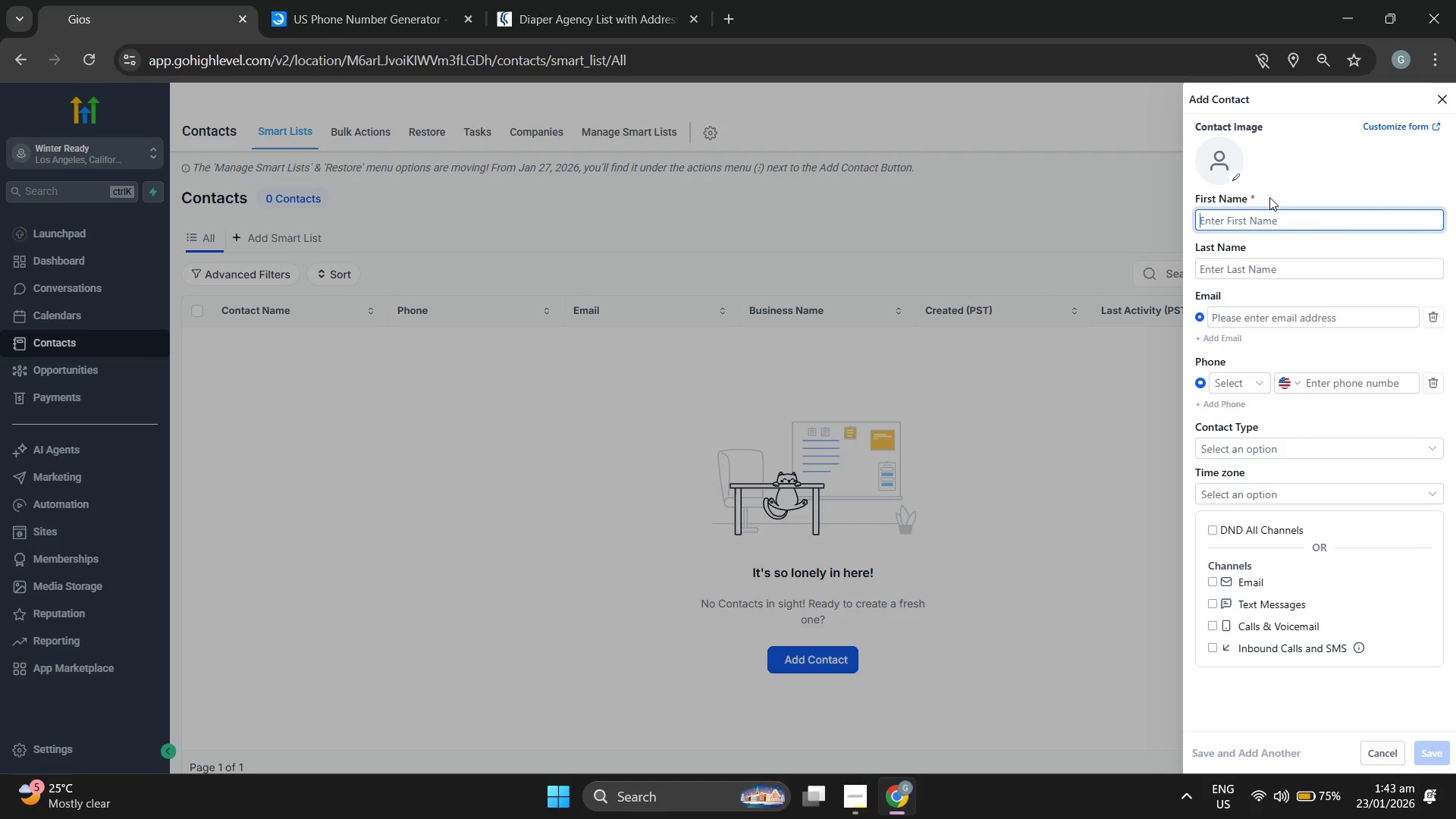 
type(David)
 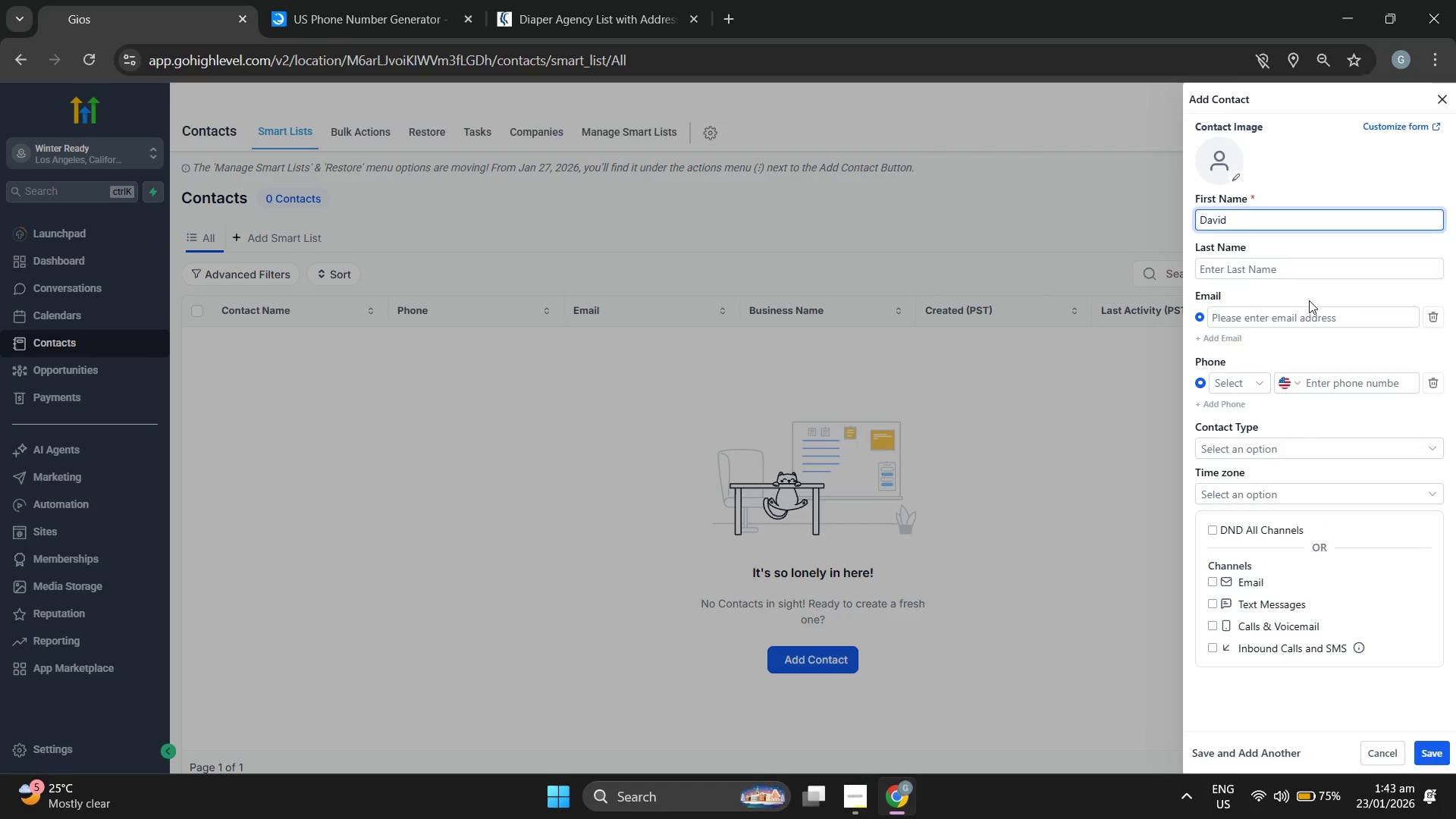 
left_click([1300, 272])
 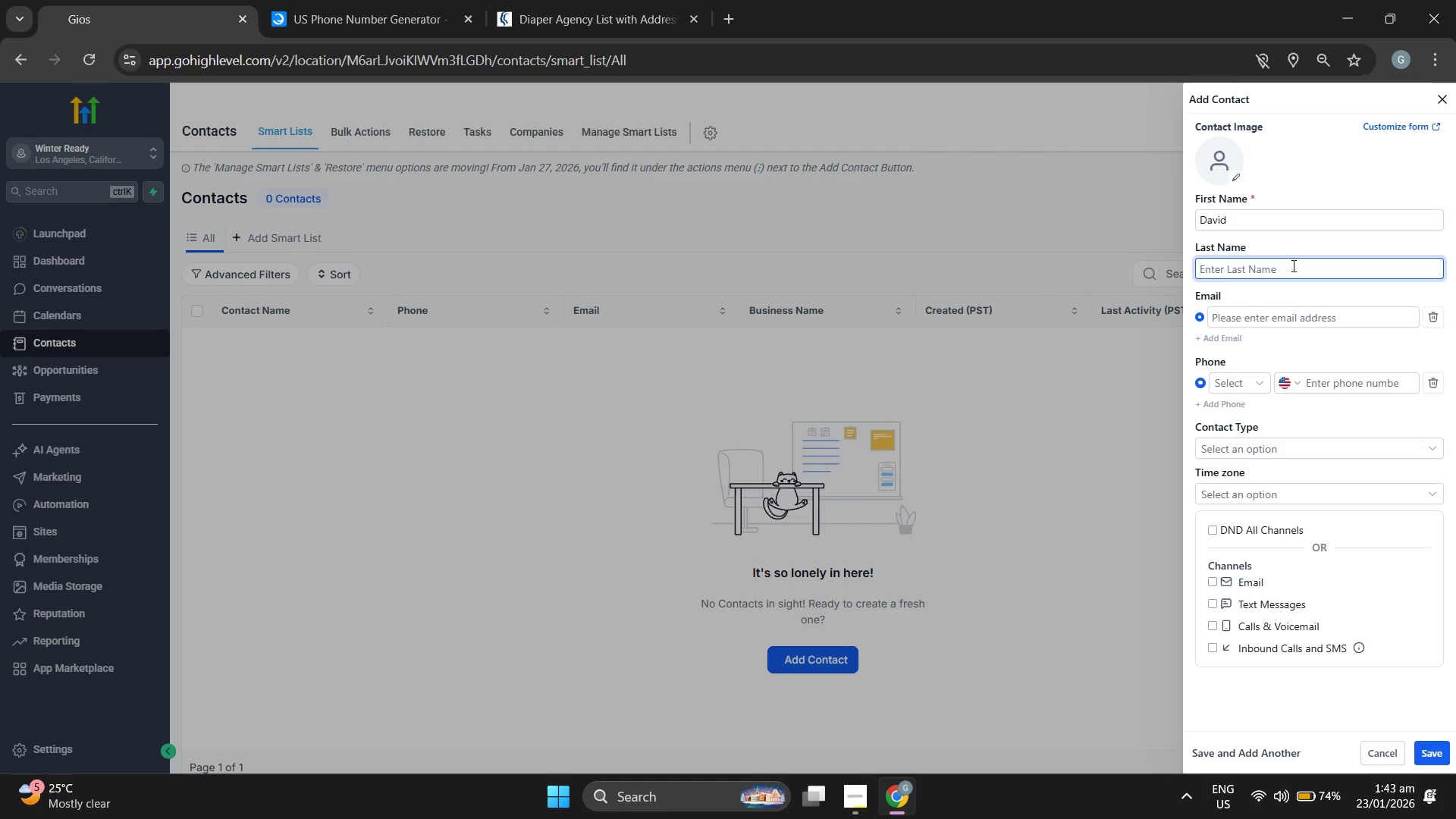 
type(Lee)
 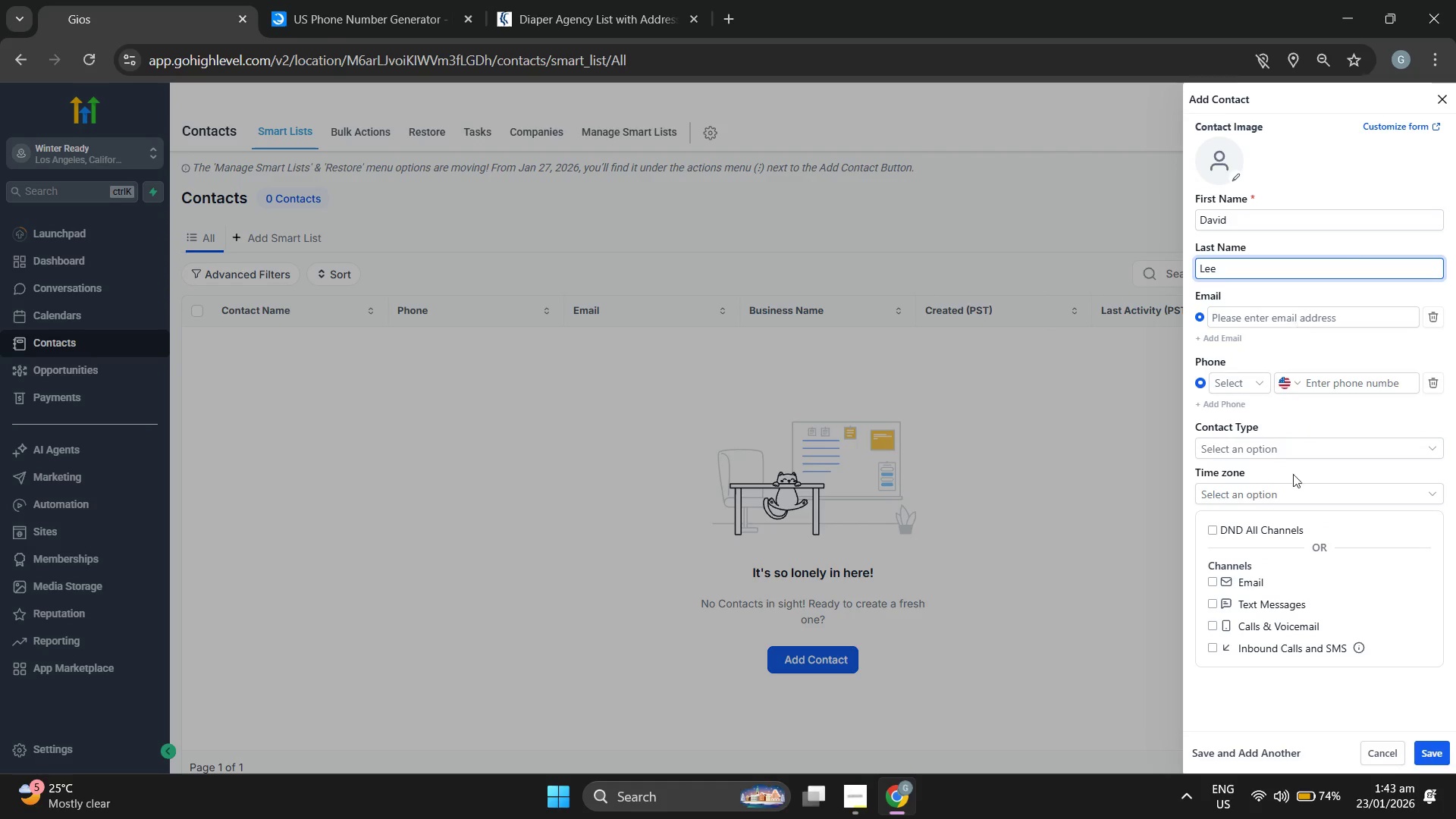 
scroll: coordinate [1321, 560], scroll_direction: down, amount: 1.0
 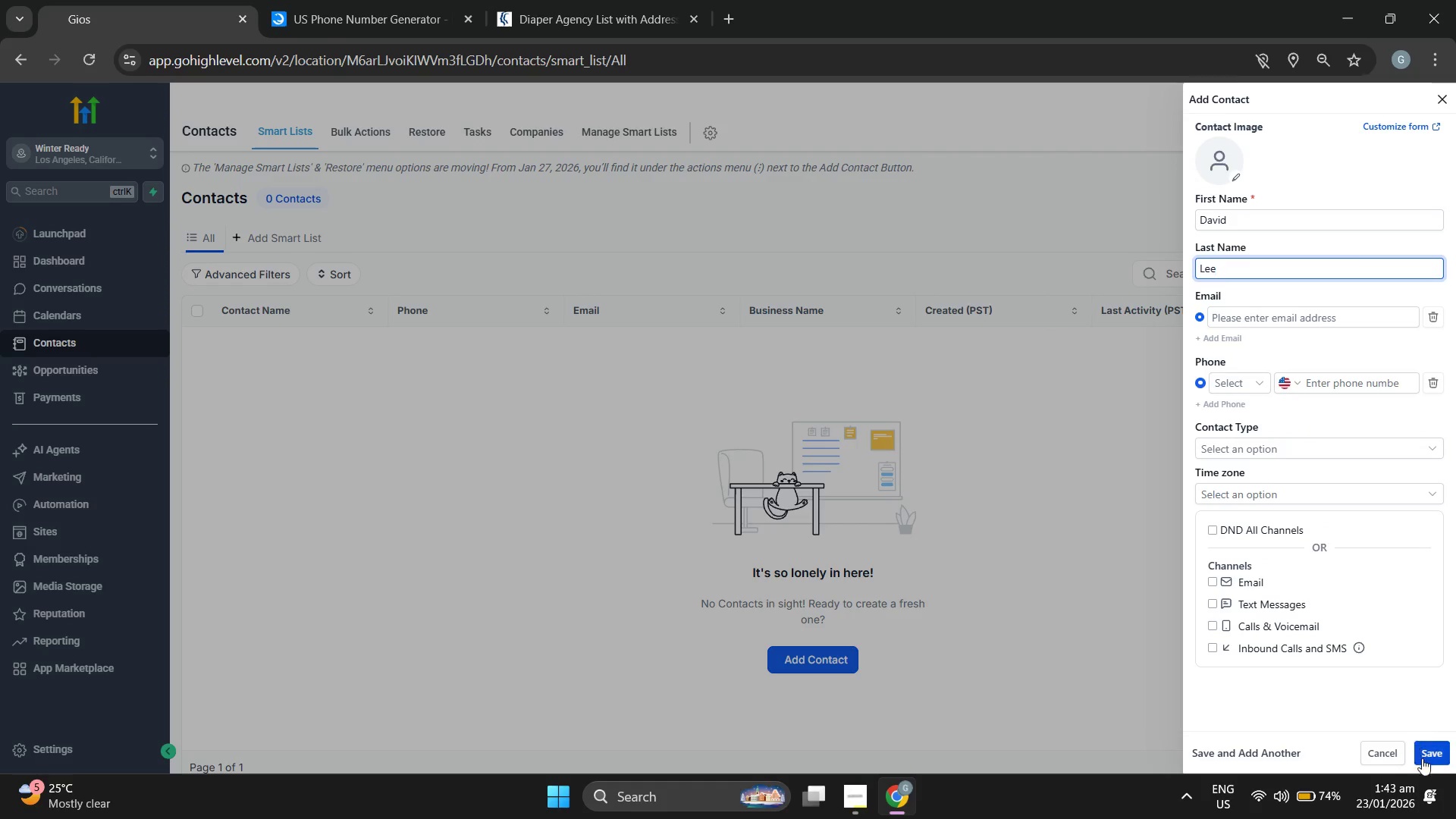 
left_click([1423, 761])
 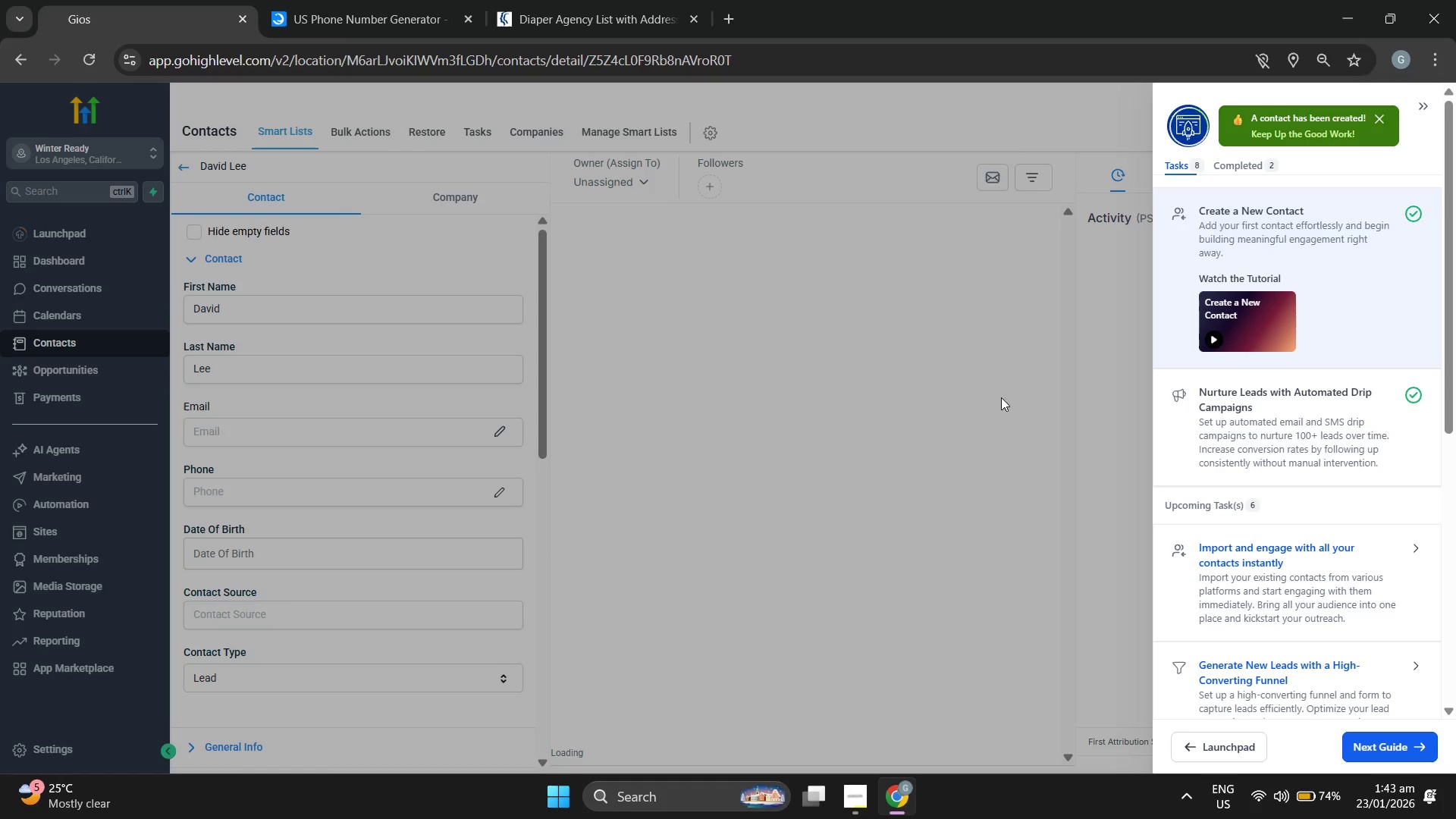 
wait(6.72)
 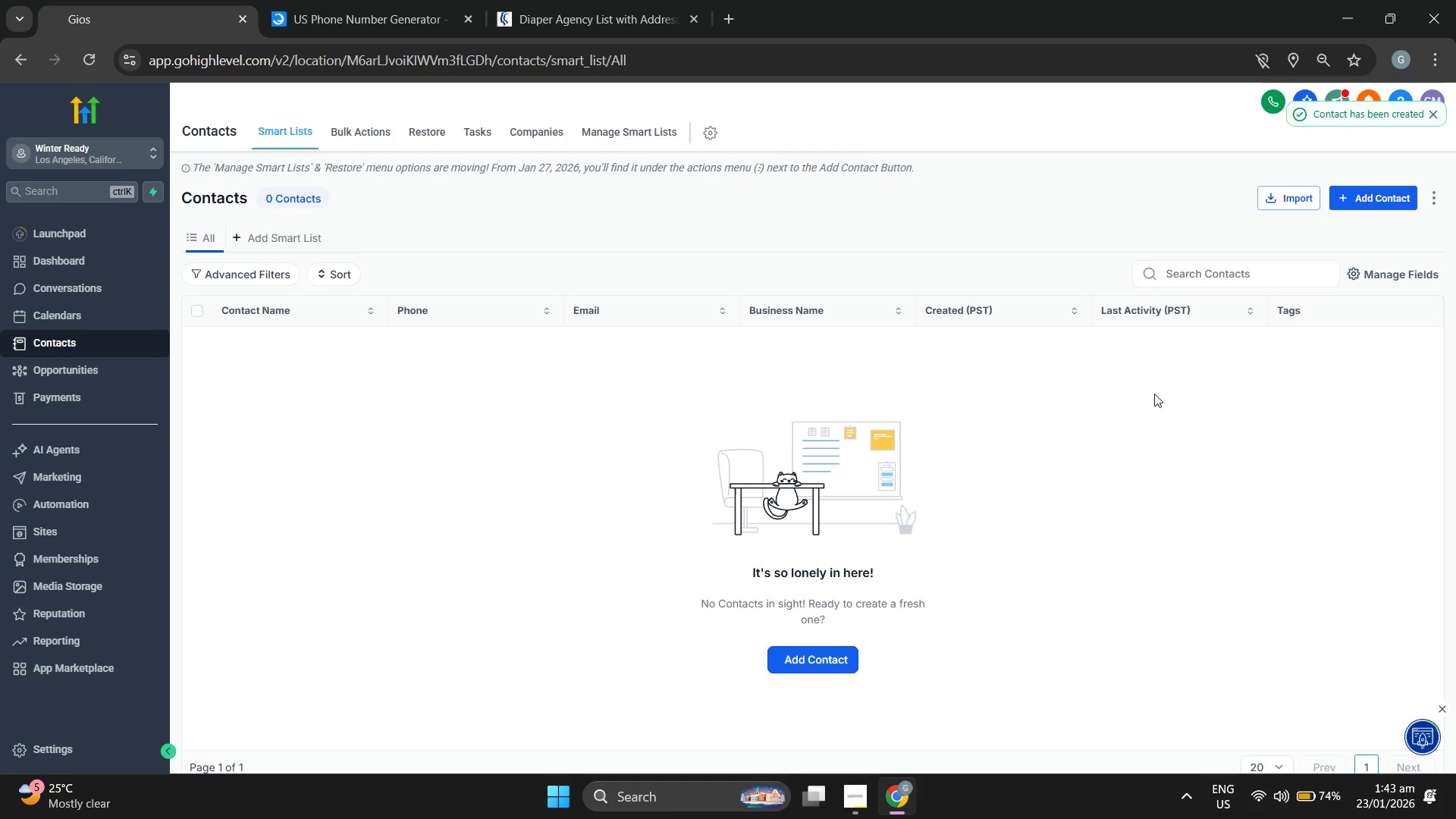 
left_click([897, 325])
 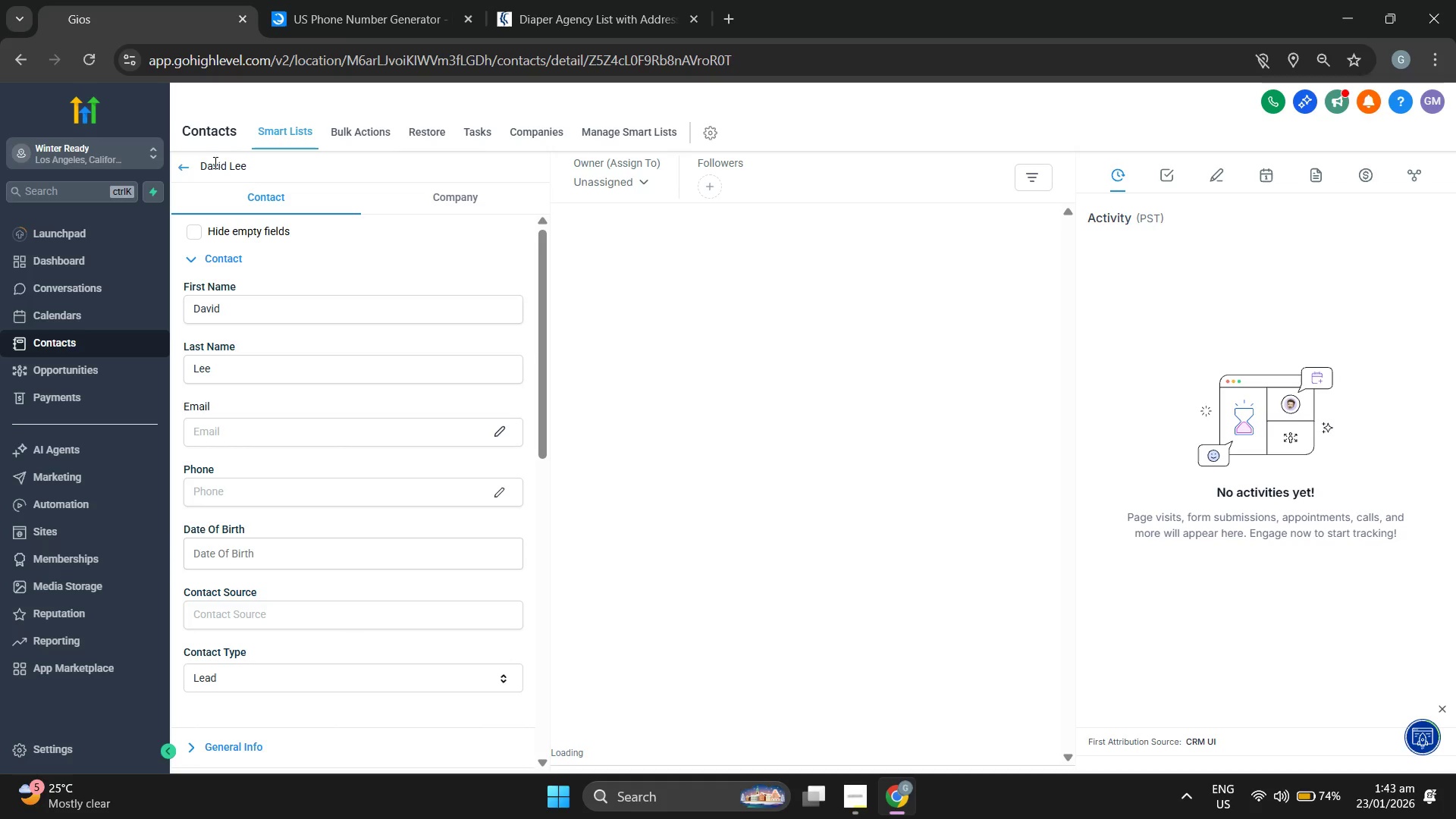 
left_click([188, 165])
 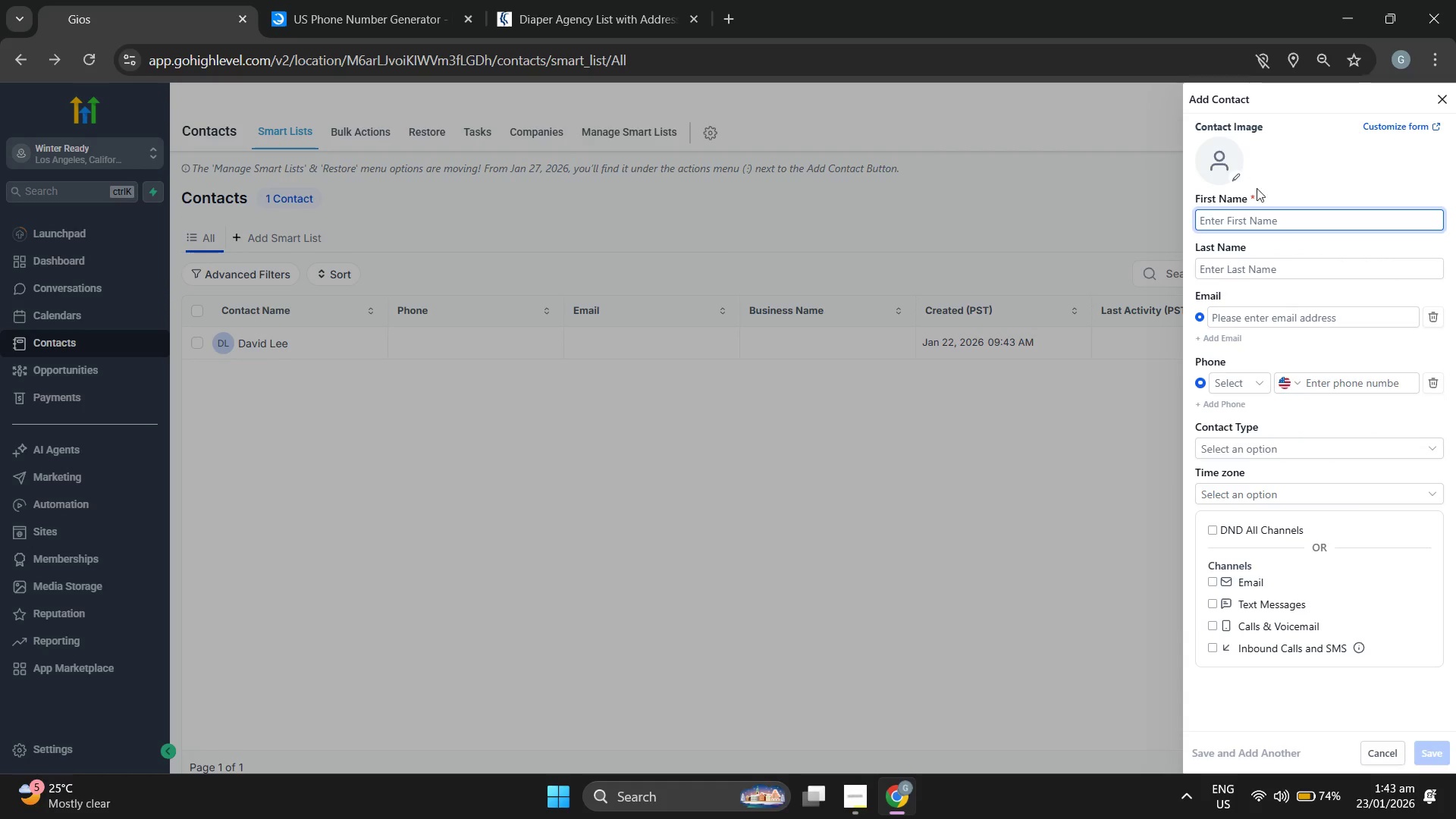 
wait(13.17)
 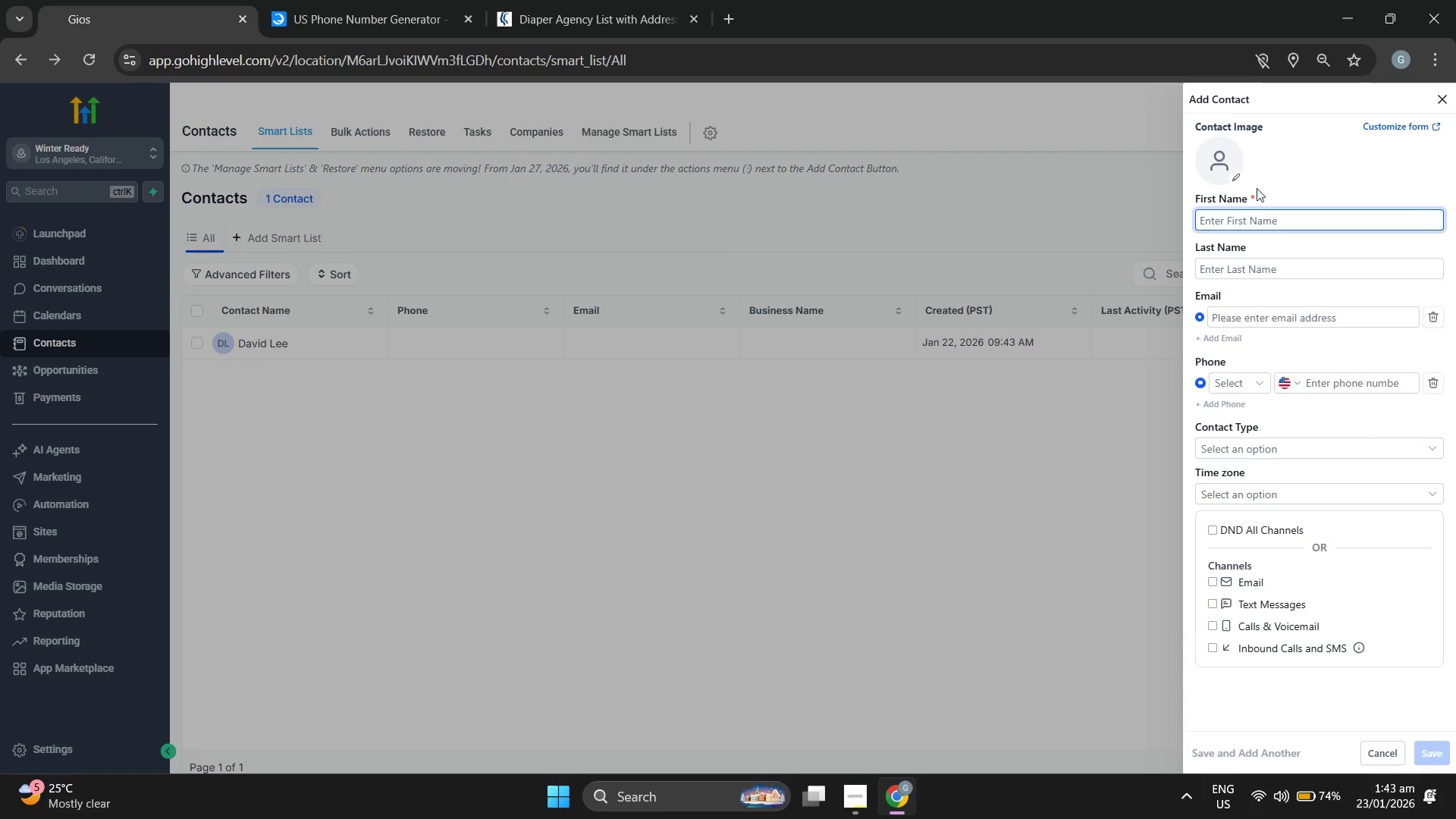 
type(Sheena)
 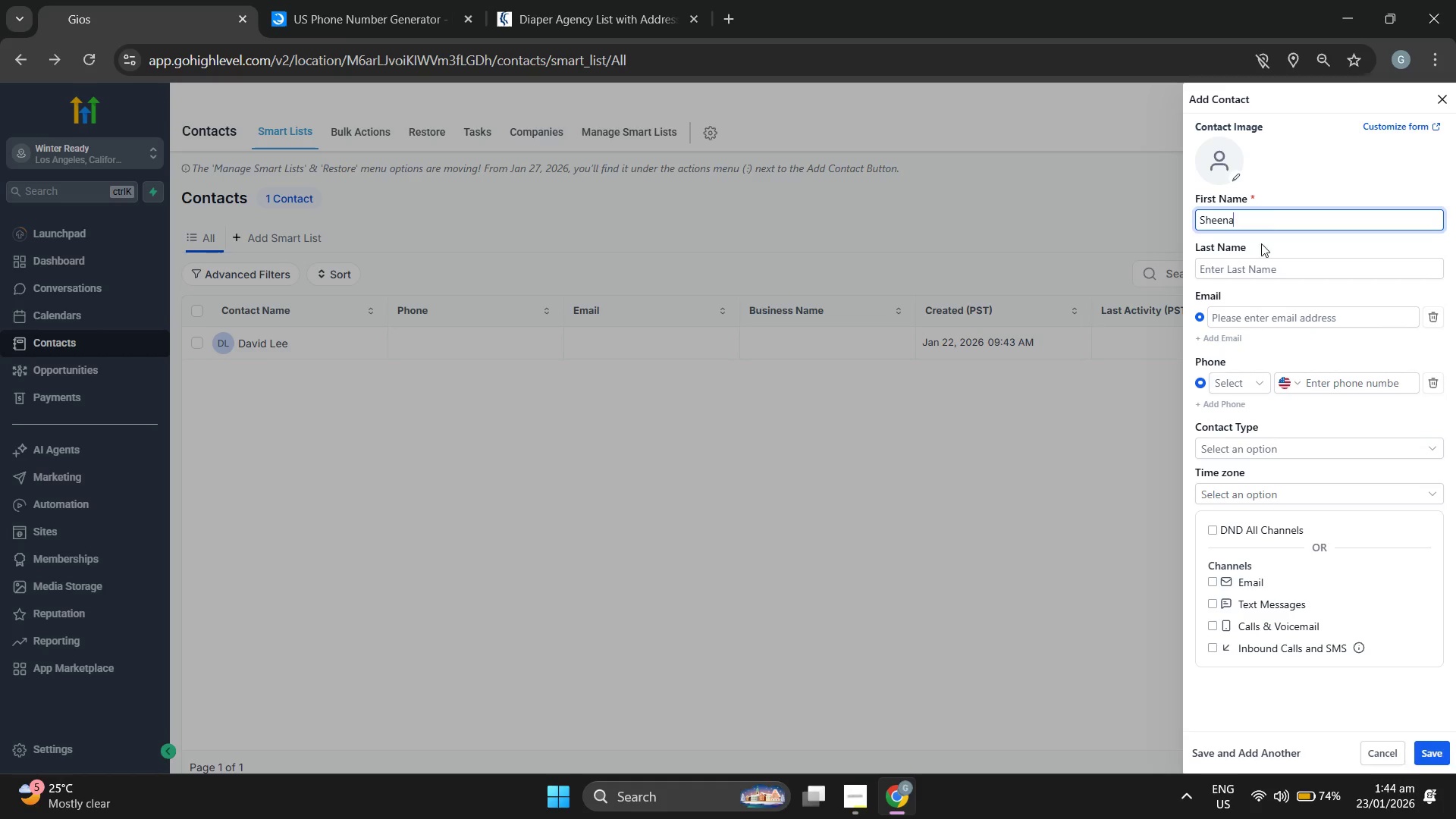 
left_click([1255, 263])
 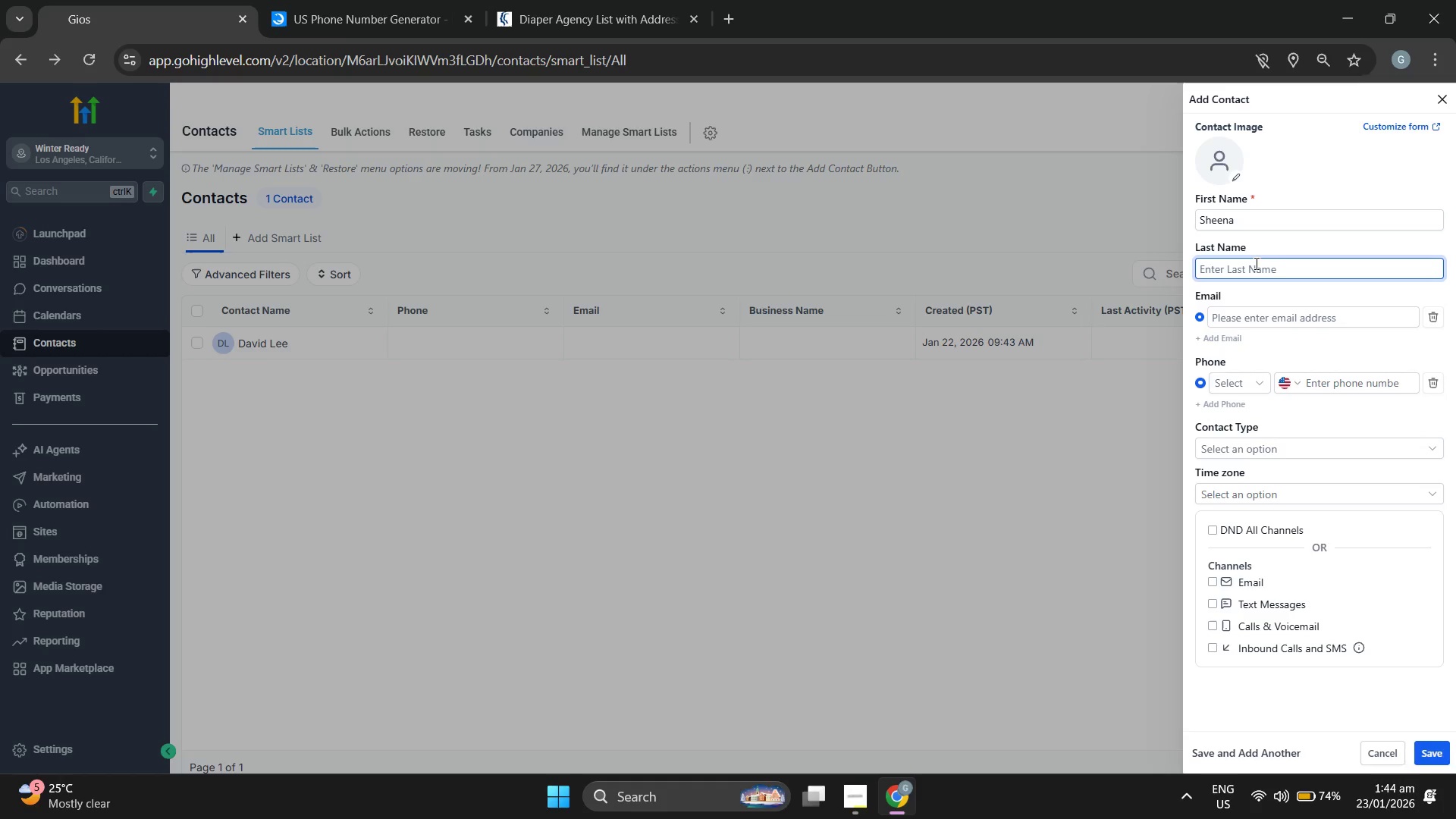 
type(James)
 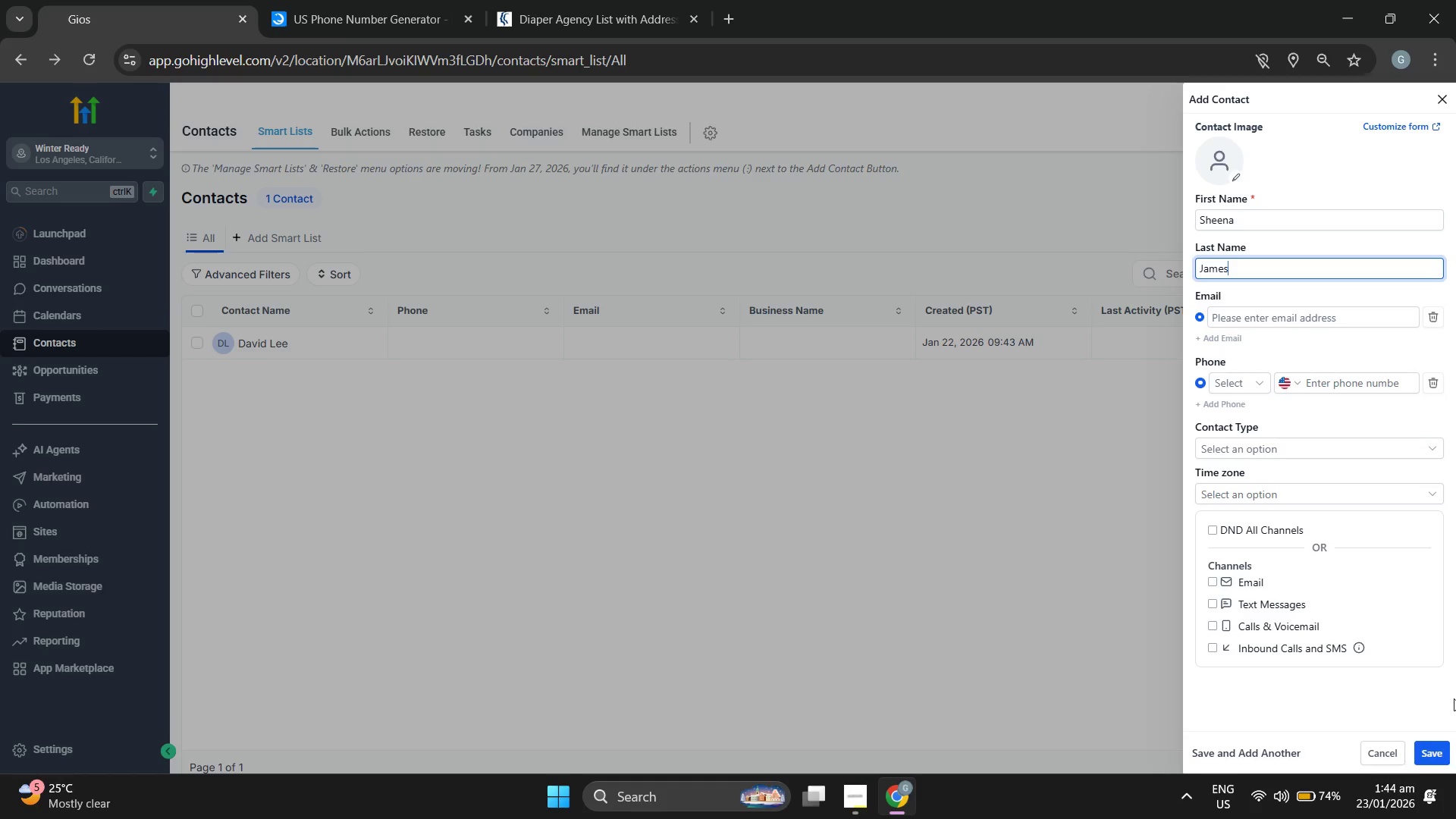 
left_click([1439, 751])
 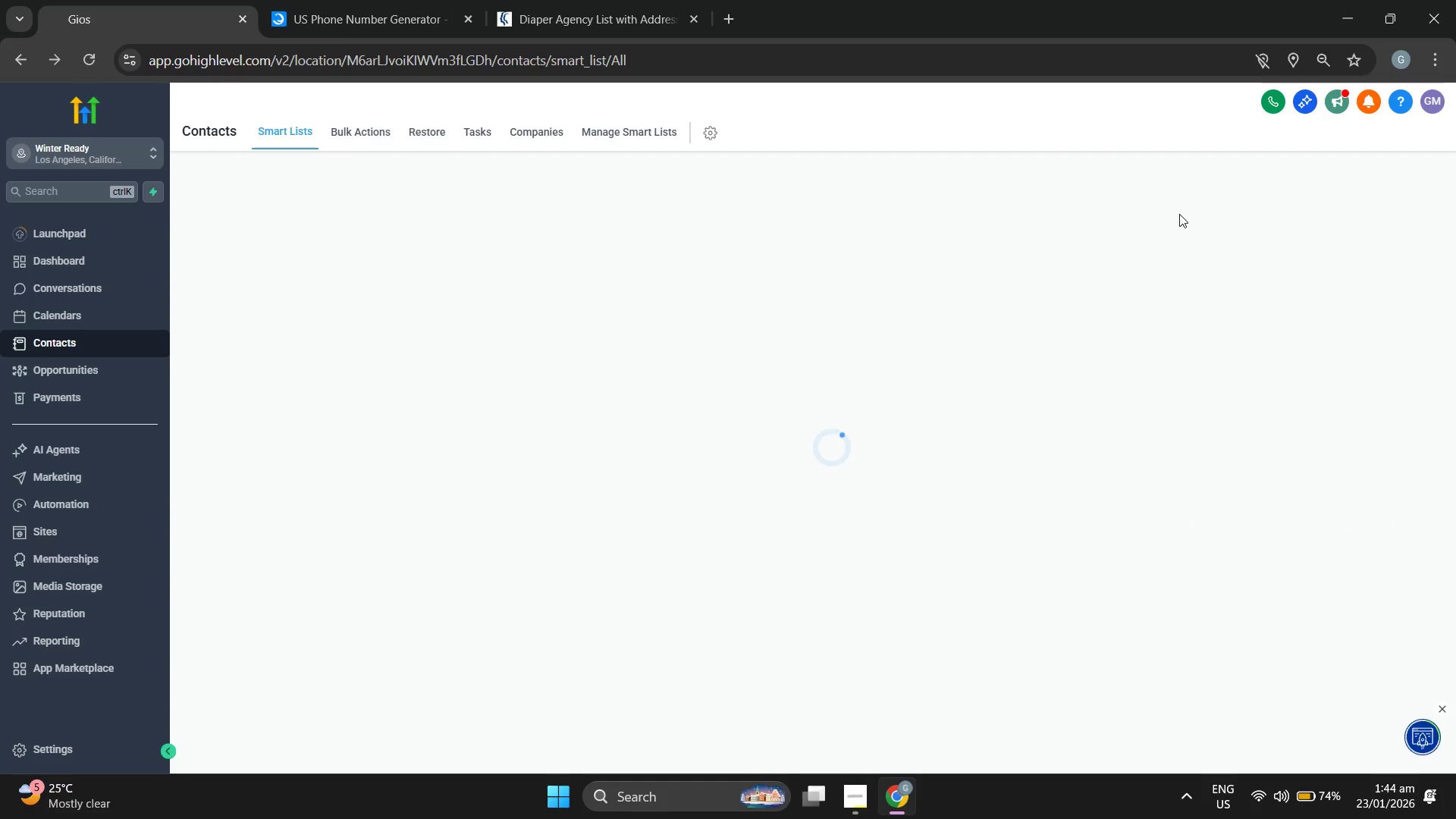 
wait(10.8)
 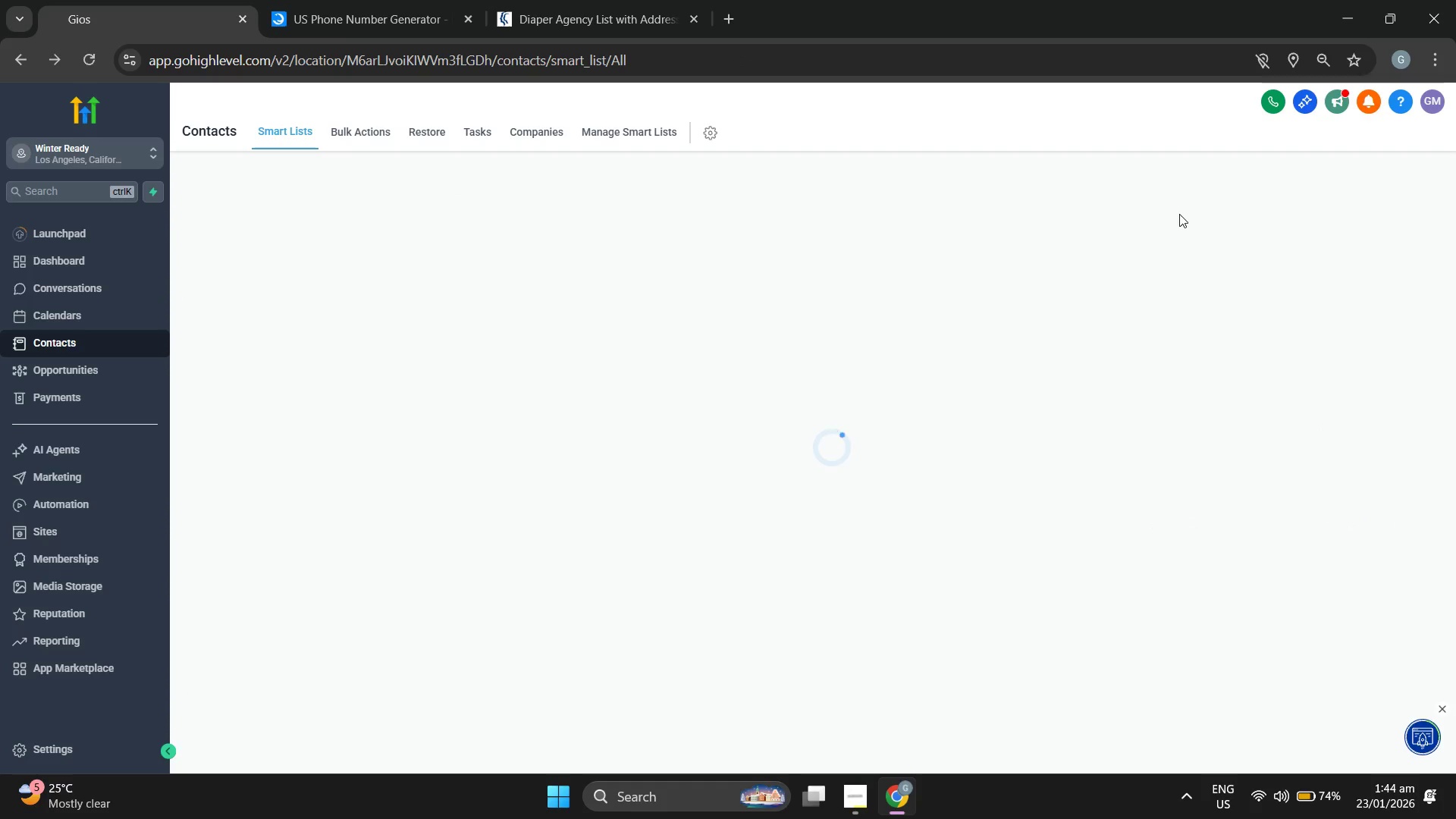 
left_click([1393, 193])
 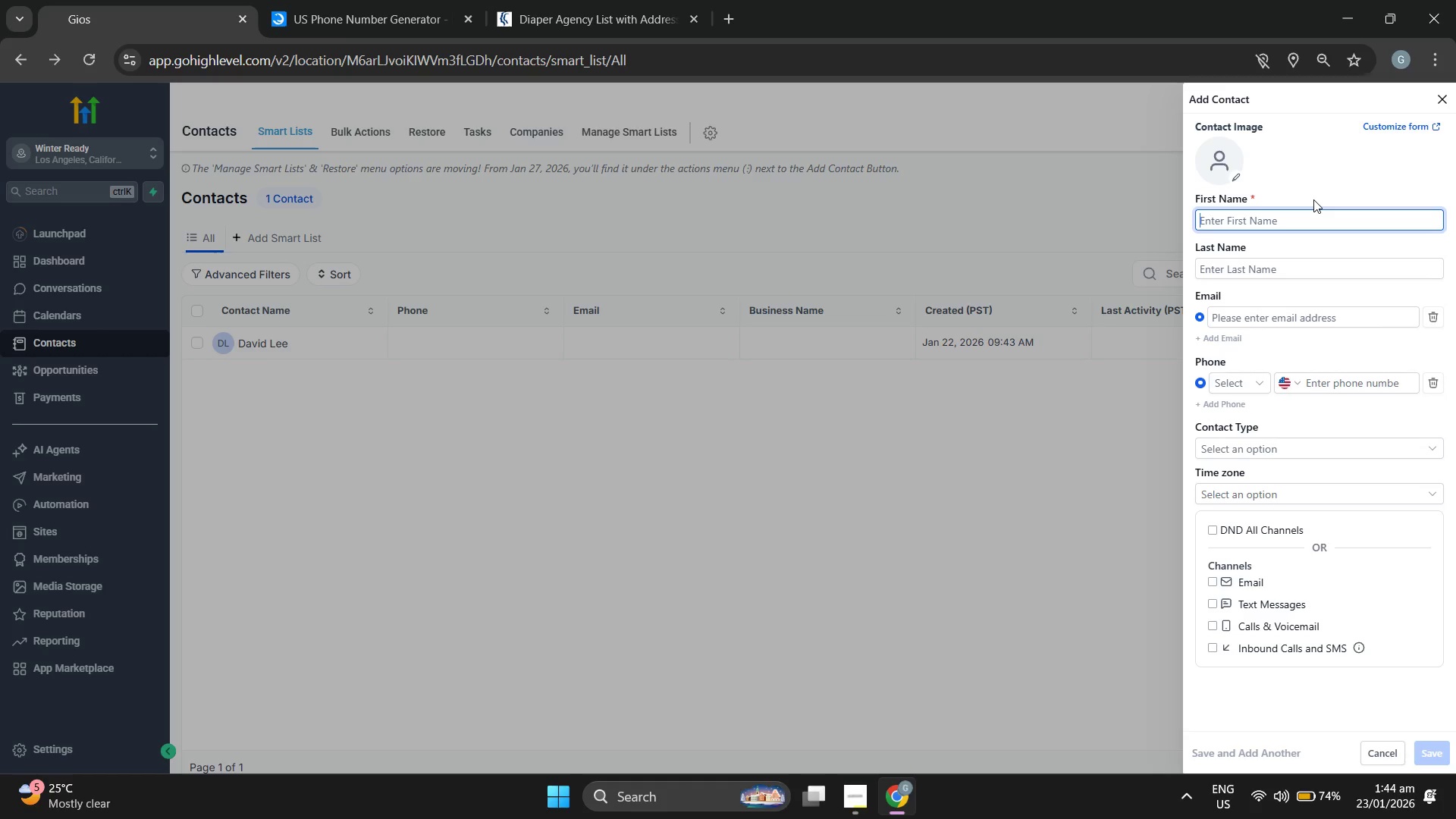 
wait(6.39)
 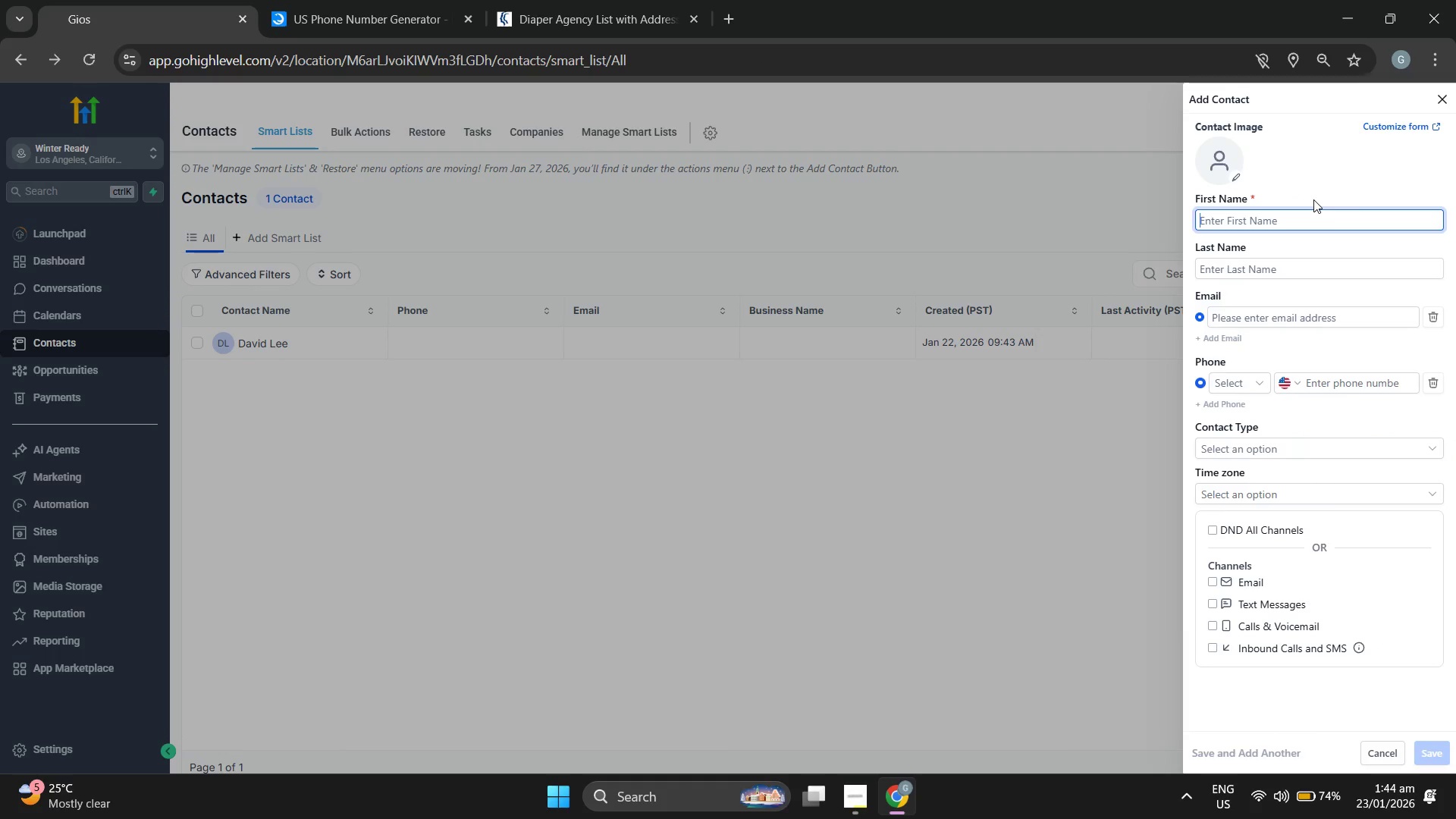 
type(Jane)
 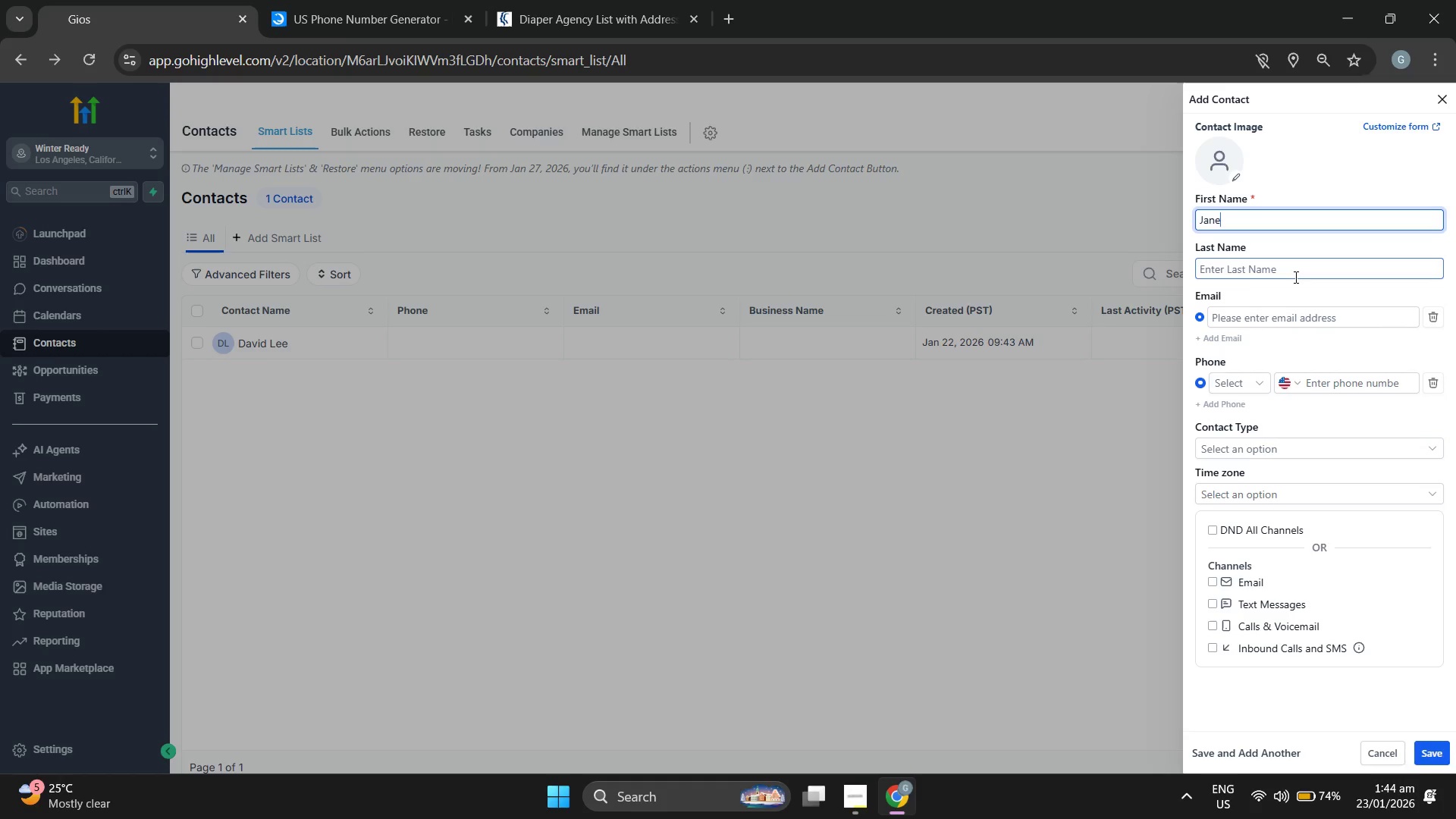 
type(Doe)
 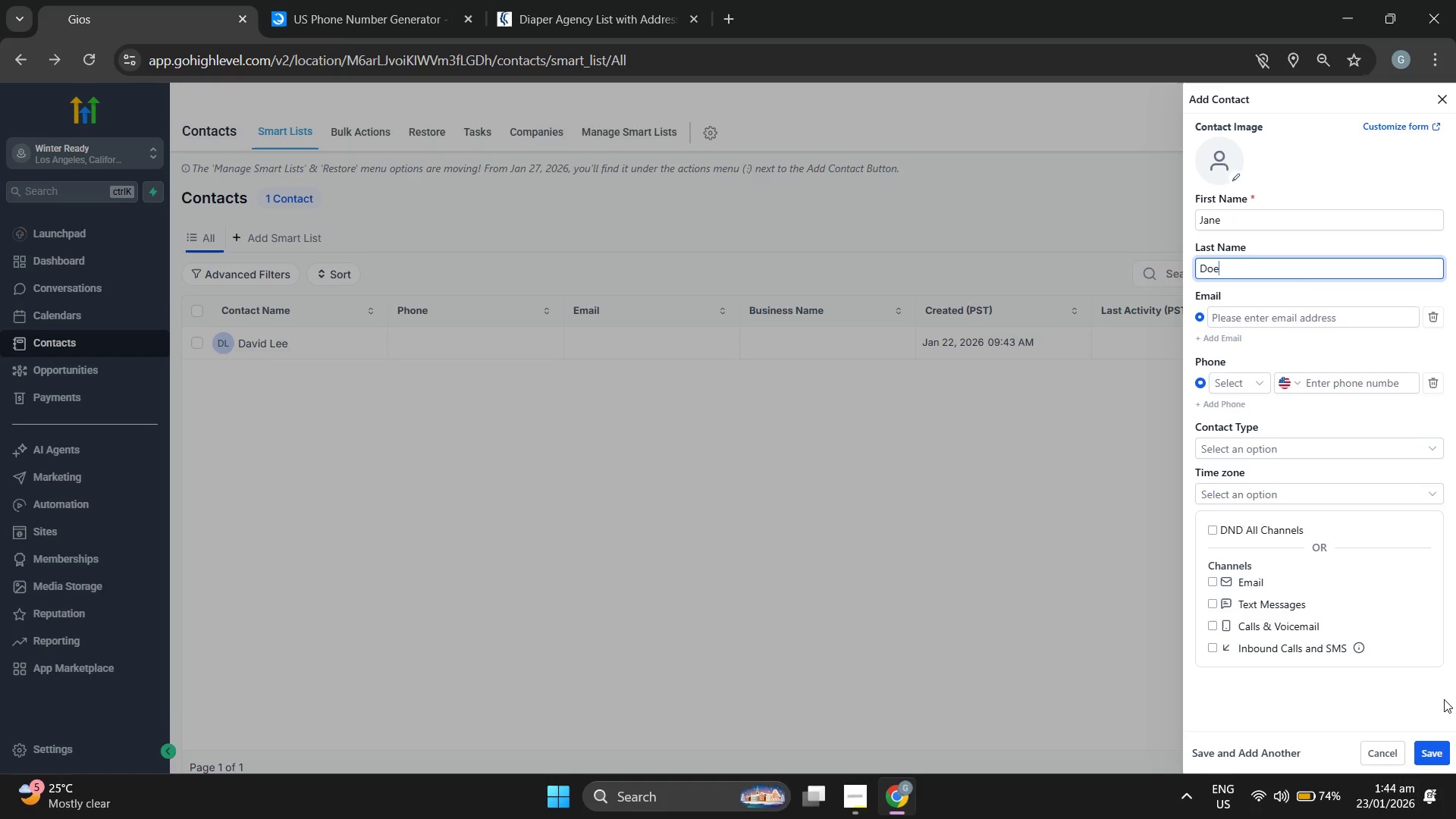 
left_click([1437, 742])
 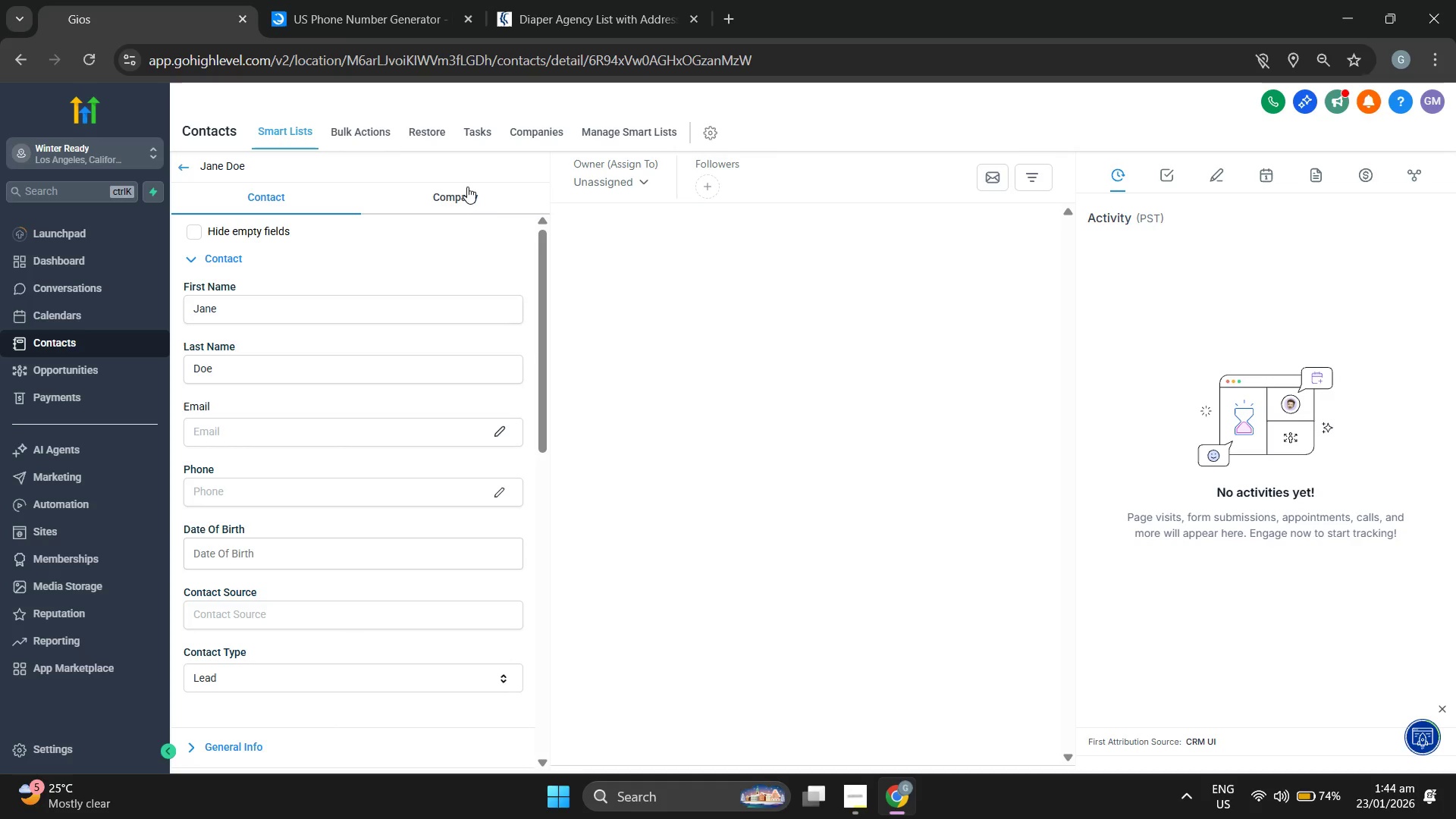 
left_click([181, 166])
 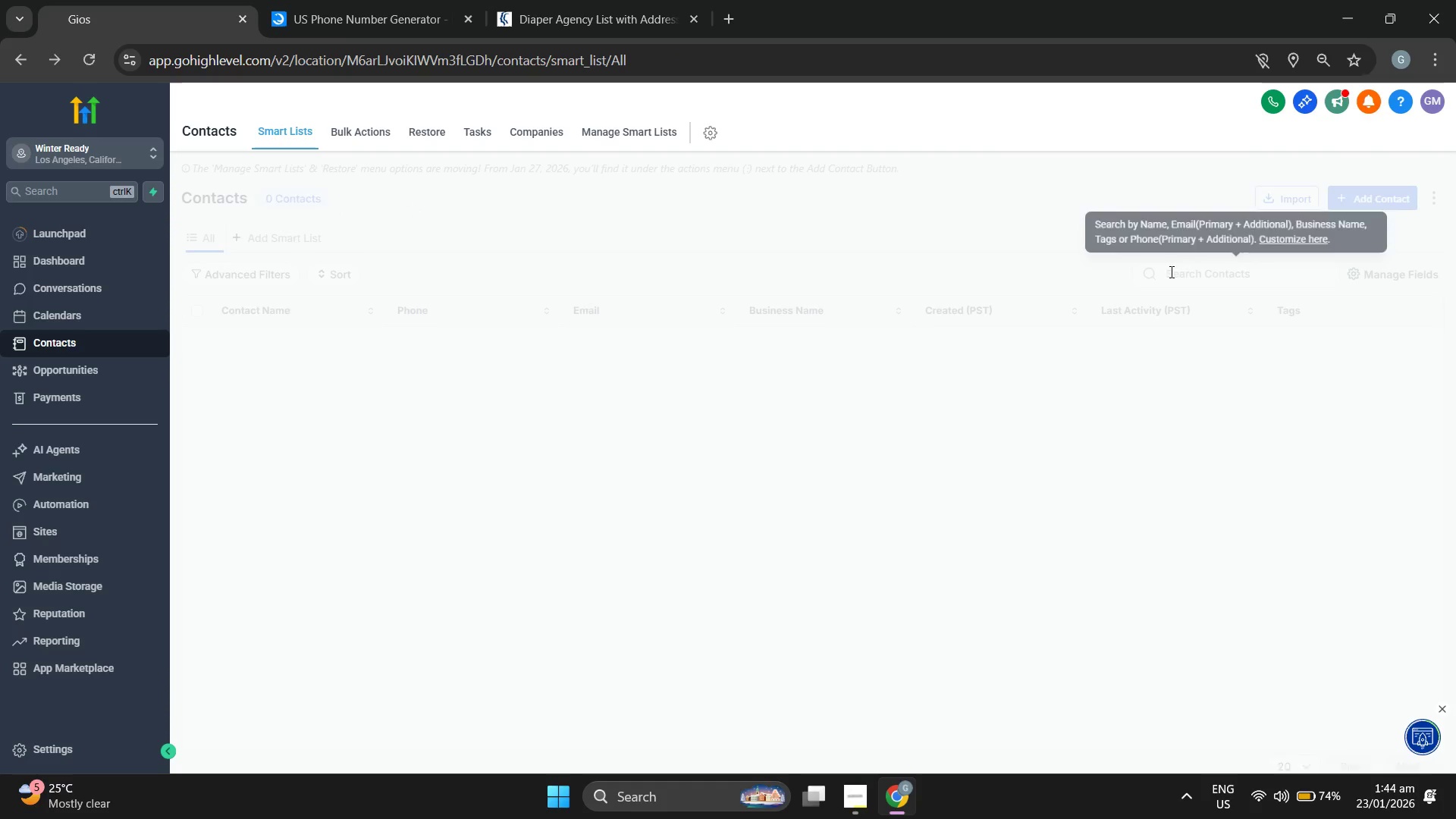 
left_click([1373, 205])
 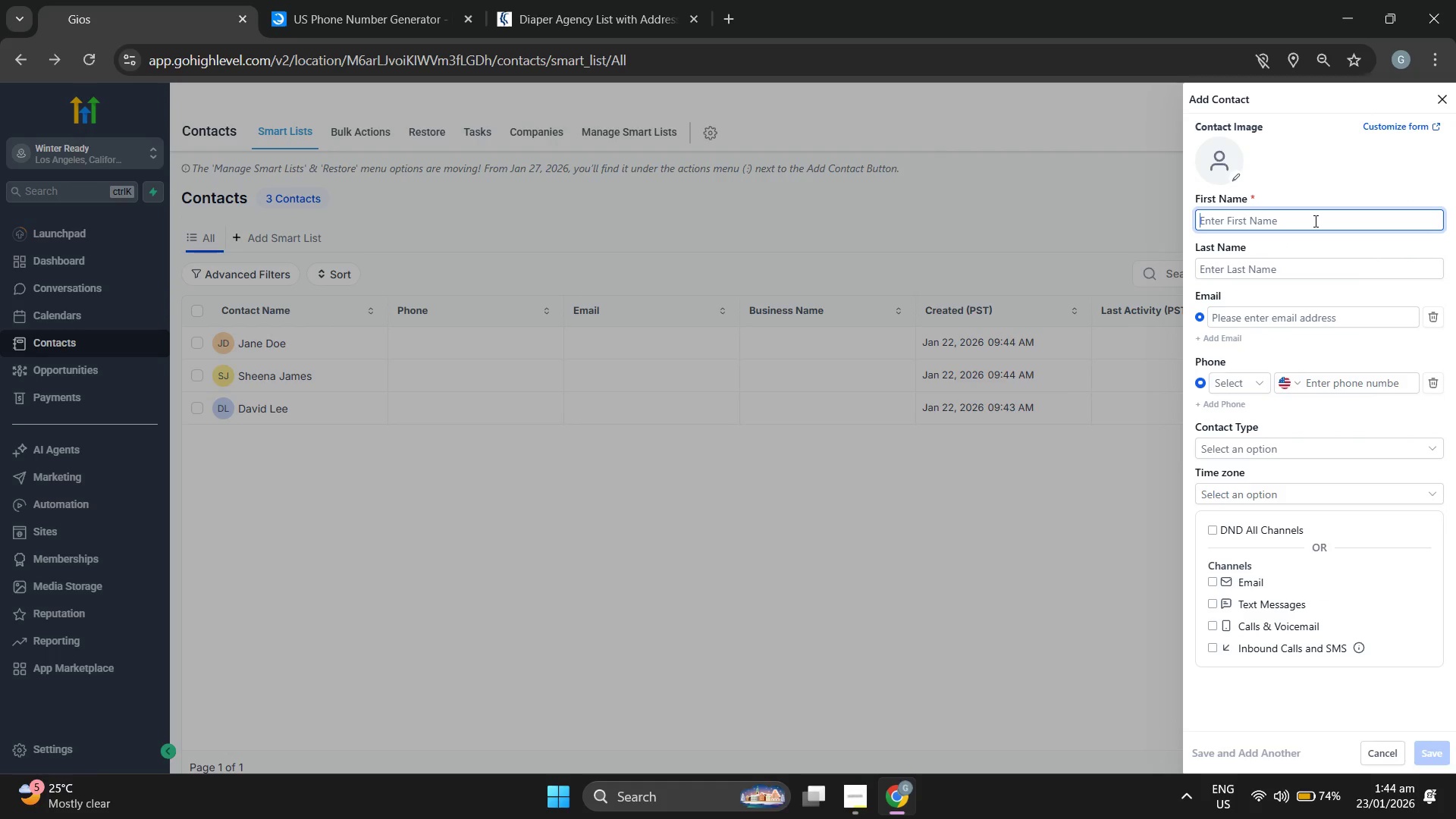 
type(Keri)
 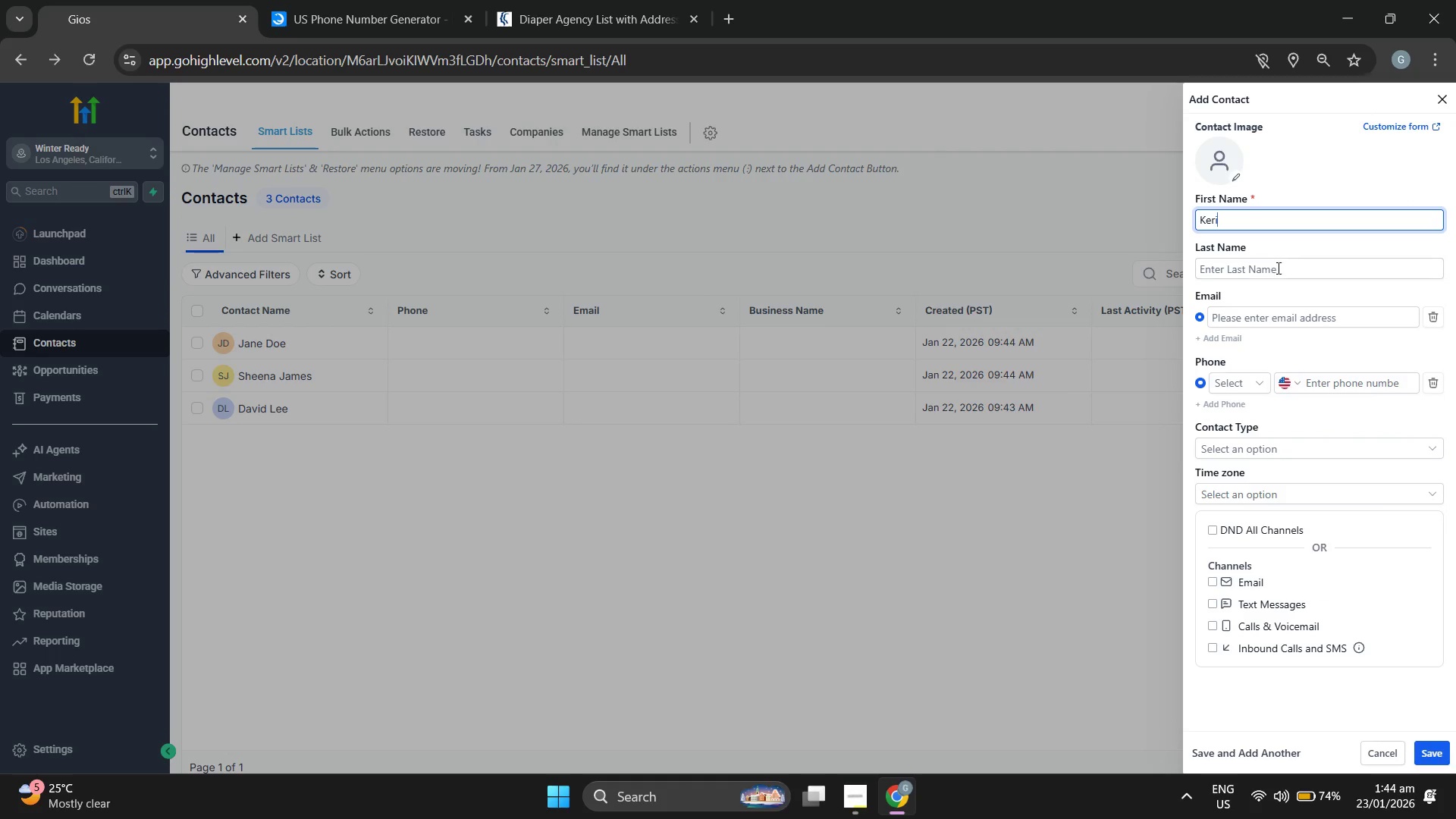 
left_click([1277, 268])
 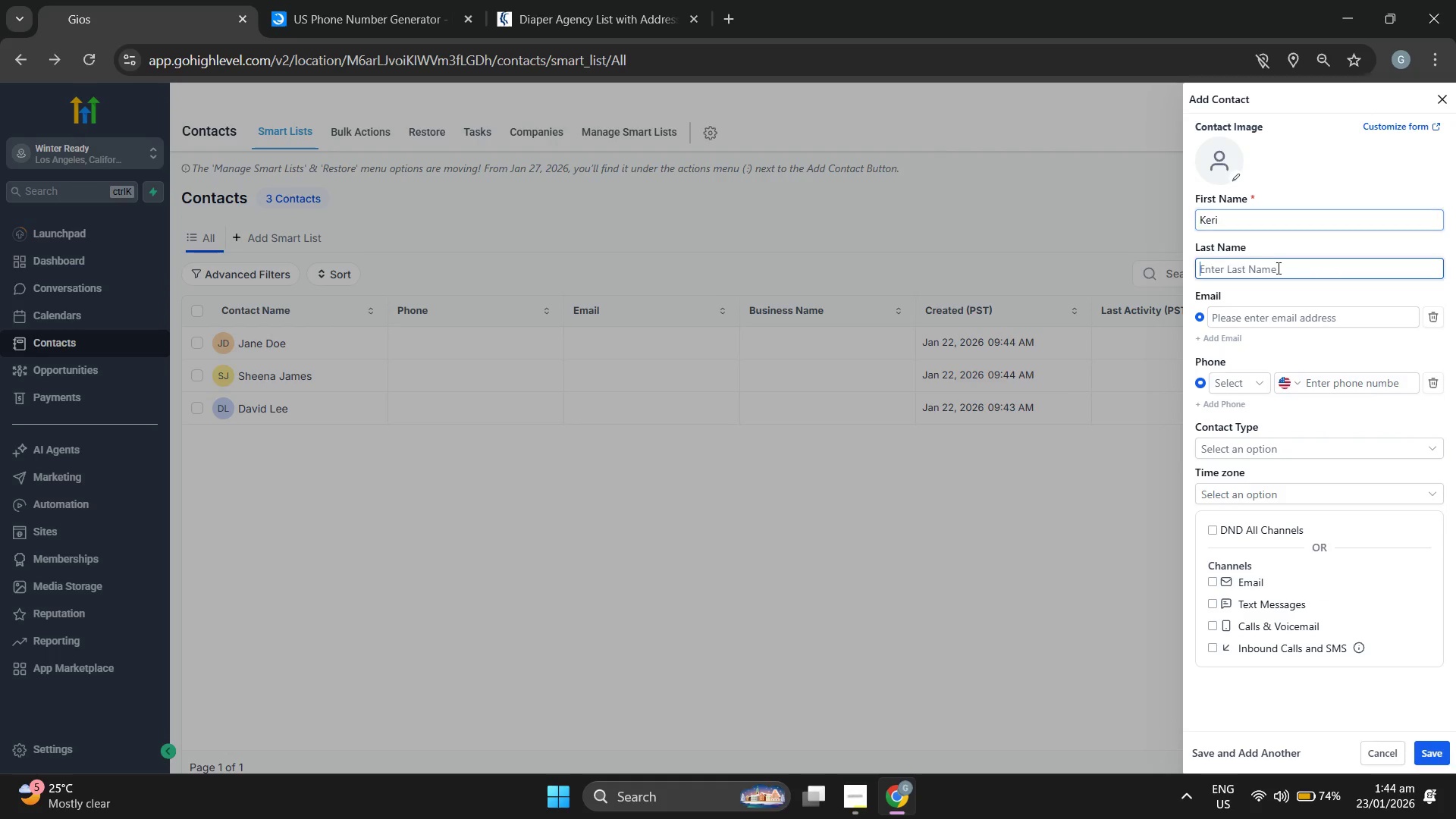 
type(Snw)
key(Backspace)
type(ow)
 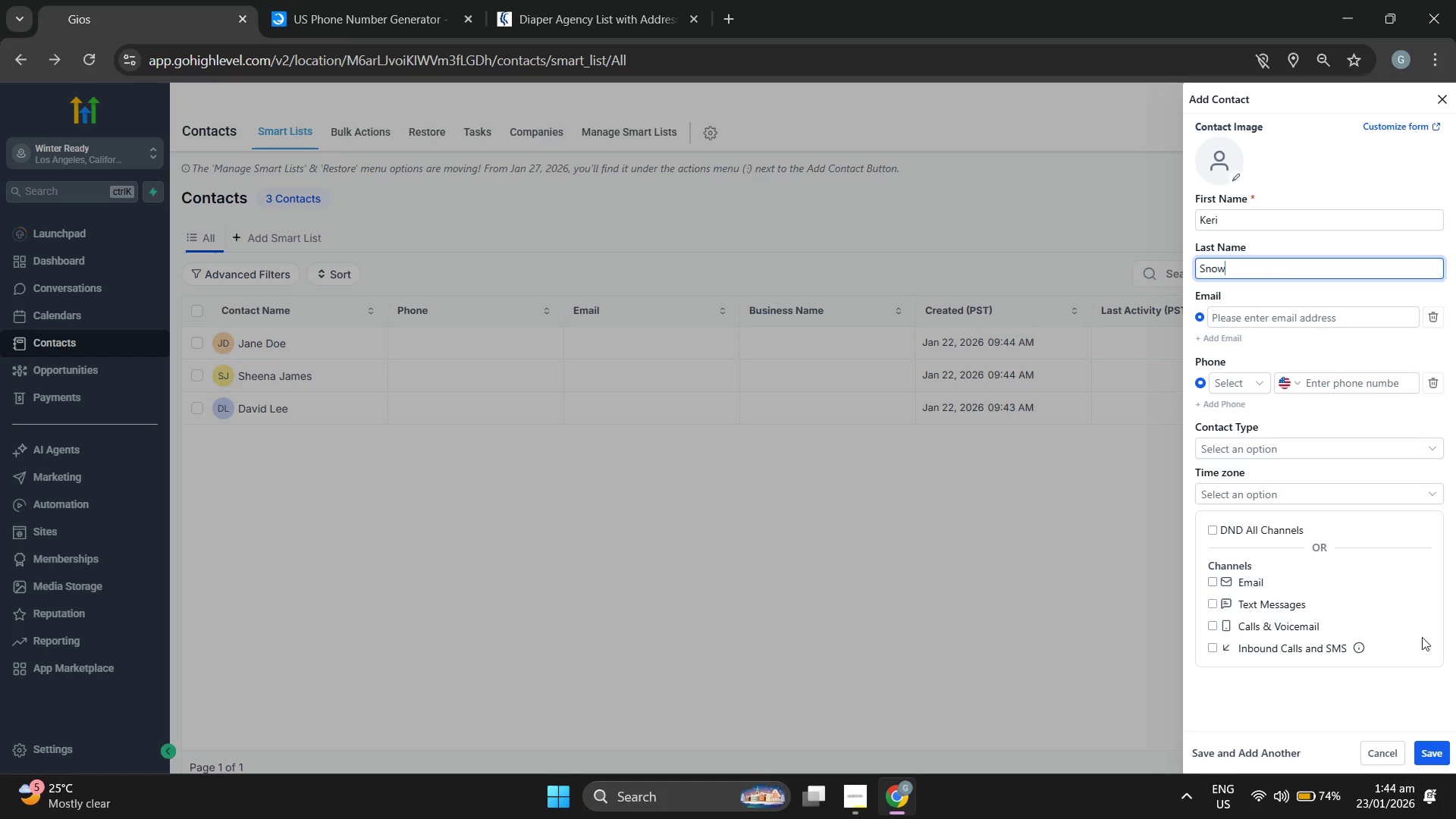 
left_click([1439, 737])
 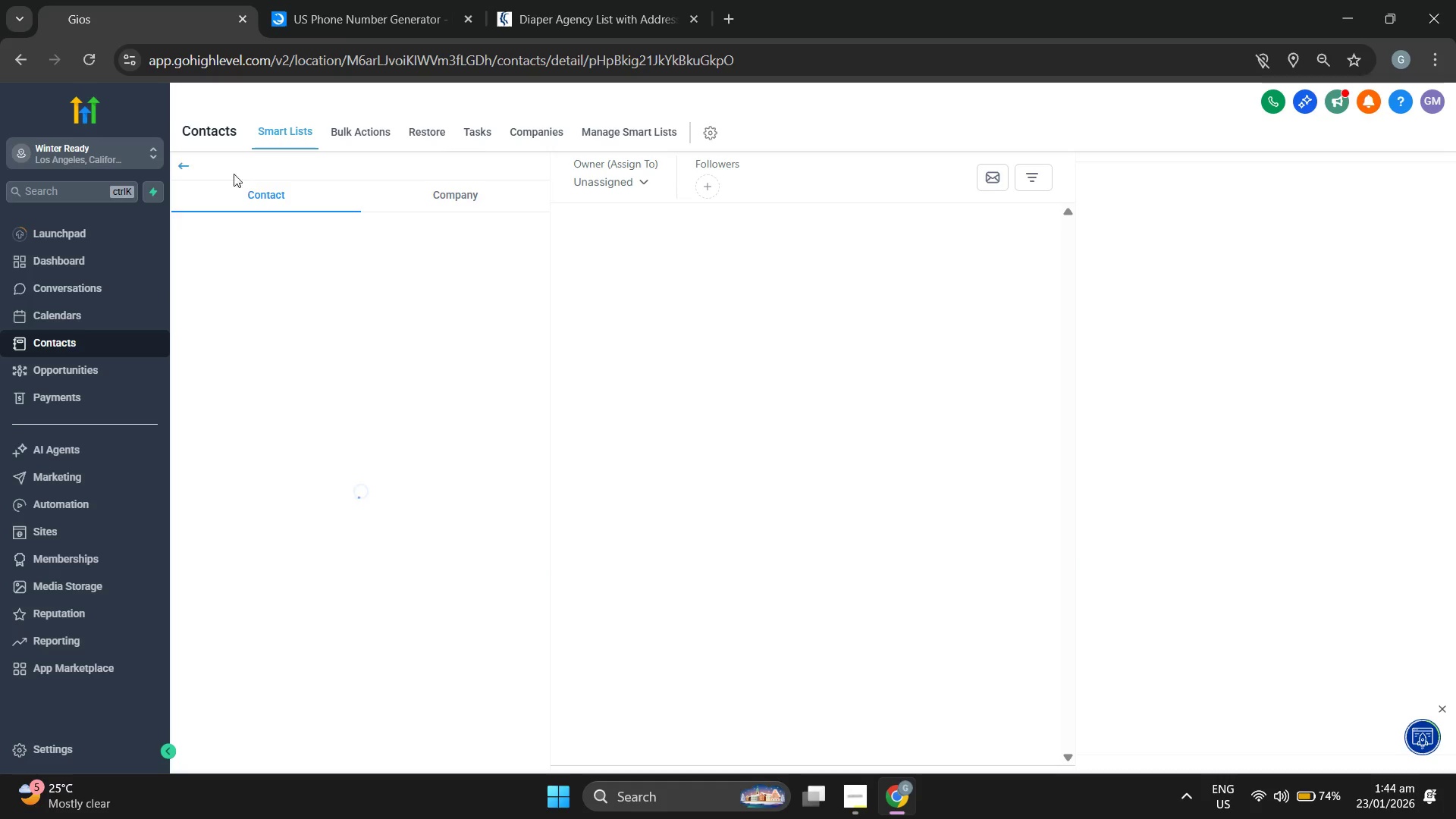 
left_click([177, 162])
 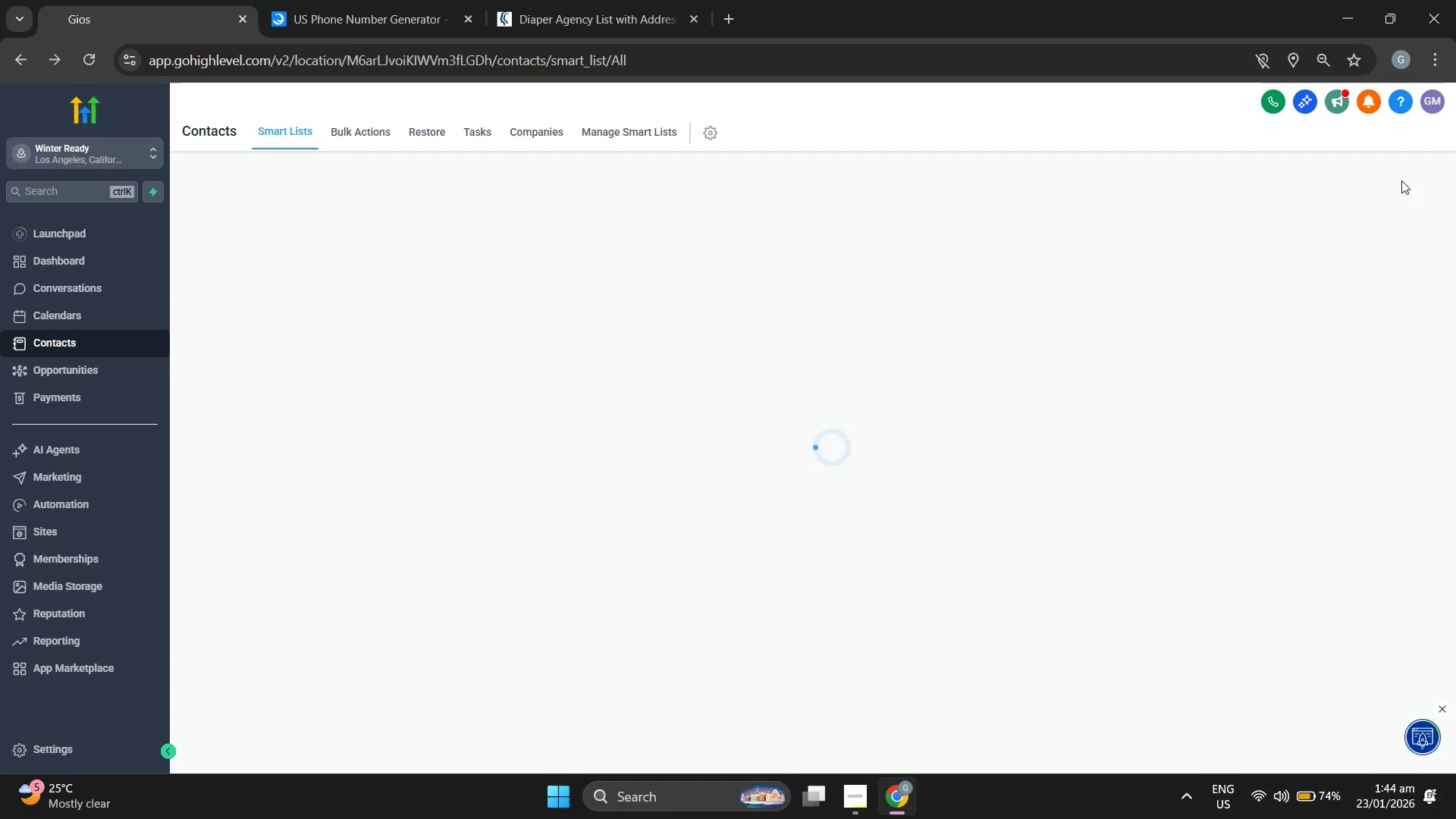 
left_click([1379, 196])
 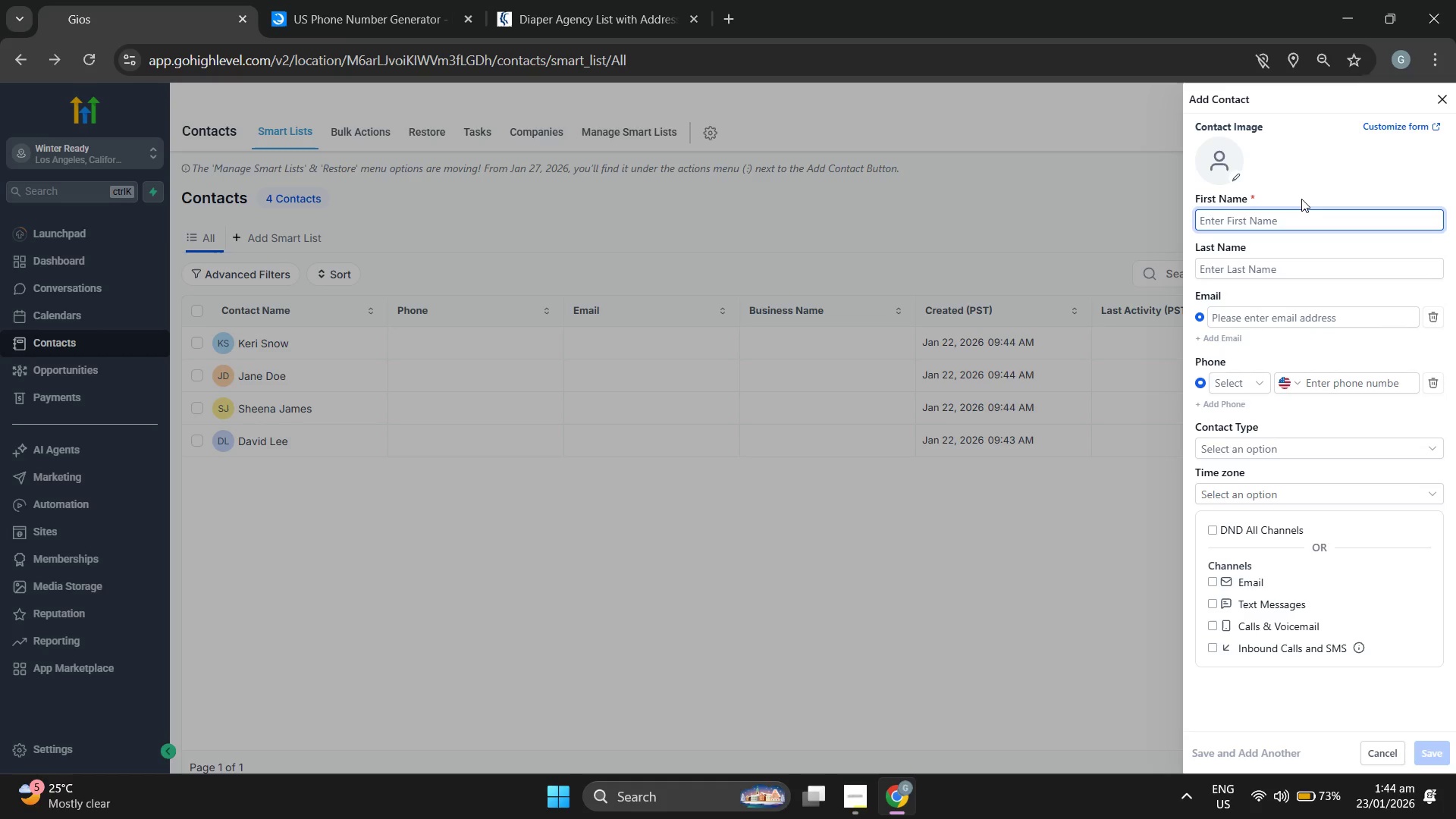 
wait(5.47)
 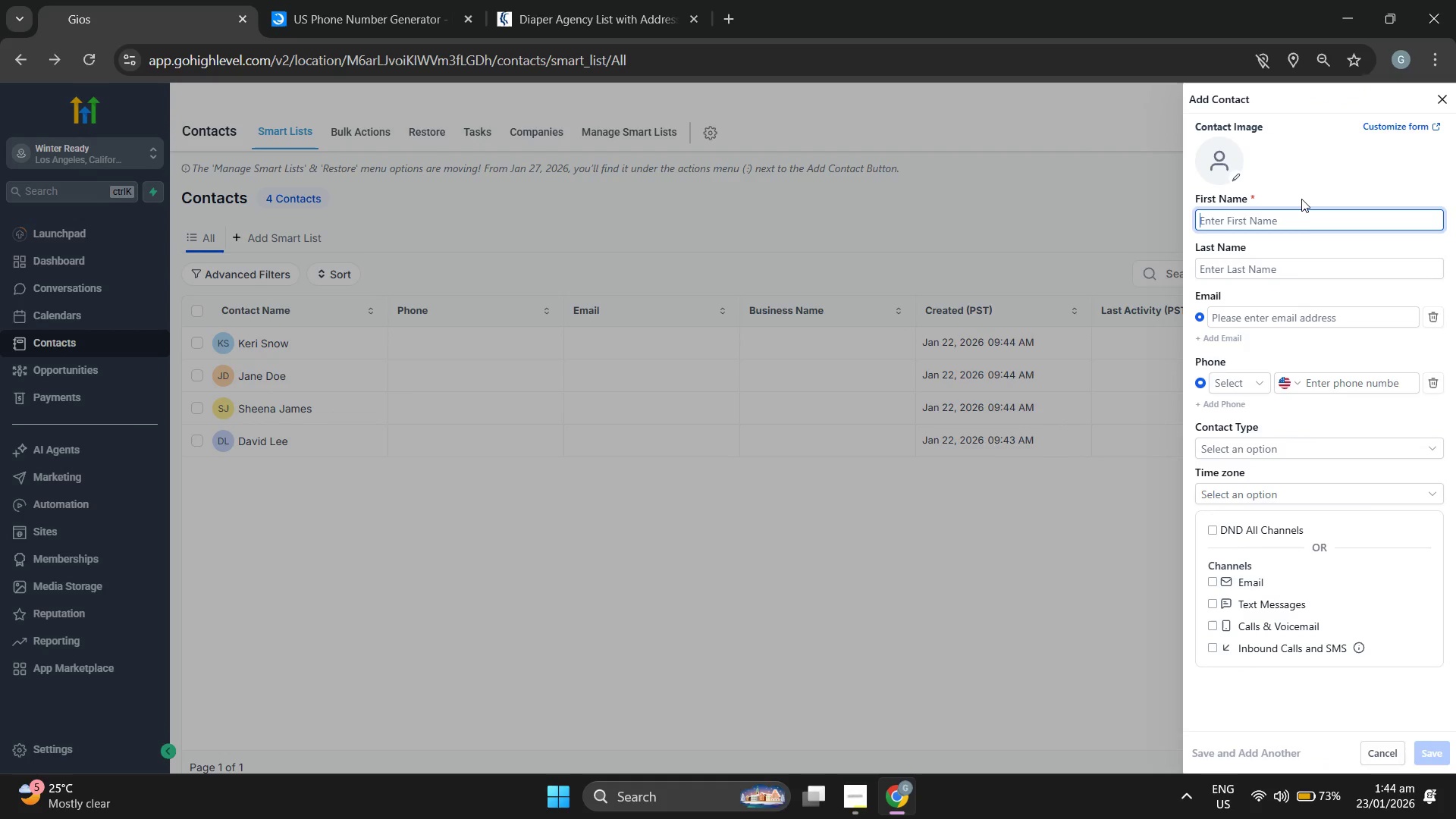 
type(J)
key(Backspace)
type(Jason)
 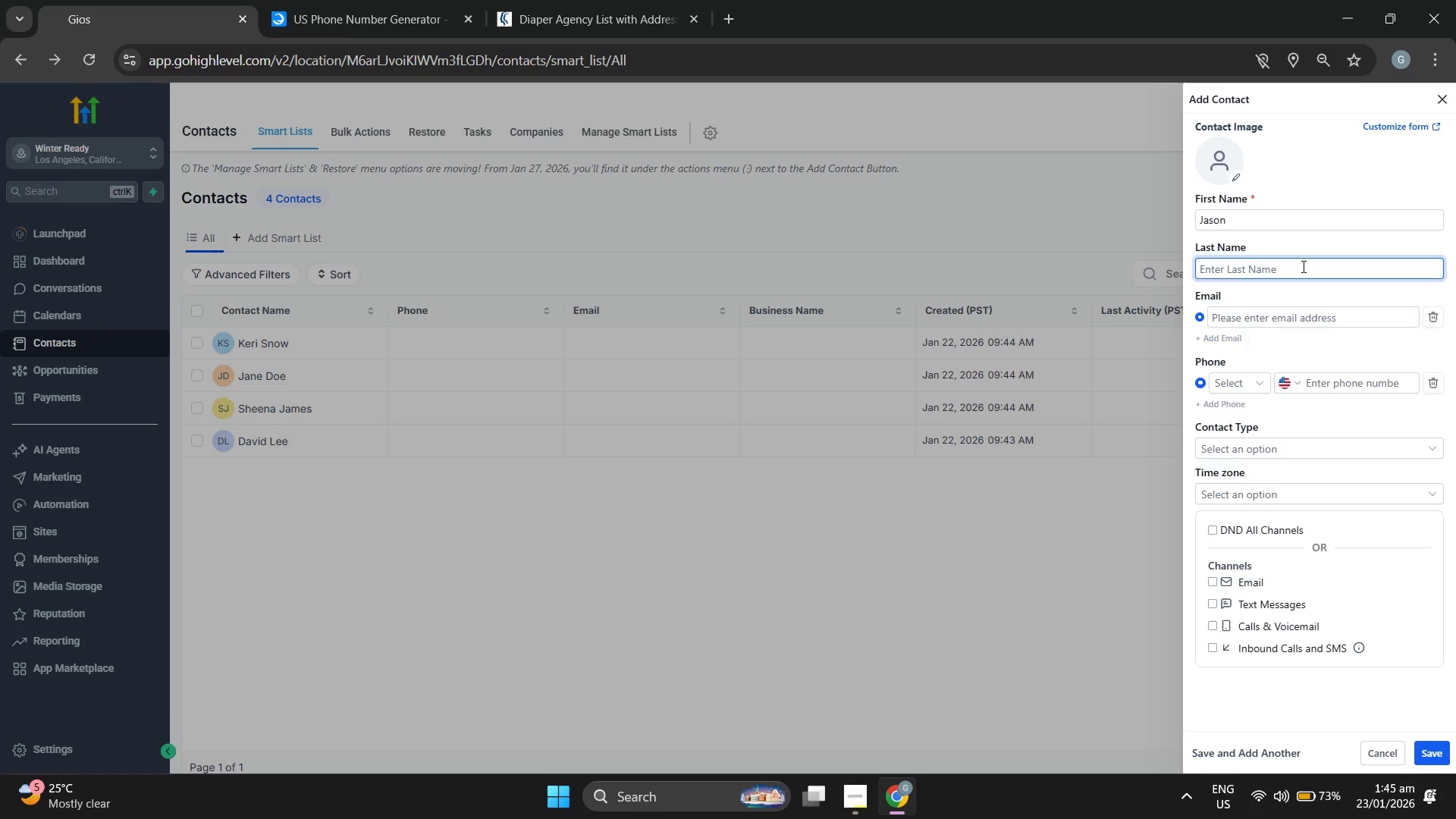 
type(Smith)
 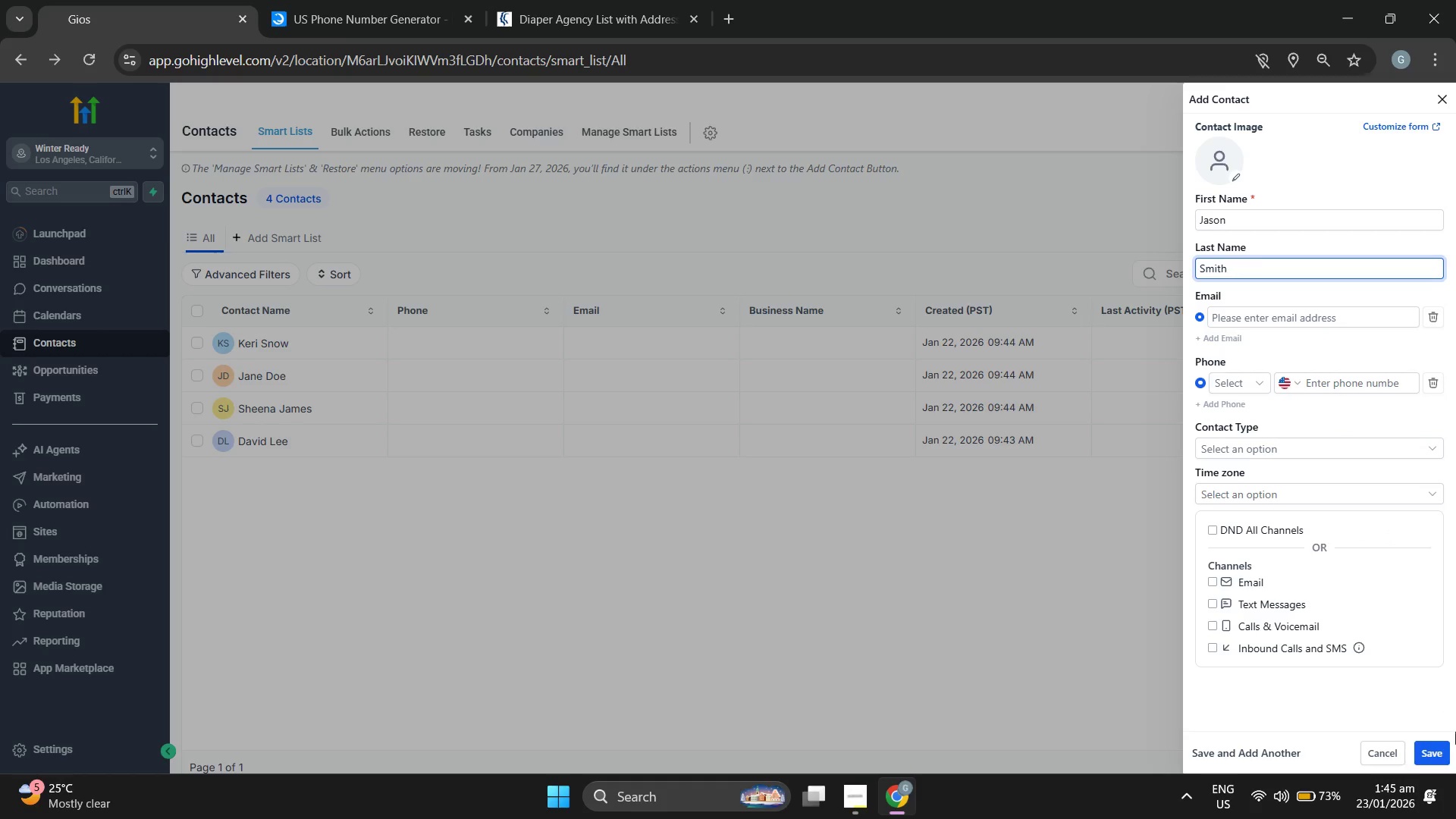 
left_click([1435, 745])
 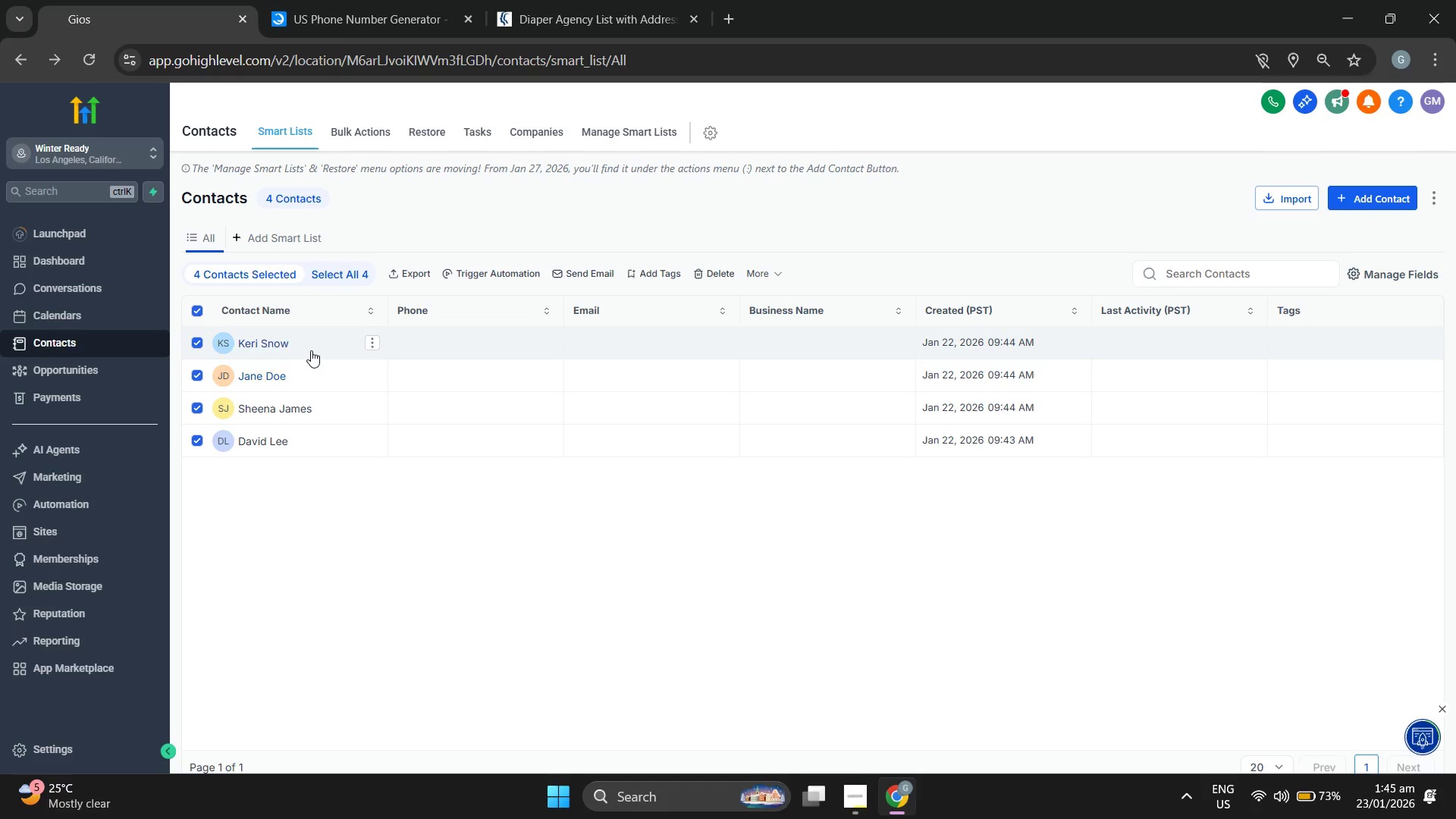 
wait(14.39)
 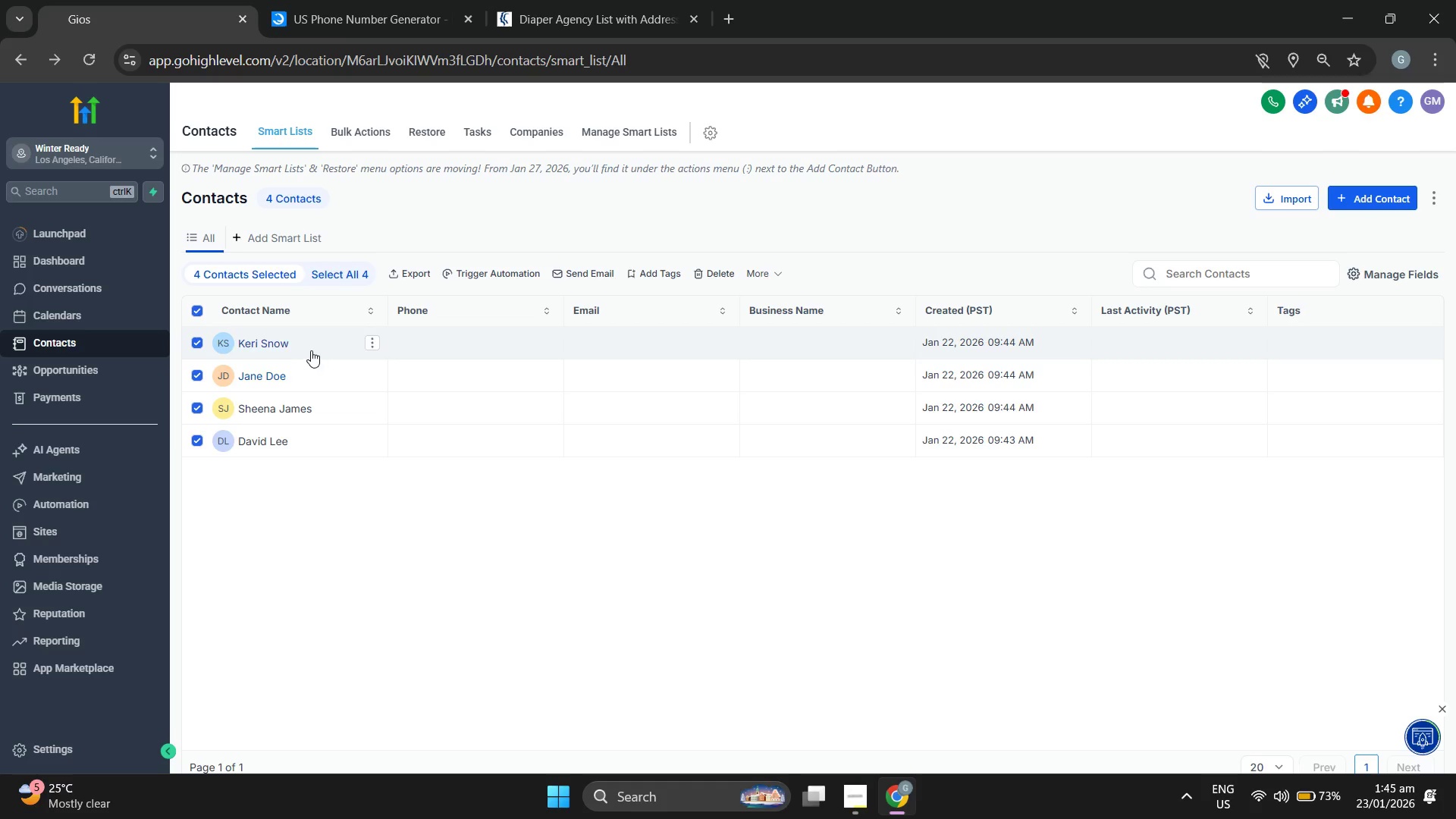 
left_click([371, 344])
 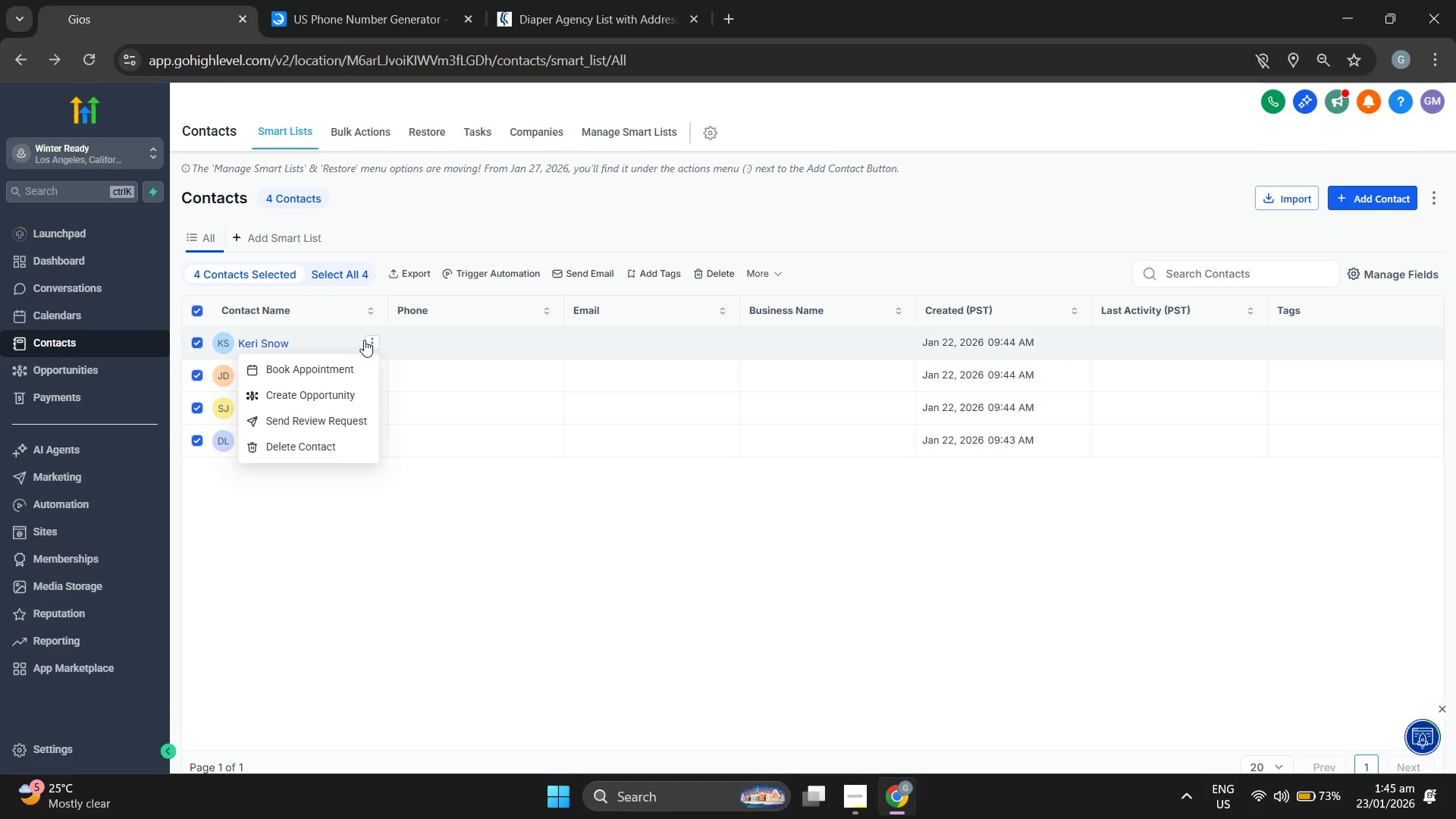 
left_click([513, 205])
 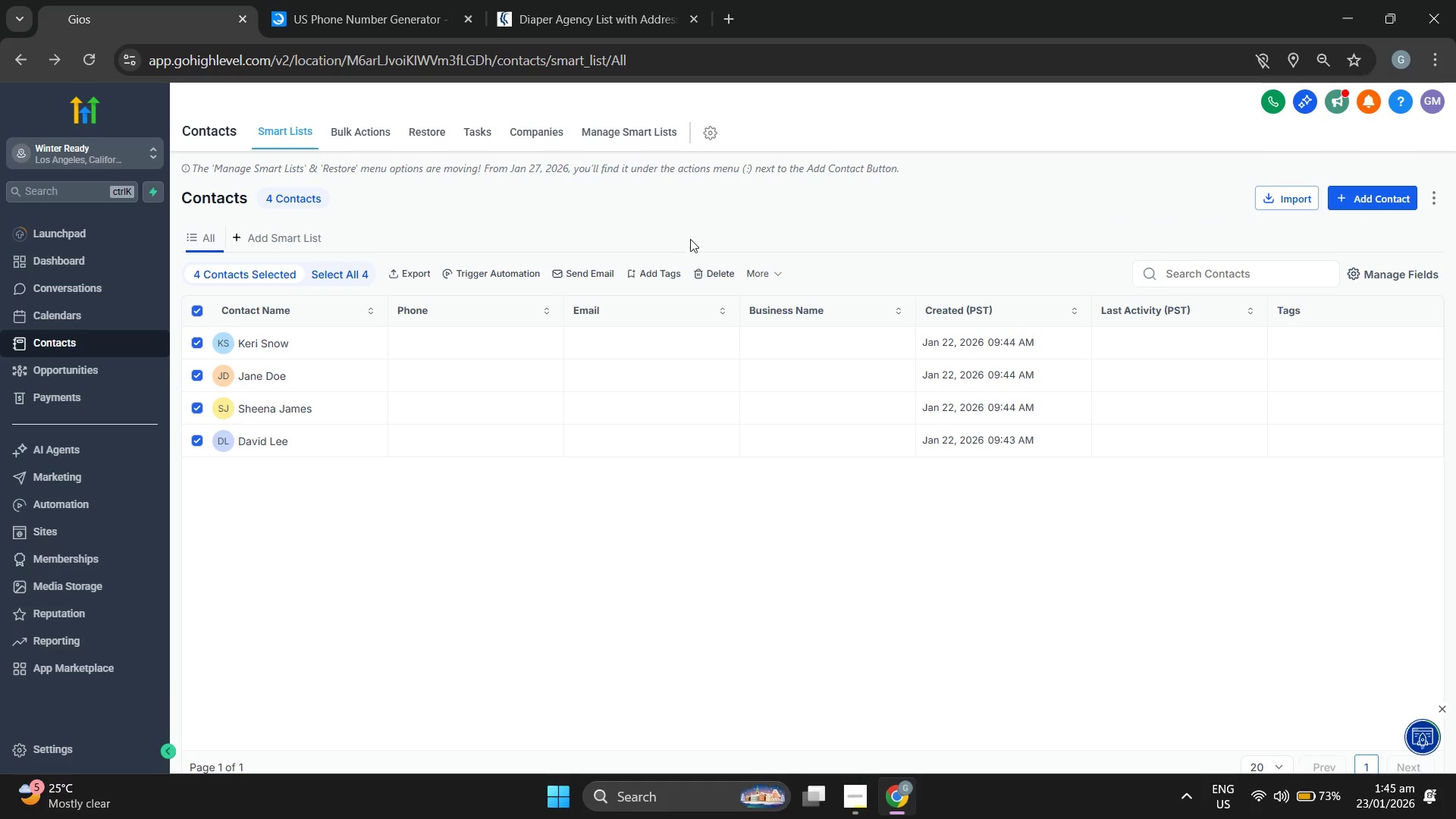 
left_click([654, 272])
 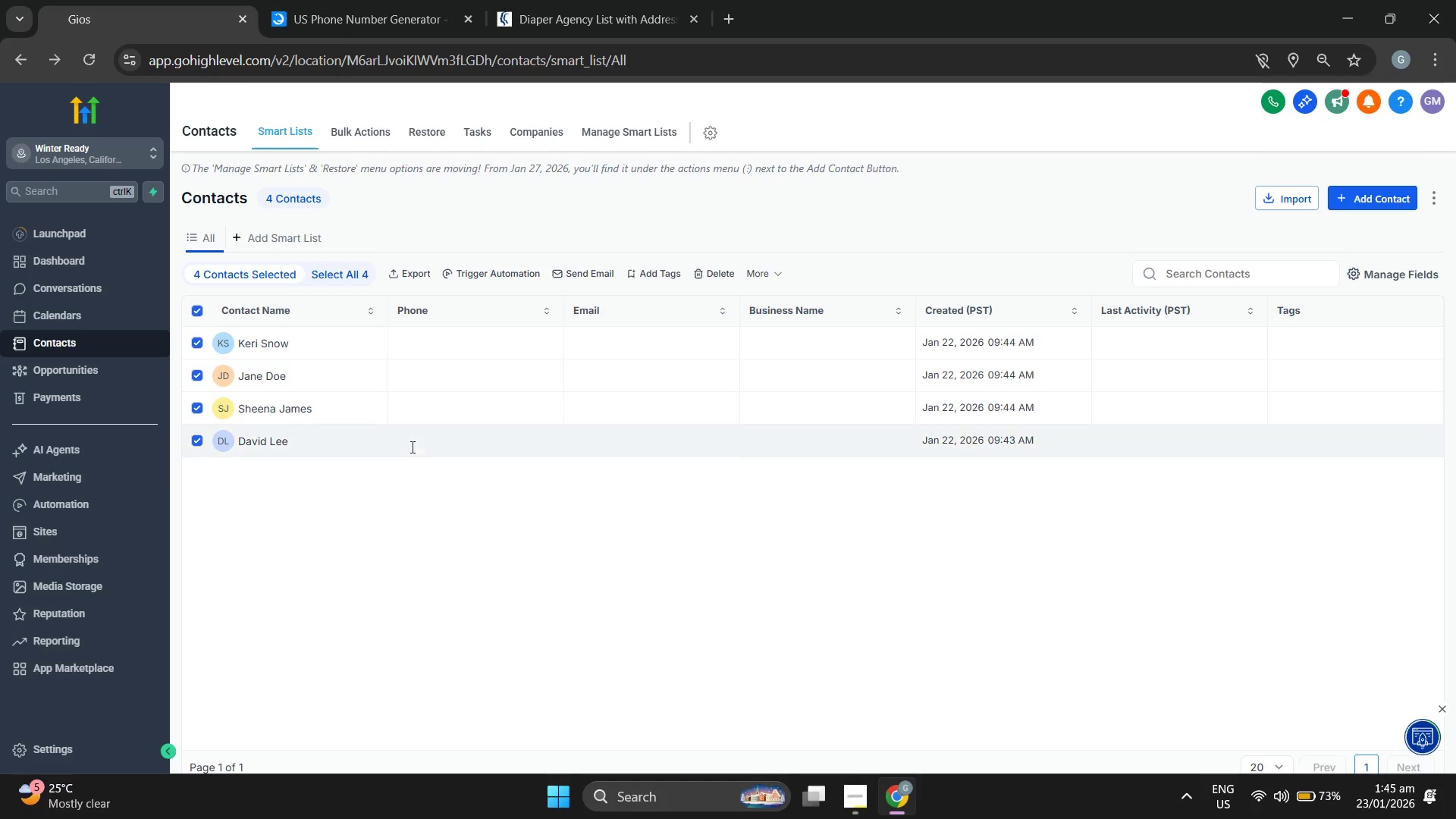 
mouse_move([394, 346])
 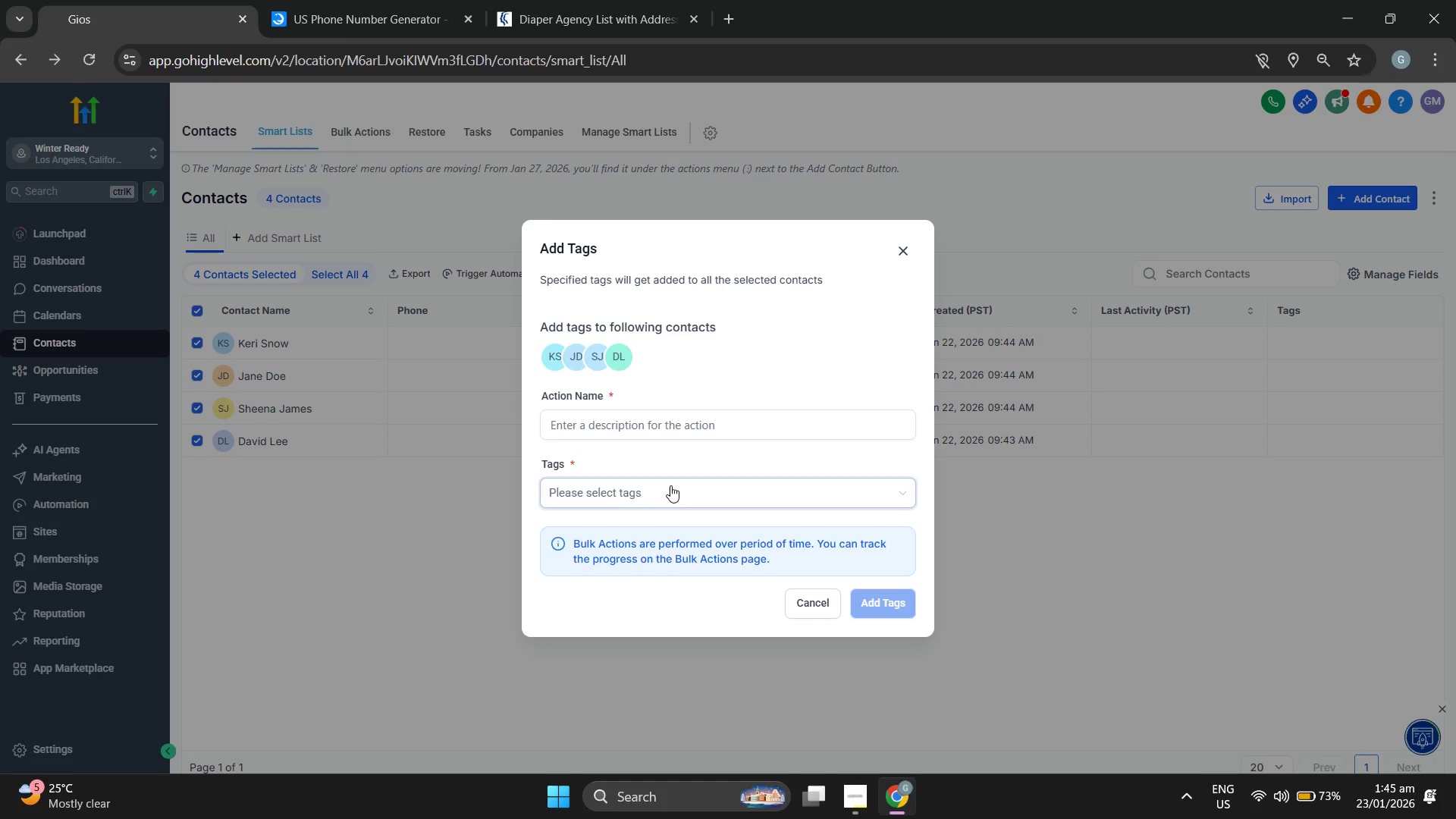 
mouse_move([646, 501])
 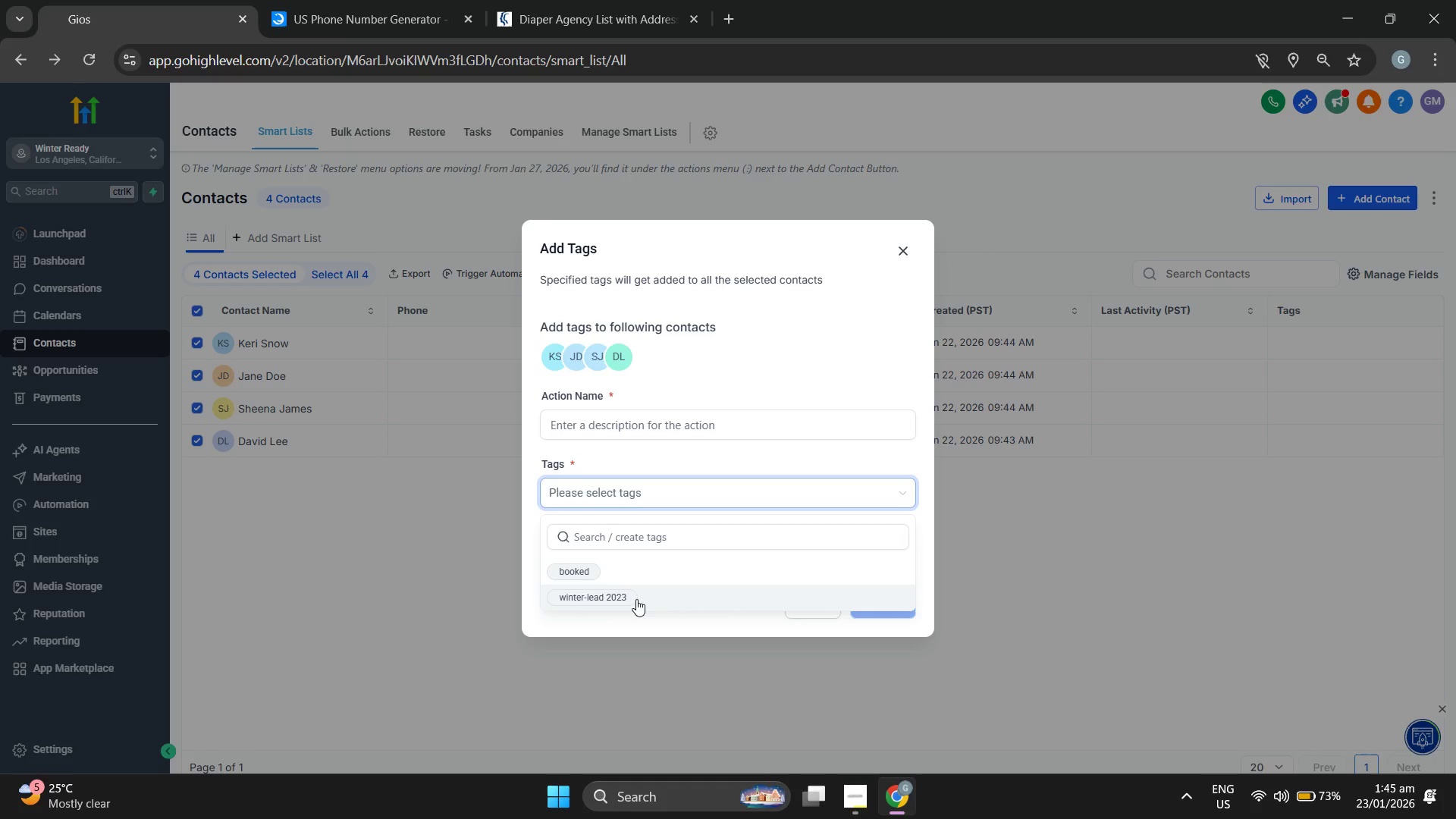 
left_click([636, 599])
 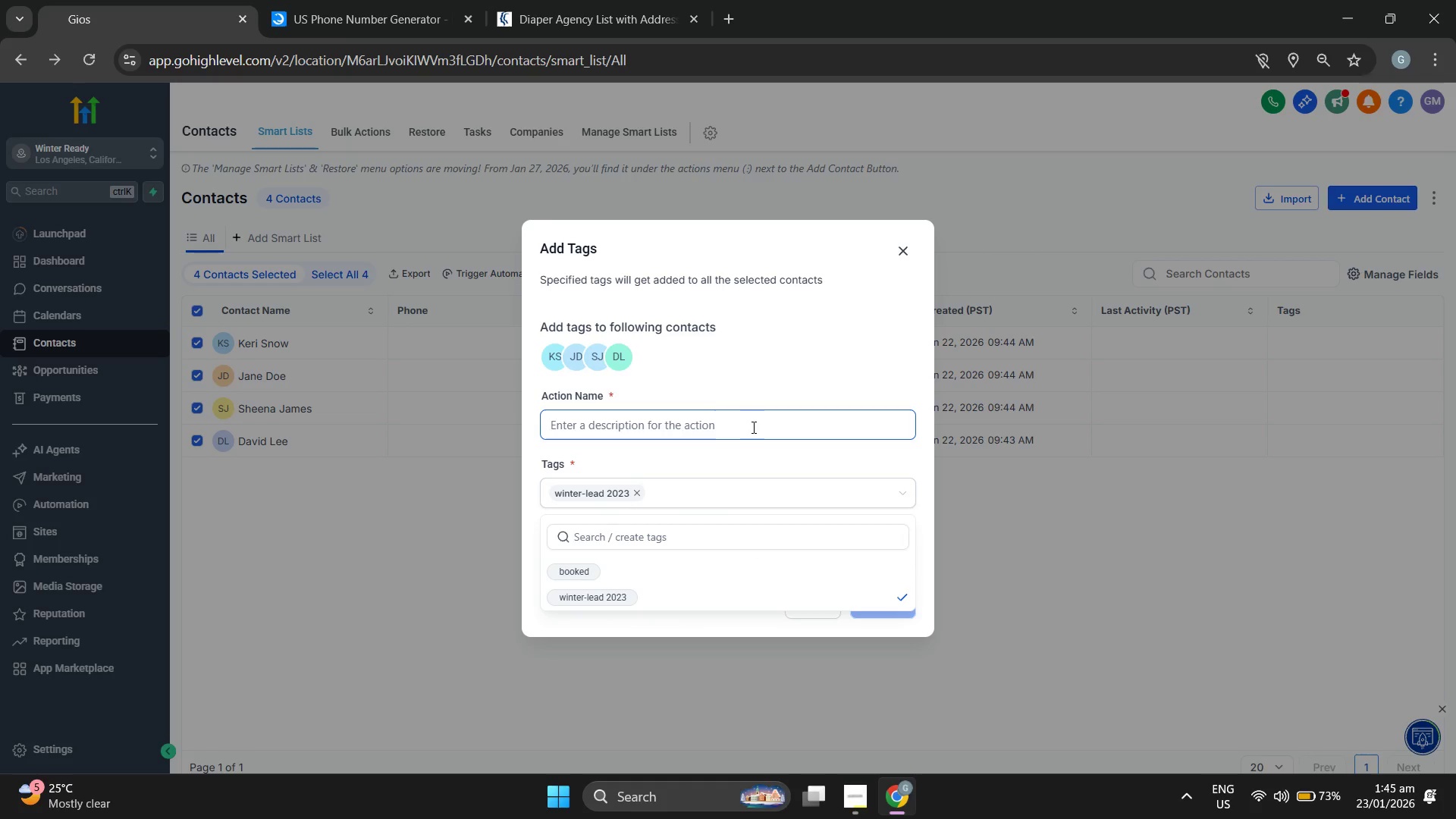 
left_click([752, 427])
 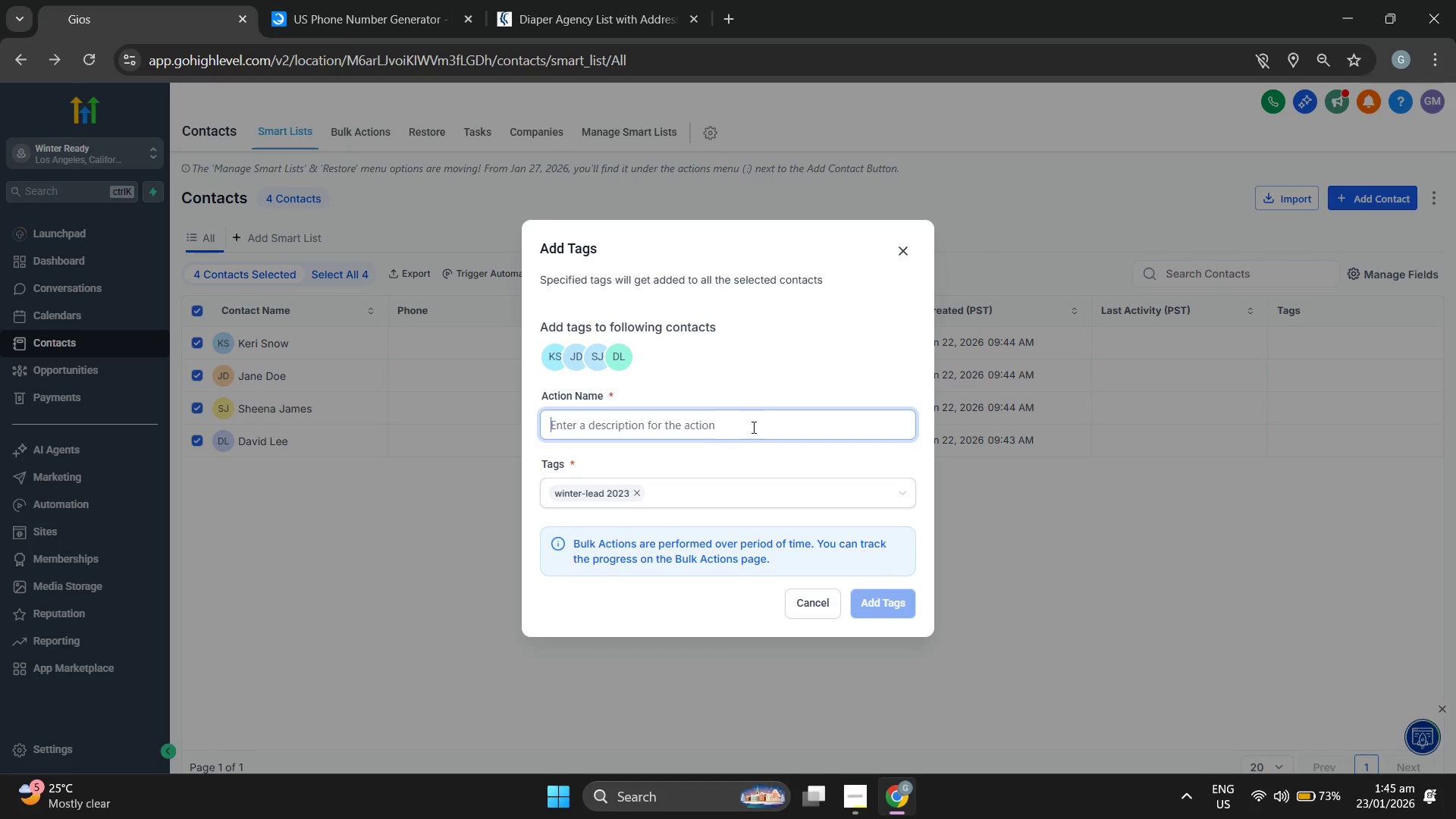 
wait(11.31)
 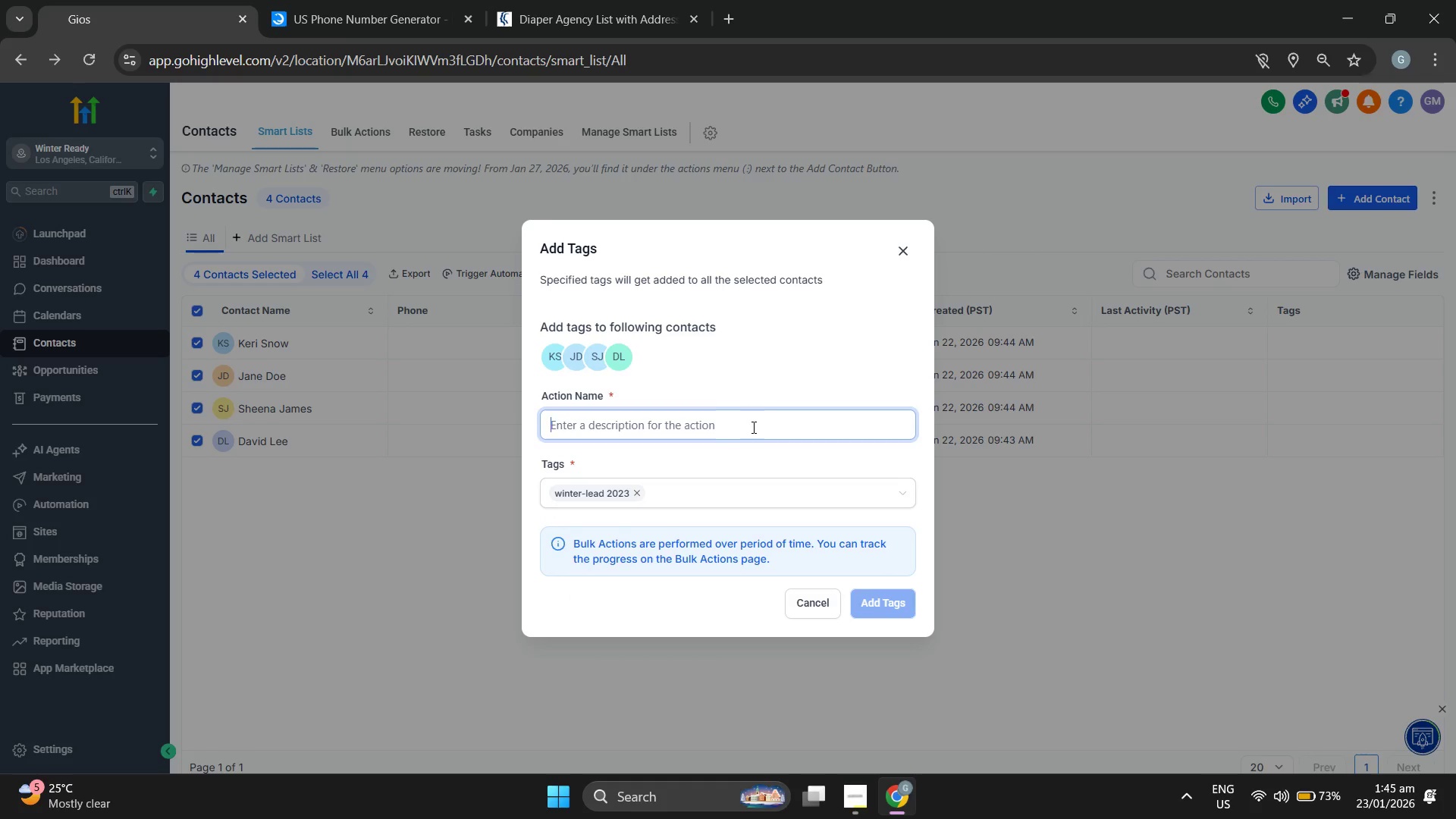 
type(Clear )
key(Backspace)
type(Flow Rea)
key(Backspace)
key(Backspace)
key(Backspace)
type(Winter Reactivation)
 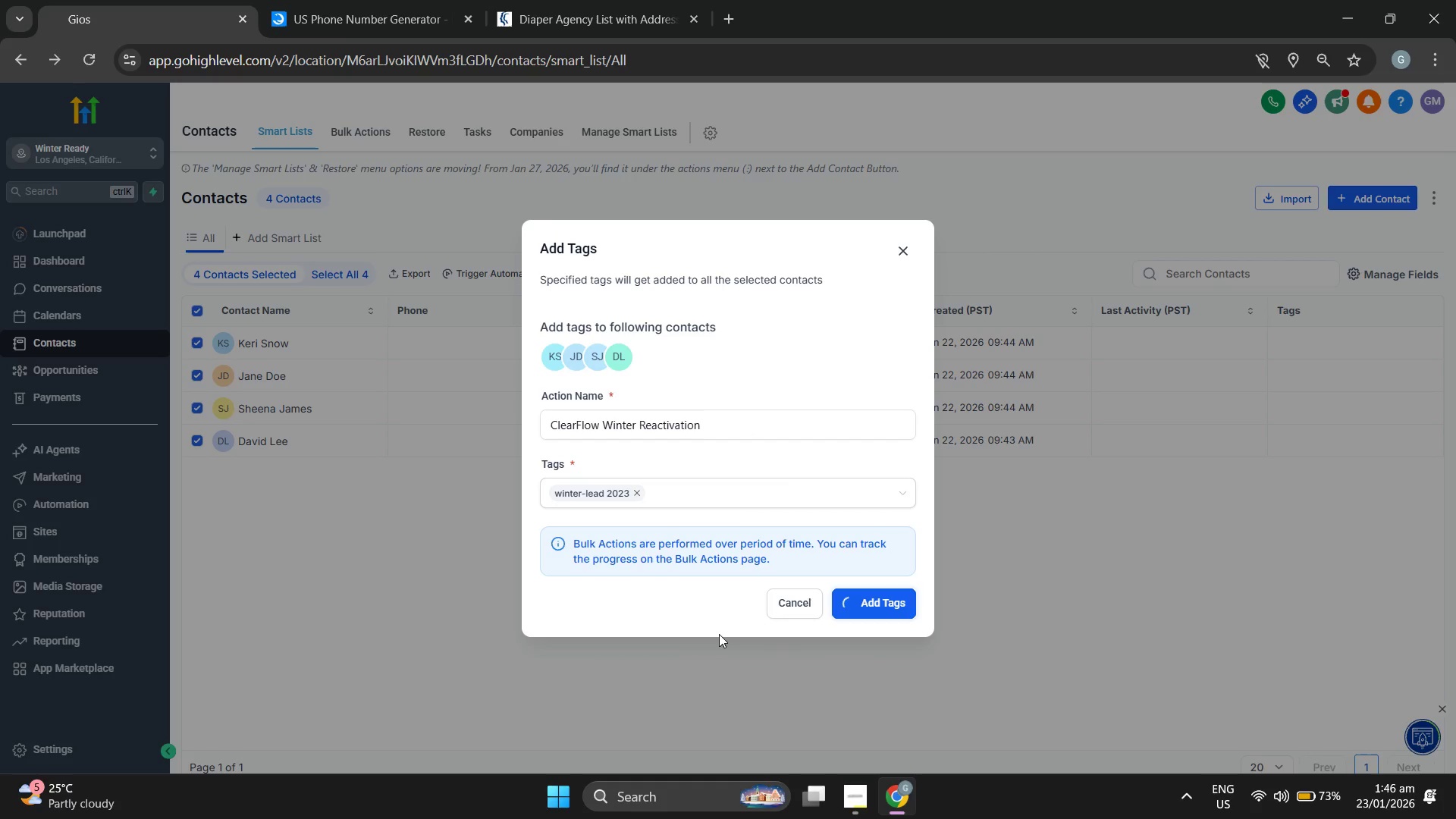 
mouse_move([707, 596])
 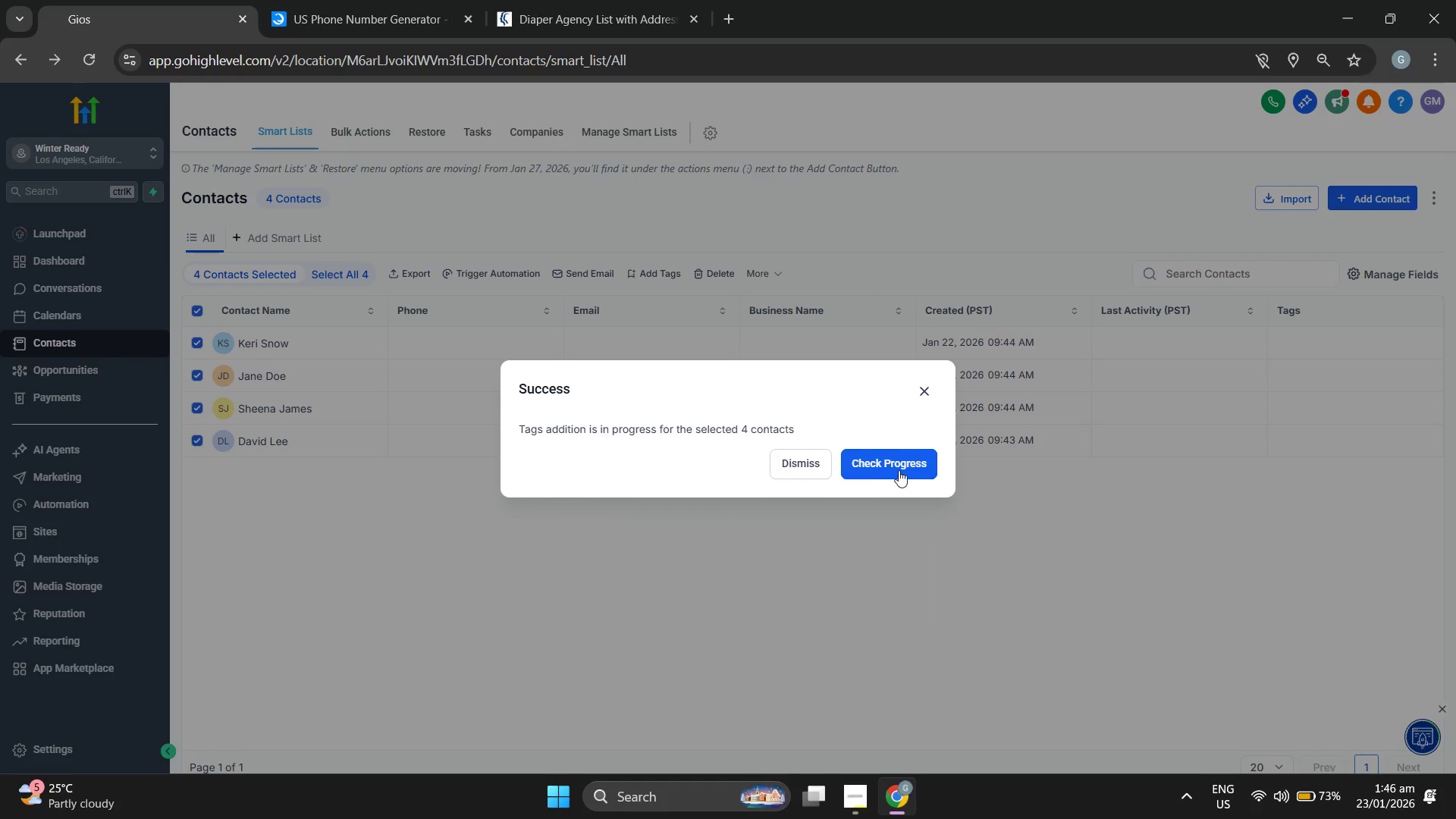 
left_click([905, 464])
 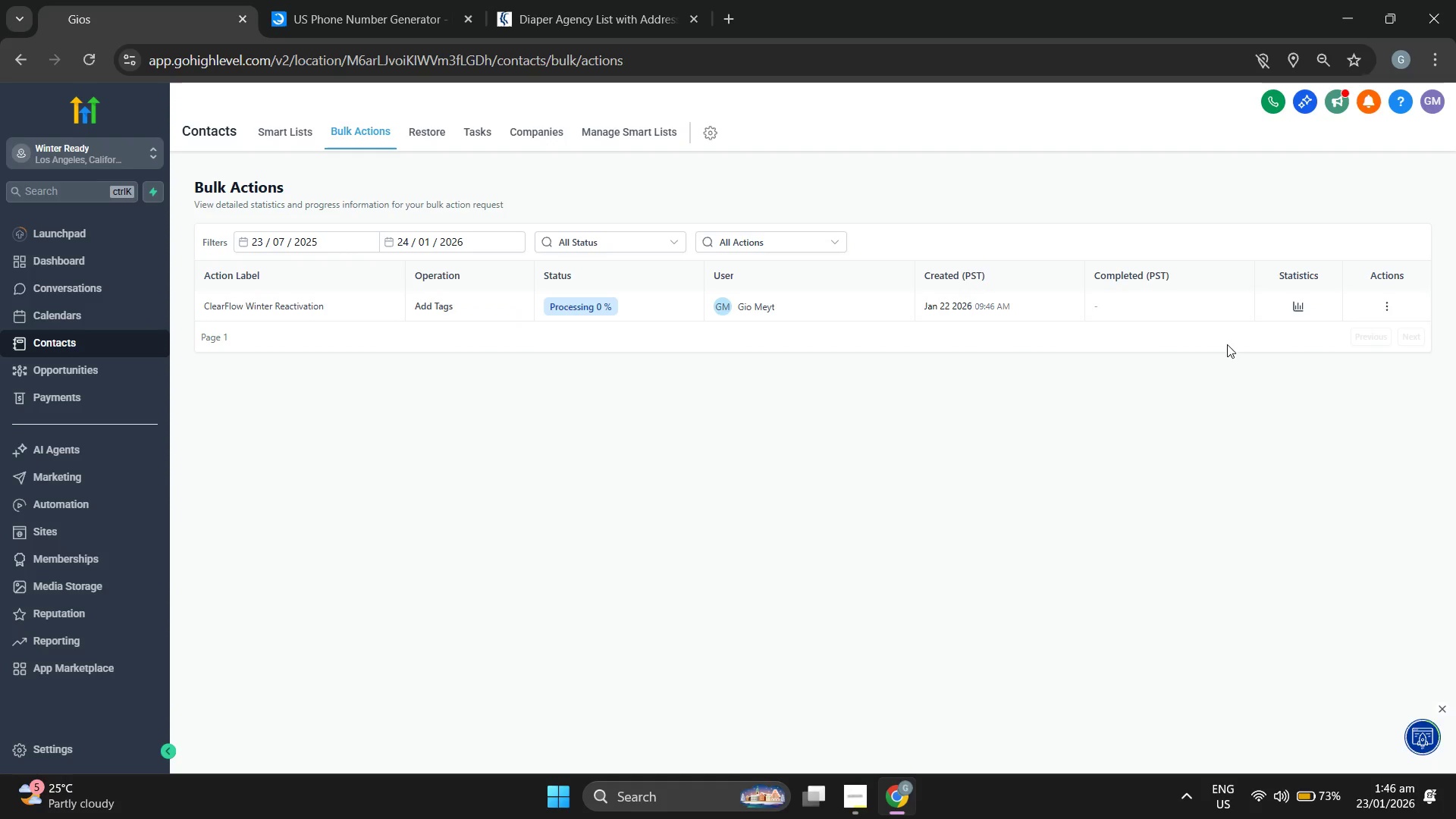 
wait(5.02)
 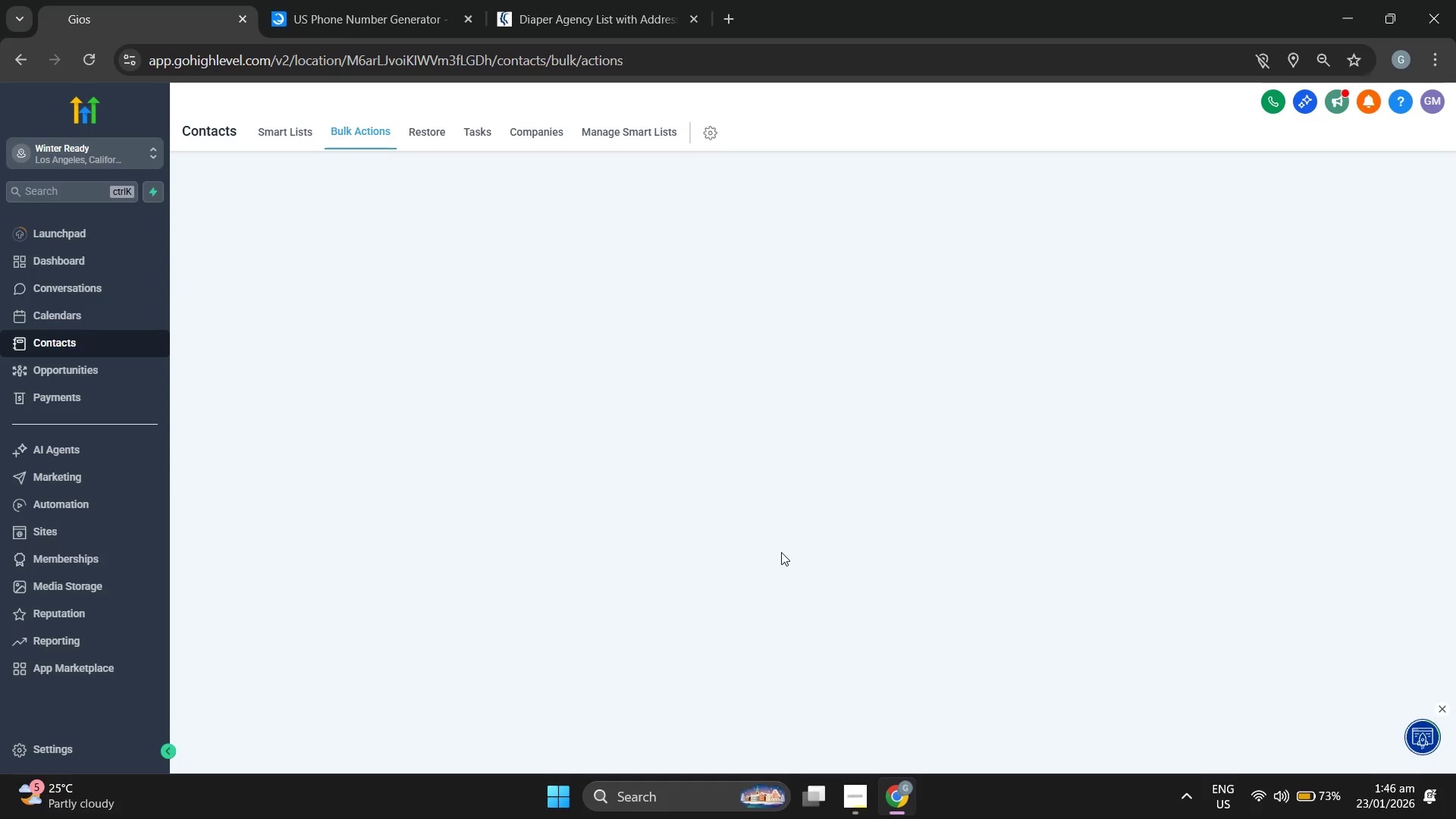 
left_click([292, 135])
 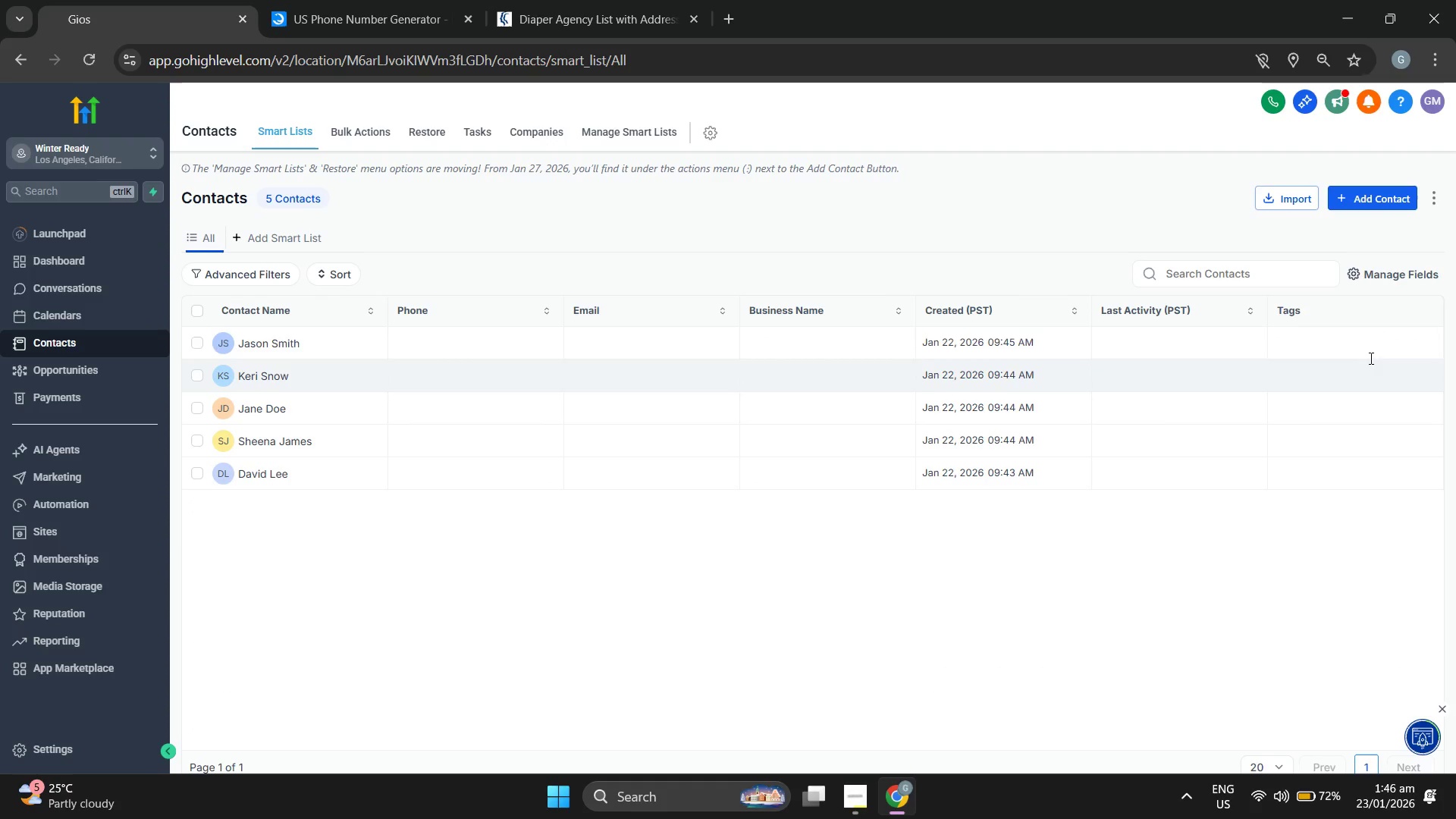 
wait(5.73)
 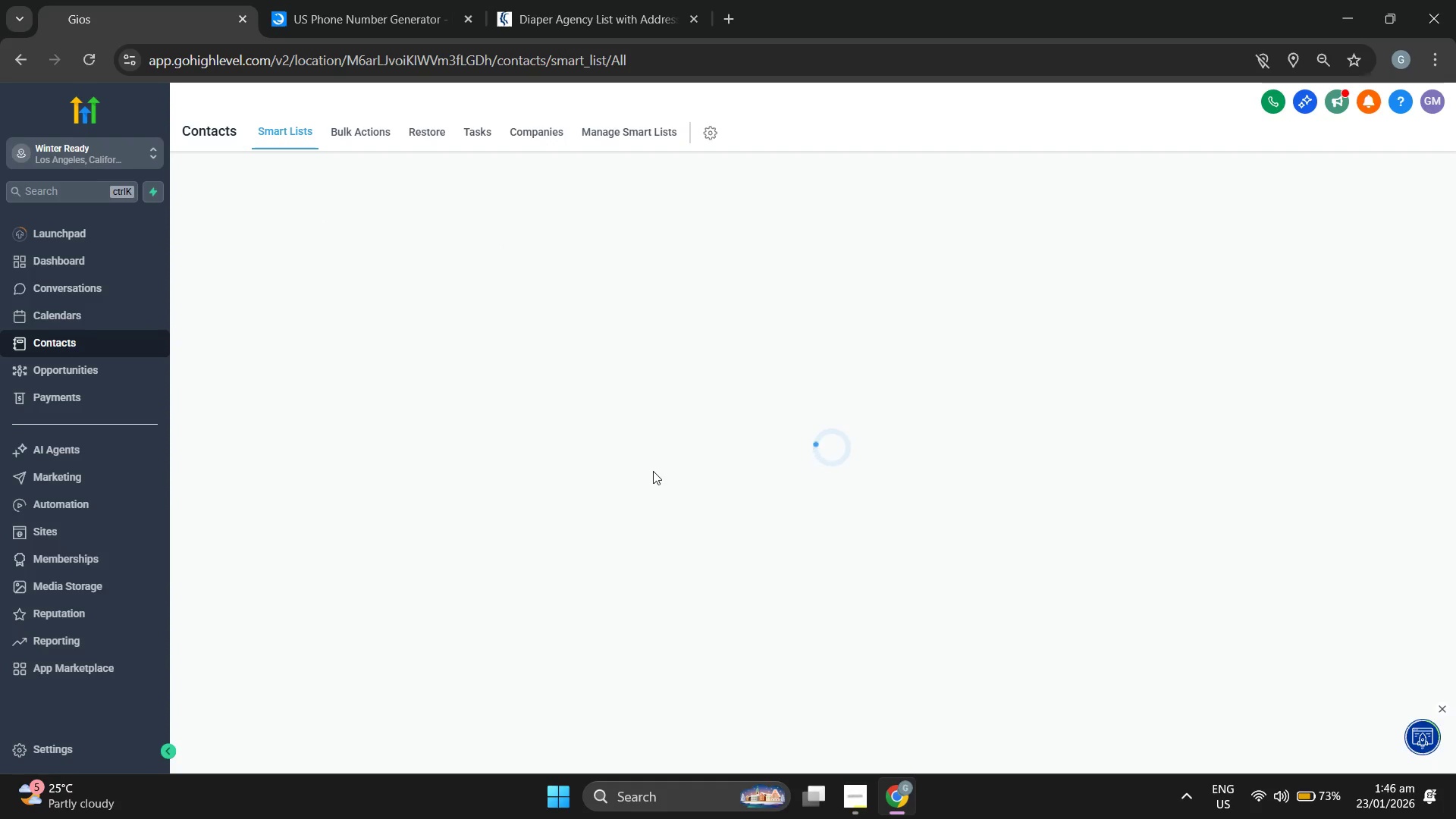 
mouse_move([373, 369])
 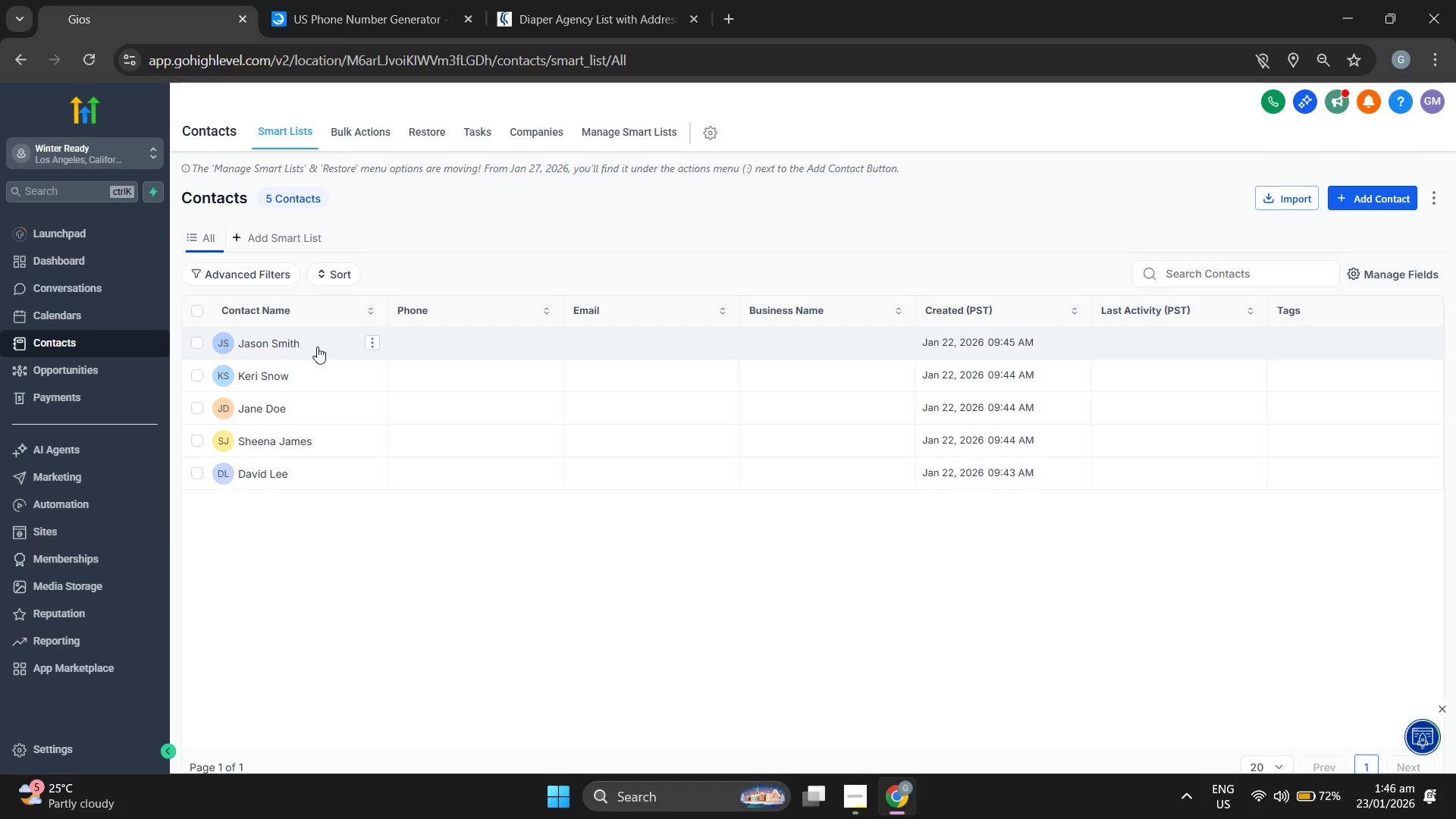 
left_click([272, 341])
 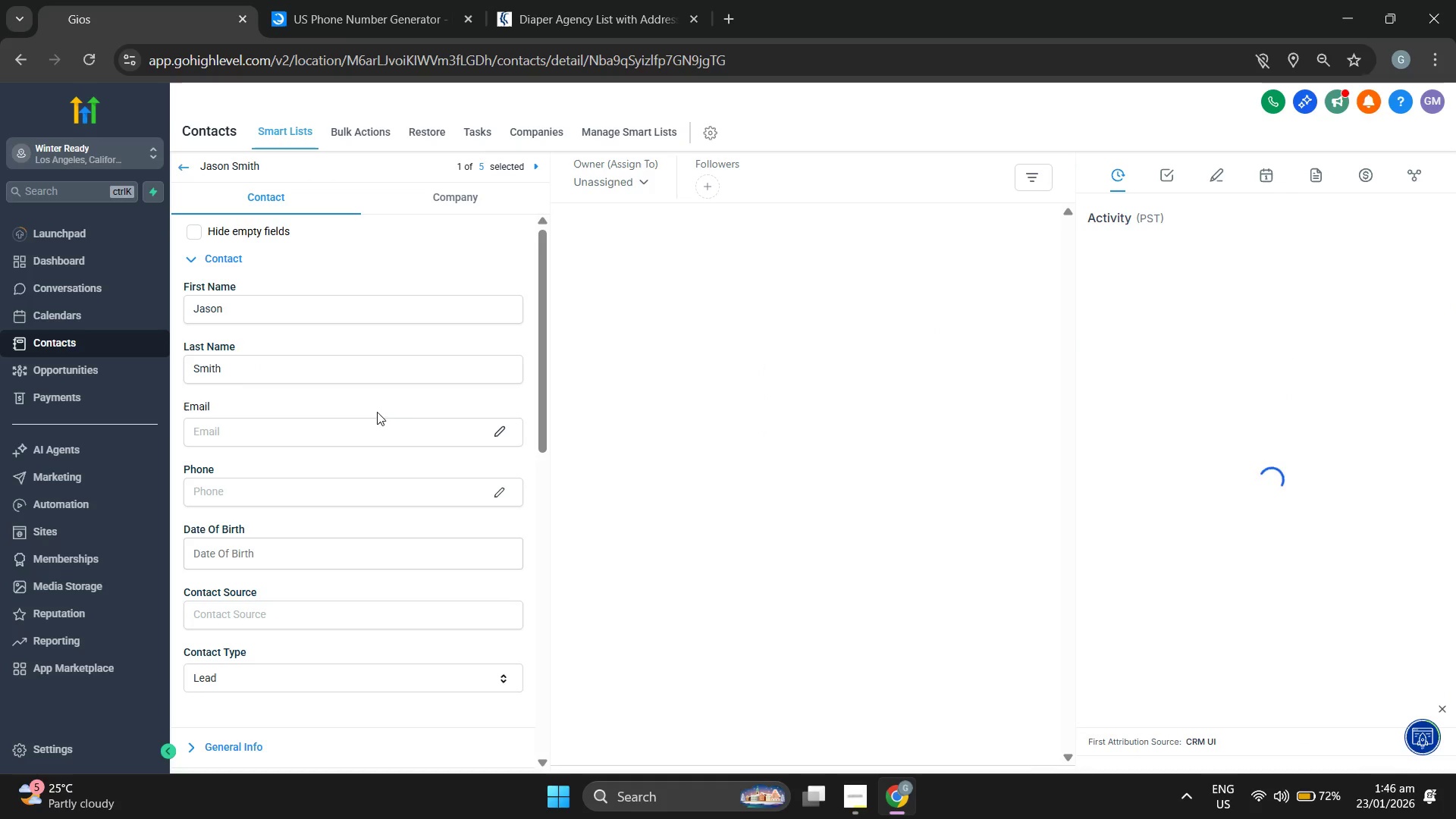 
scroll: coordinate [384, 426], scroll_direction: down, amount: 9.0
 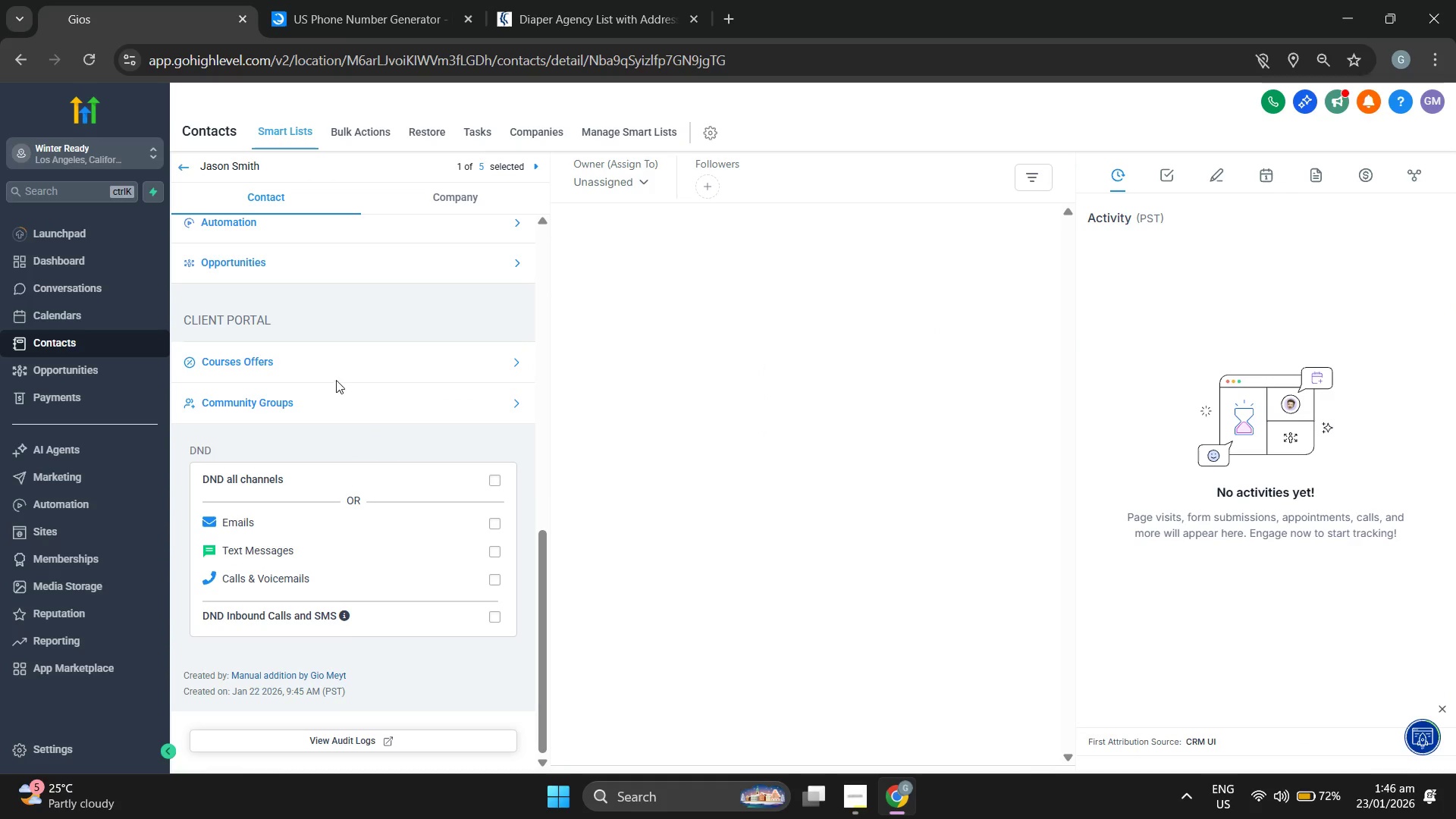 
scroll: coordinate [363, 388], scroll_direction: up, amount: 3.0
 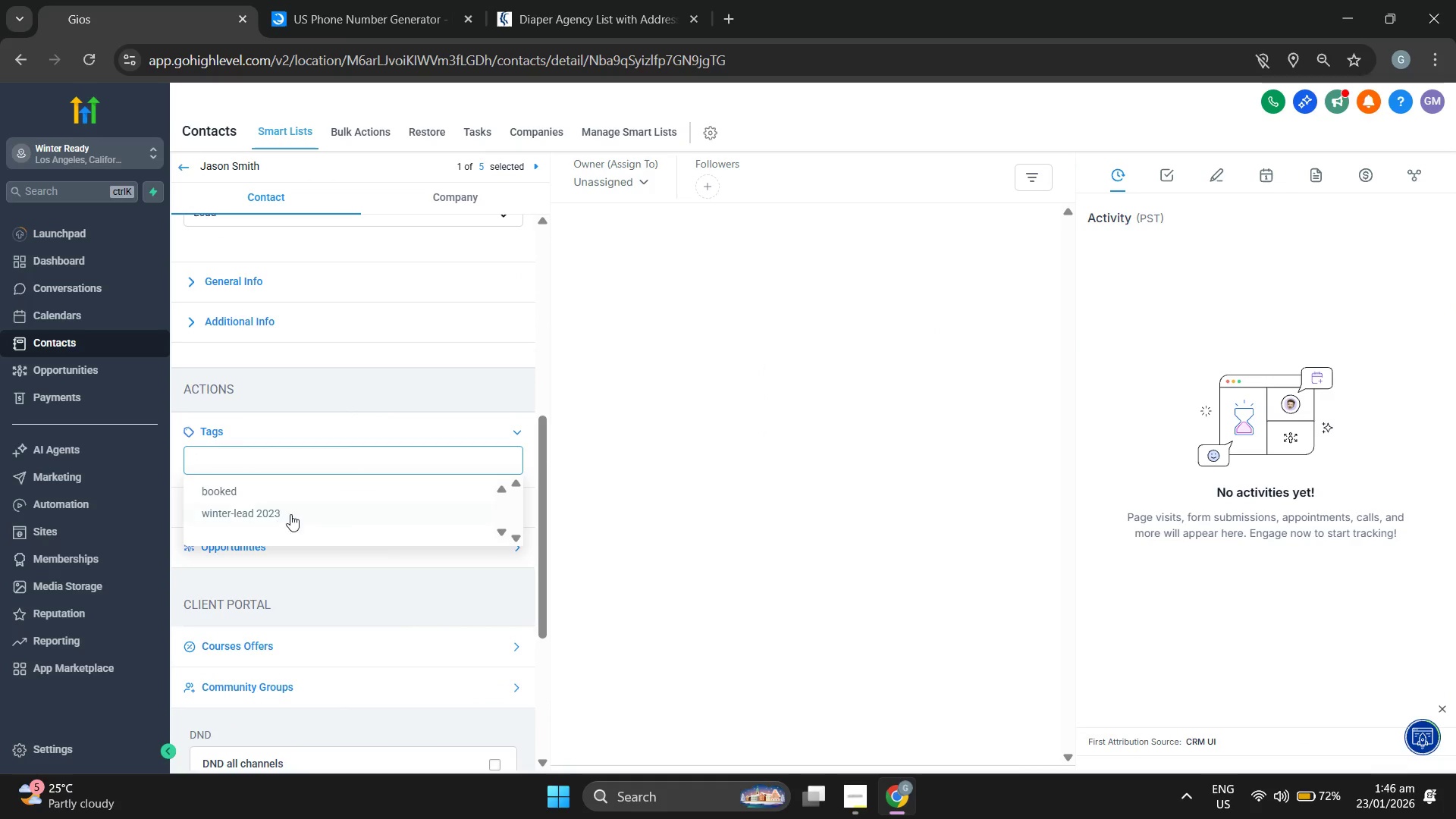 
left_click([319, 513])
 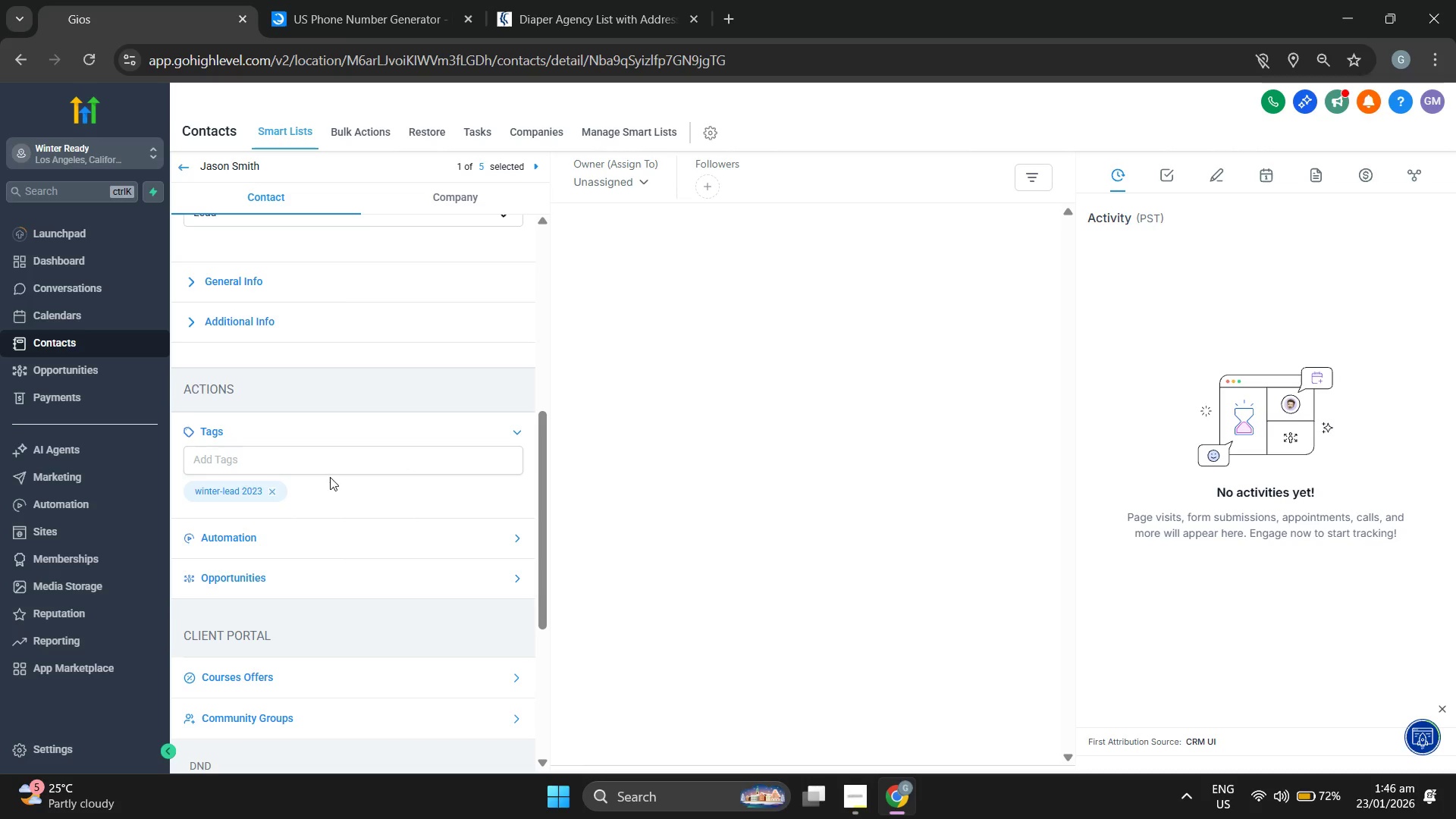 
left_click([179, 168])
 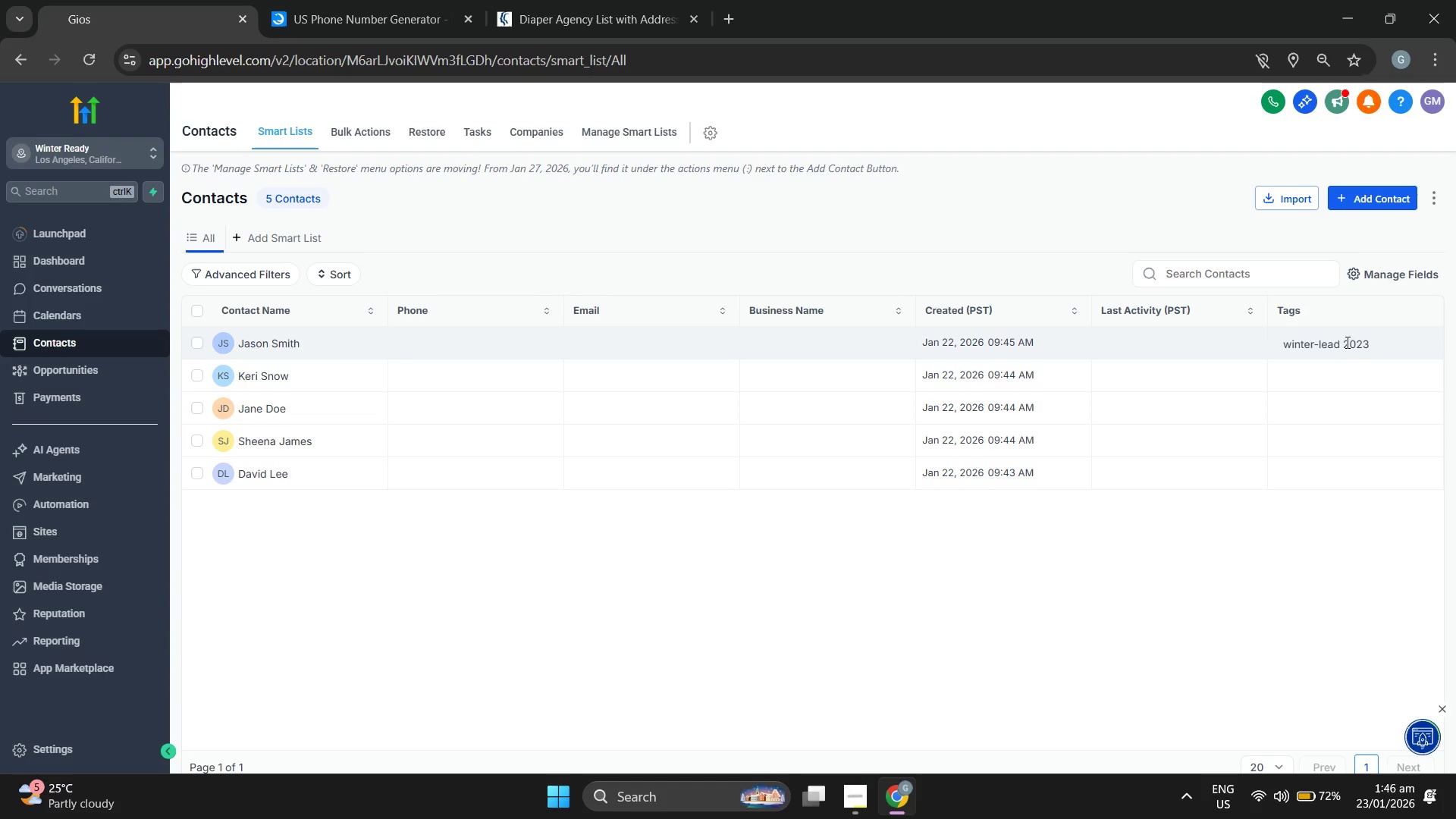 
wait(6.11)
 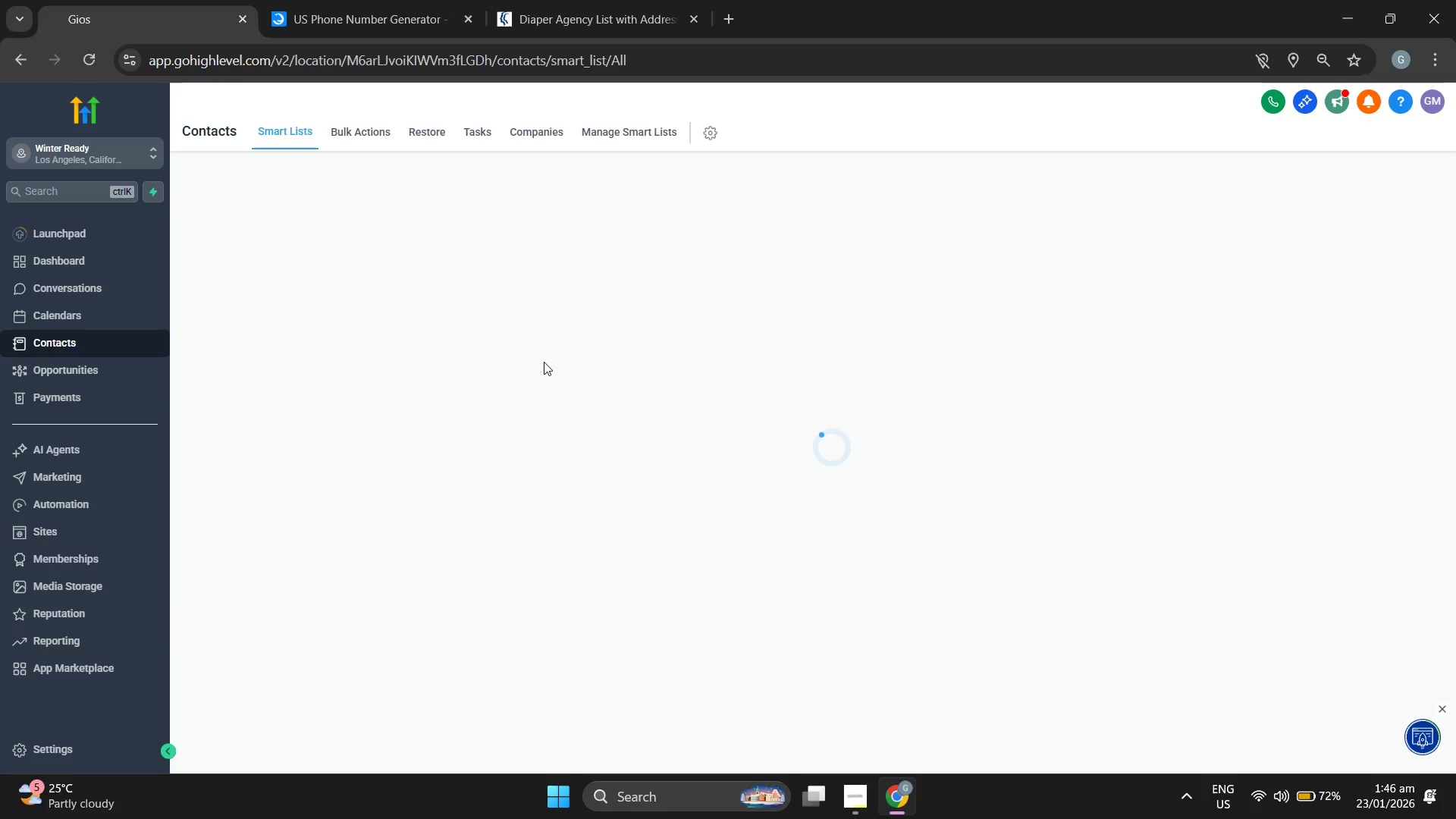 
left_click([375, 375])
 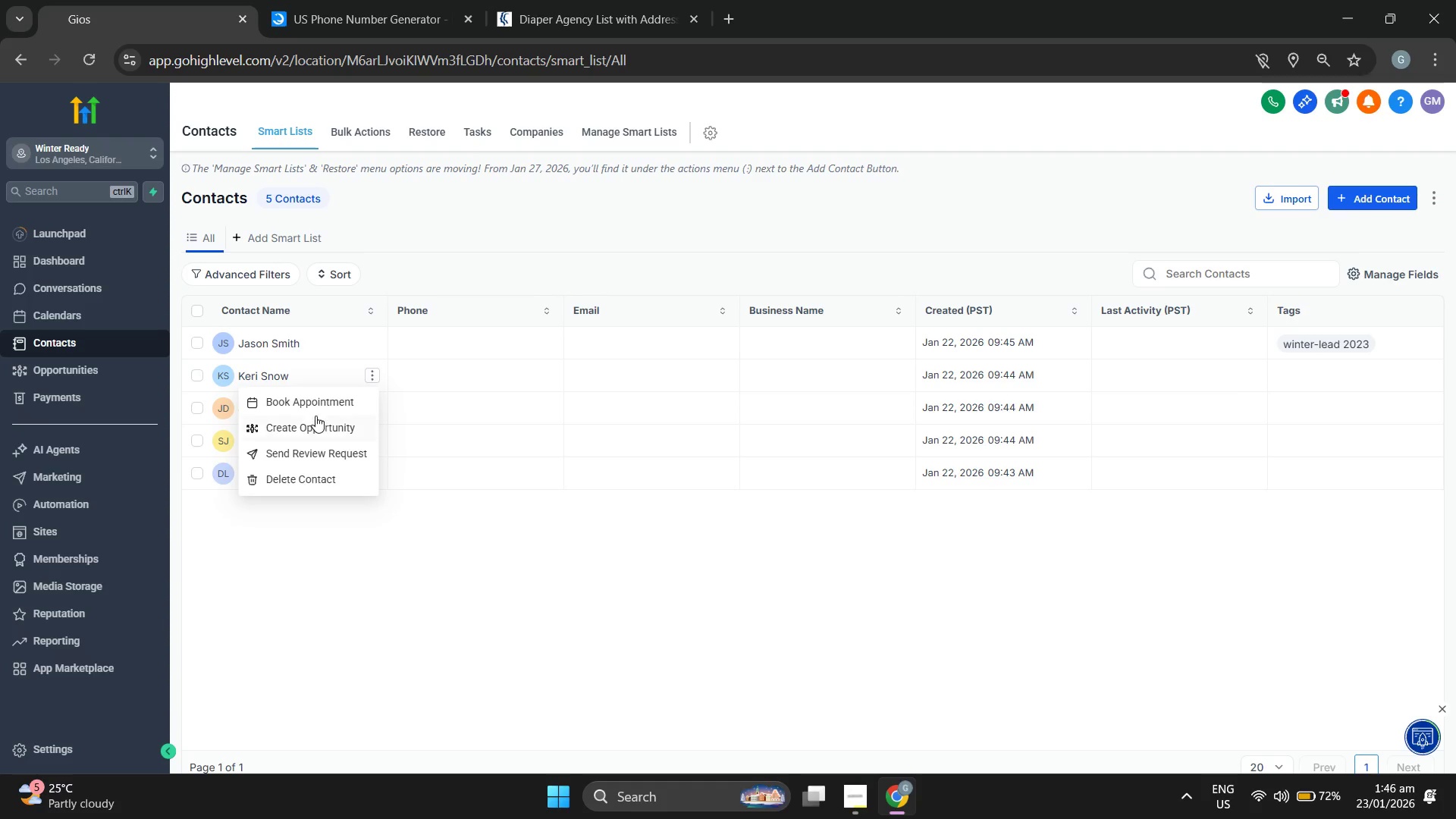 
left_click([300, 369])
 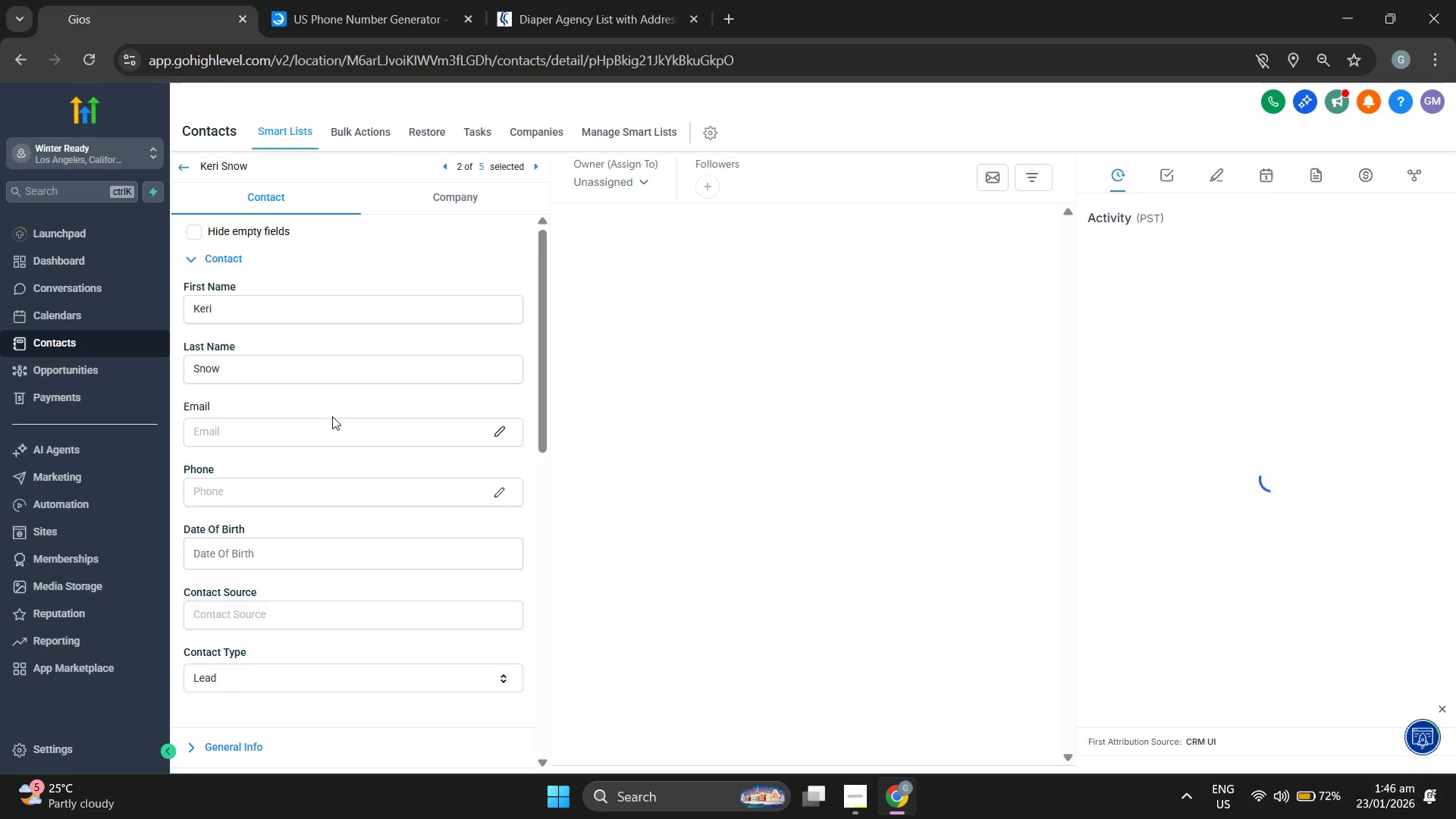 
scroll: coordinate [332, 416], scroll_direction: down, amount: 5.0
 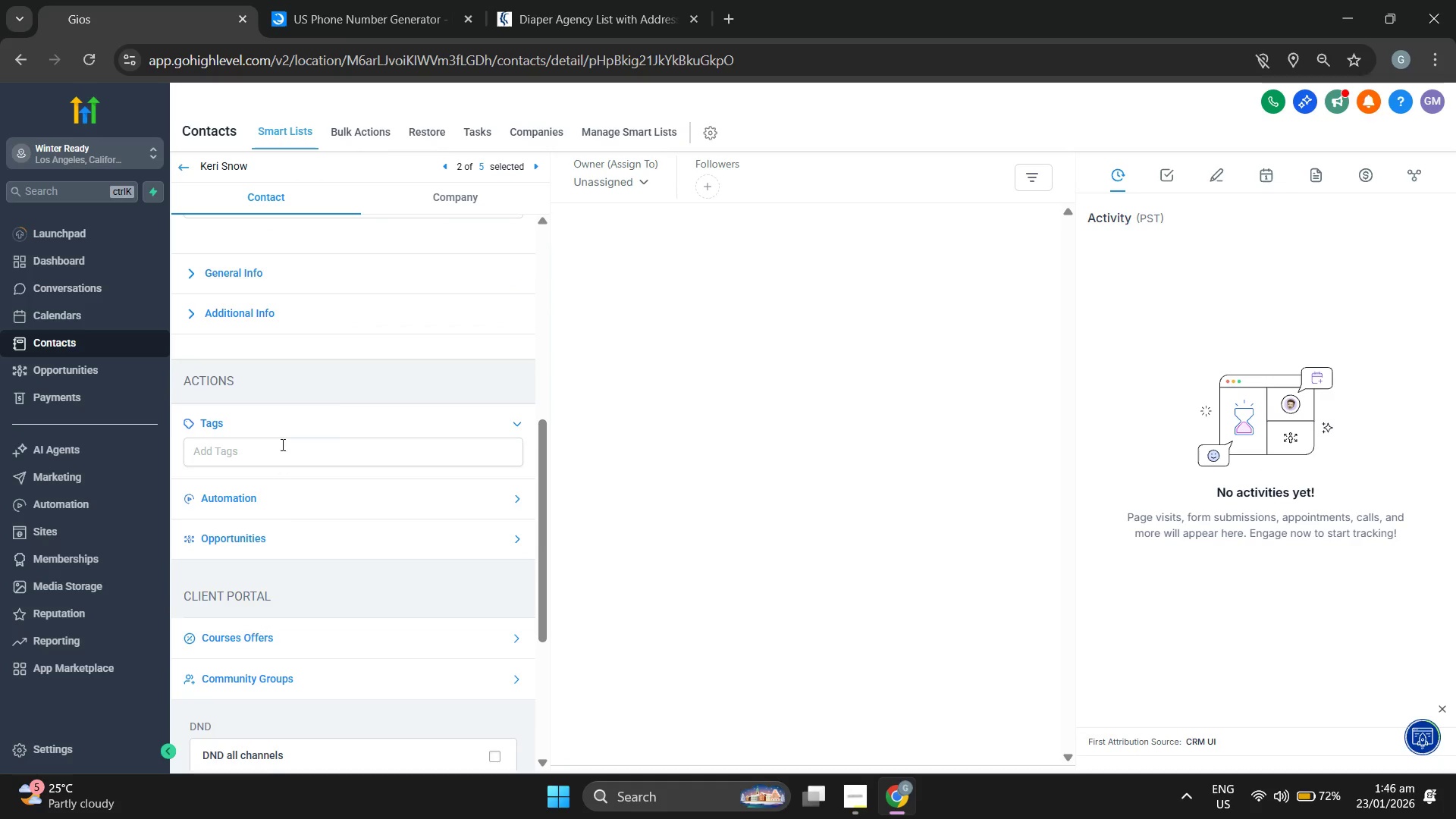 
left_click([283, 439])
 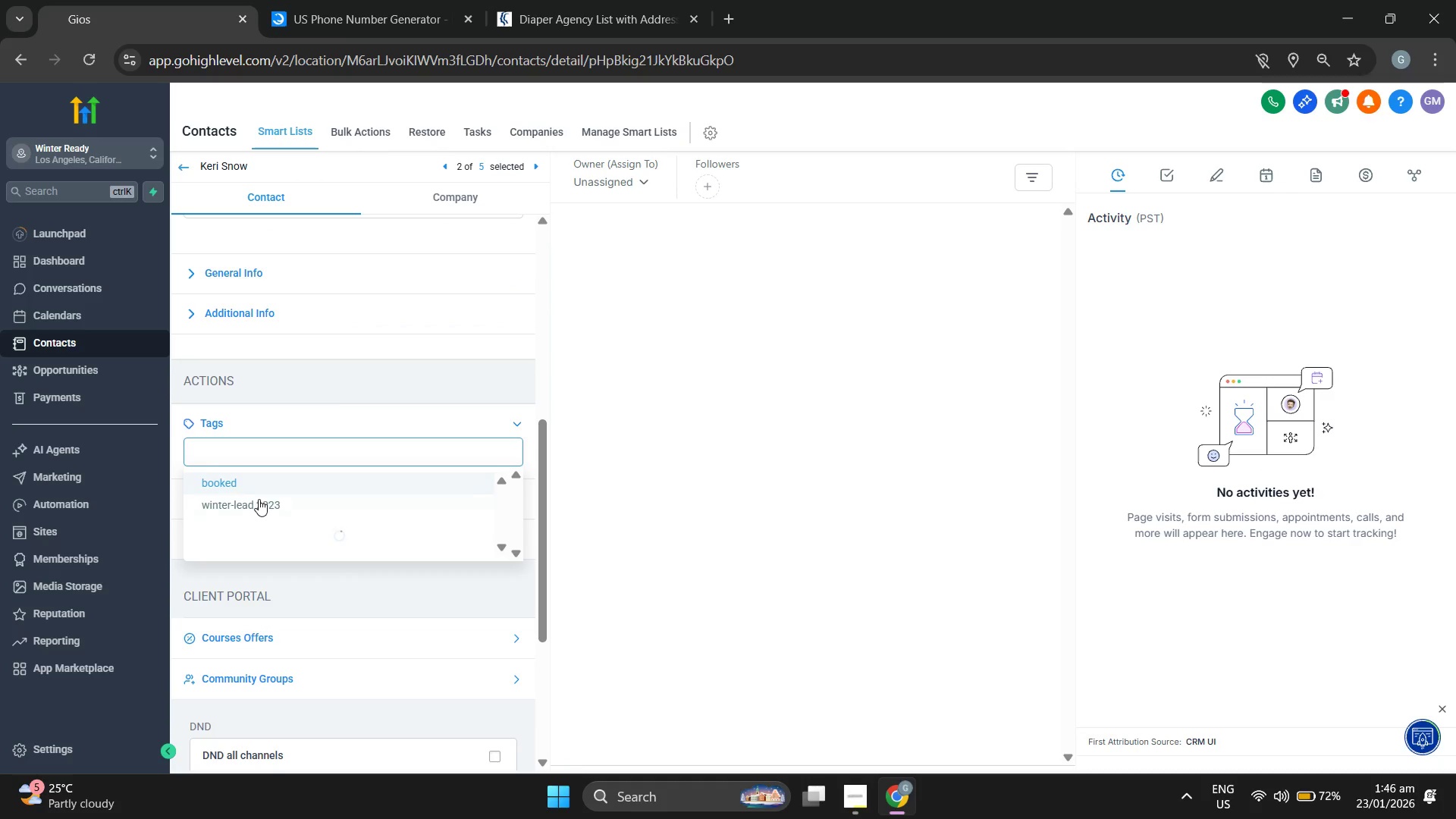 
left_click([258, 502])
 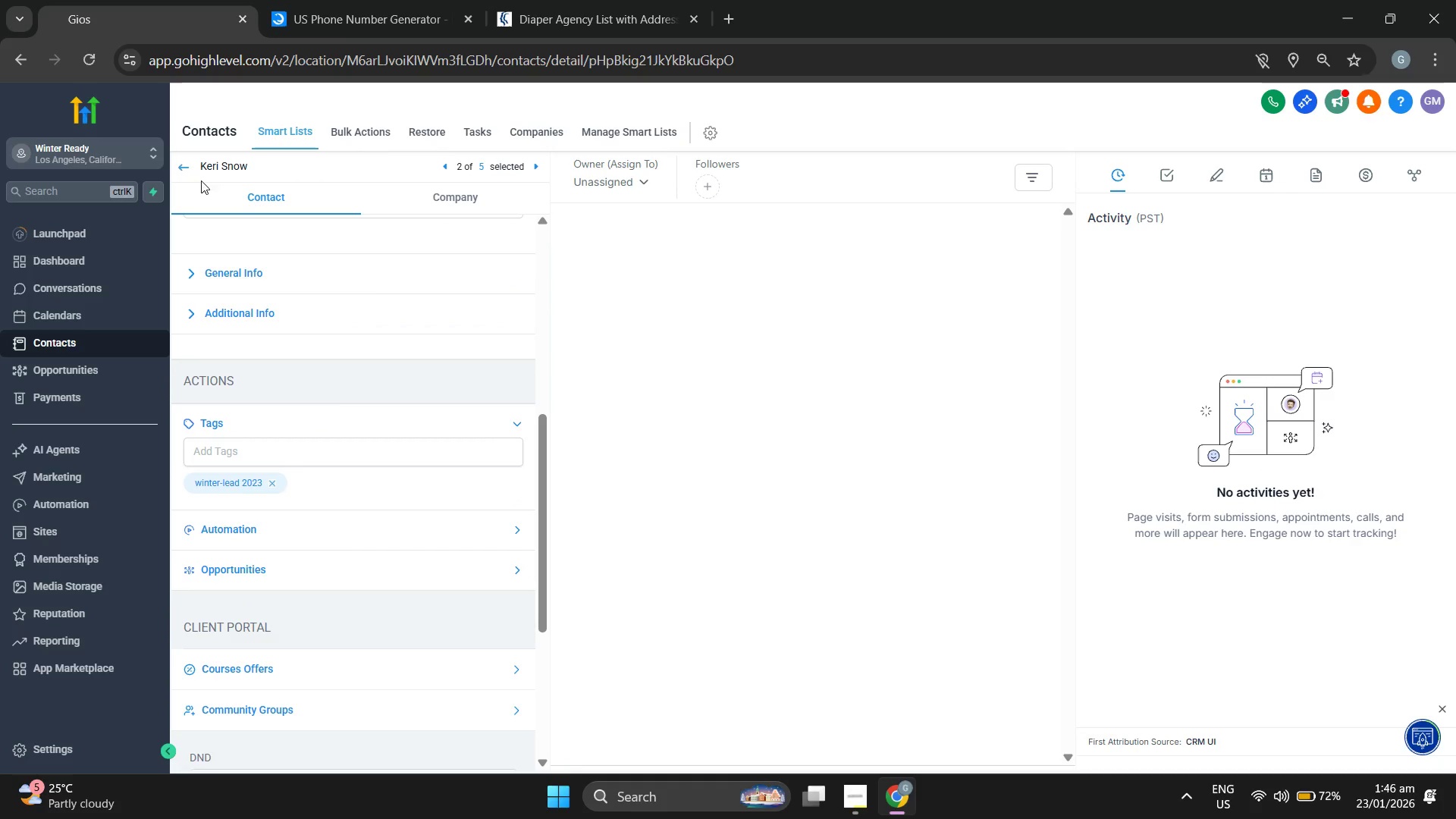 
left_click([177, 166])
 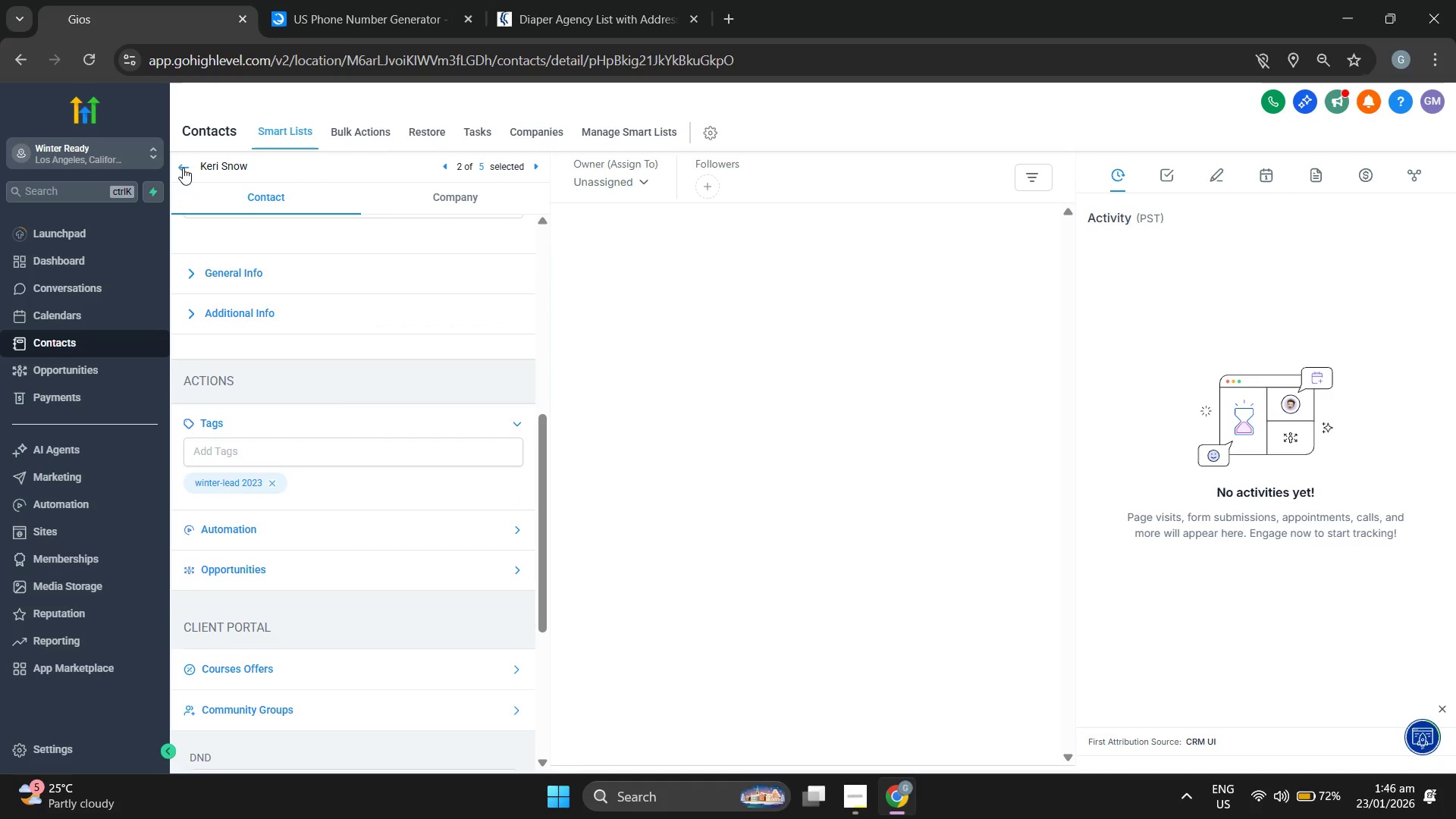 
left_click([183, 168])
 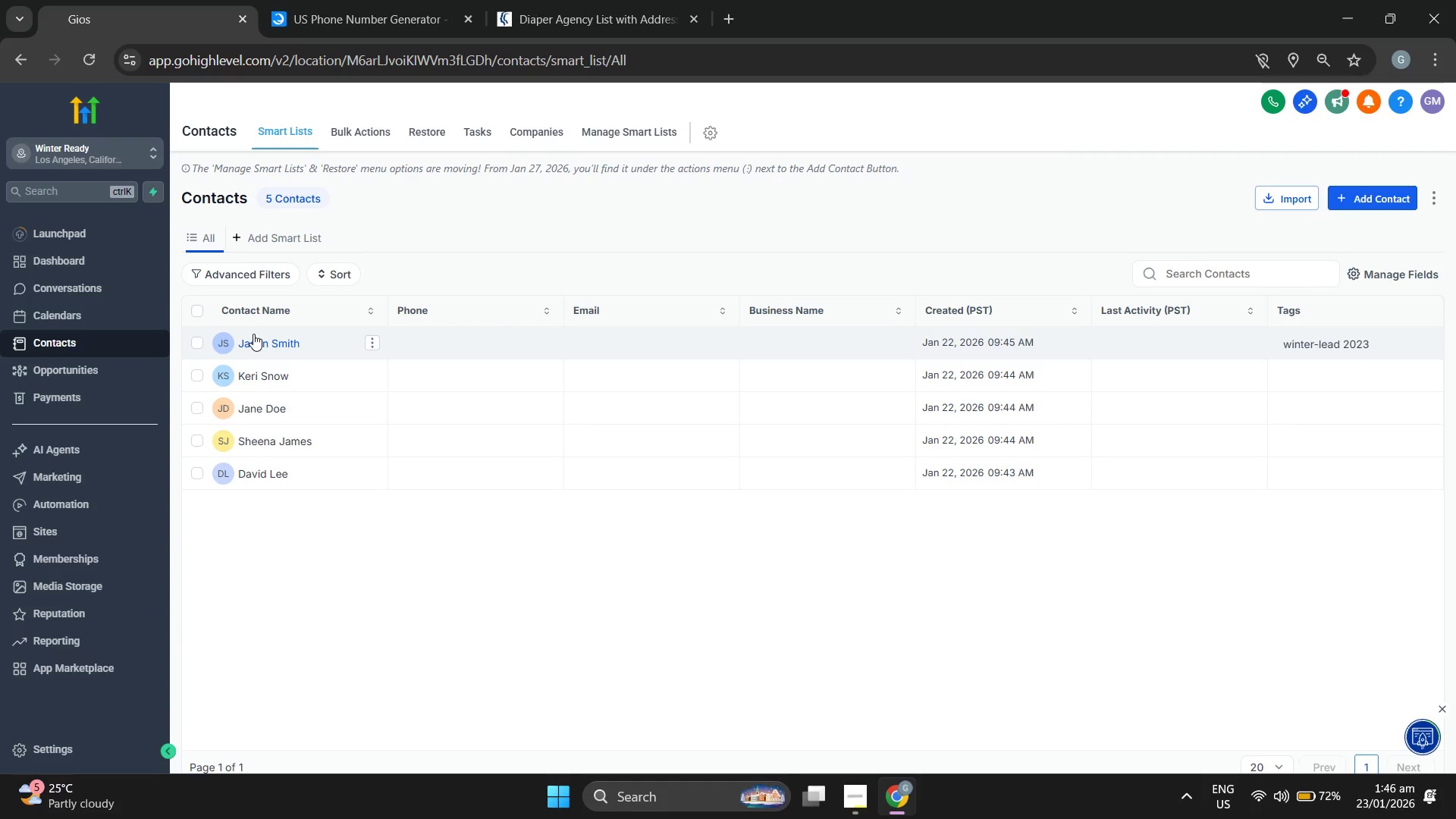 
wait(10.45)
 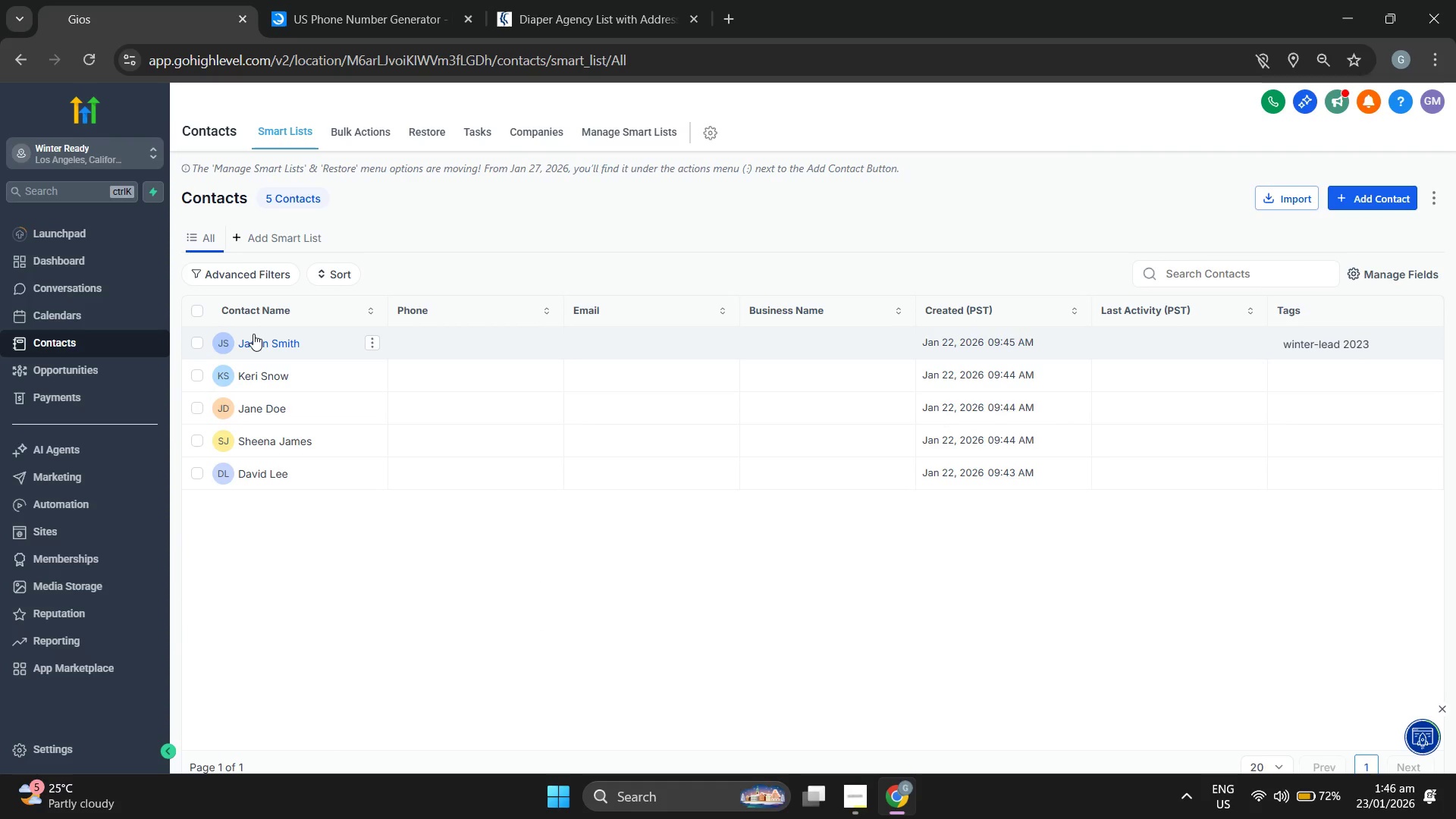 
scroll: coordinate [295, 486], scroll_direction: down, amount: 9.0
 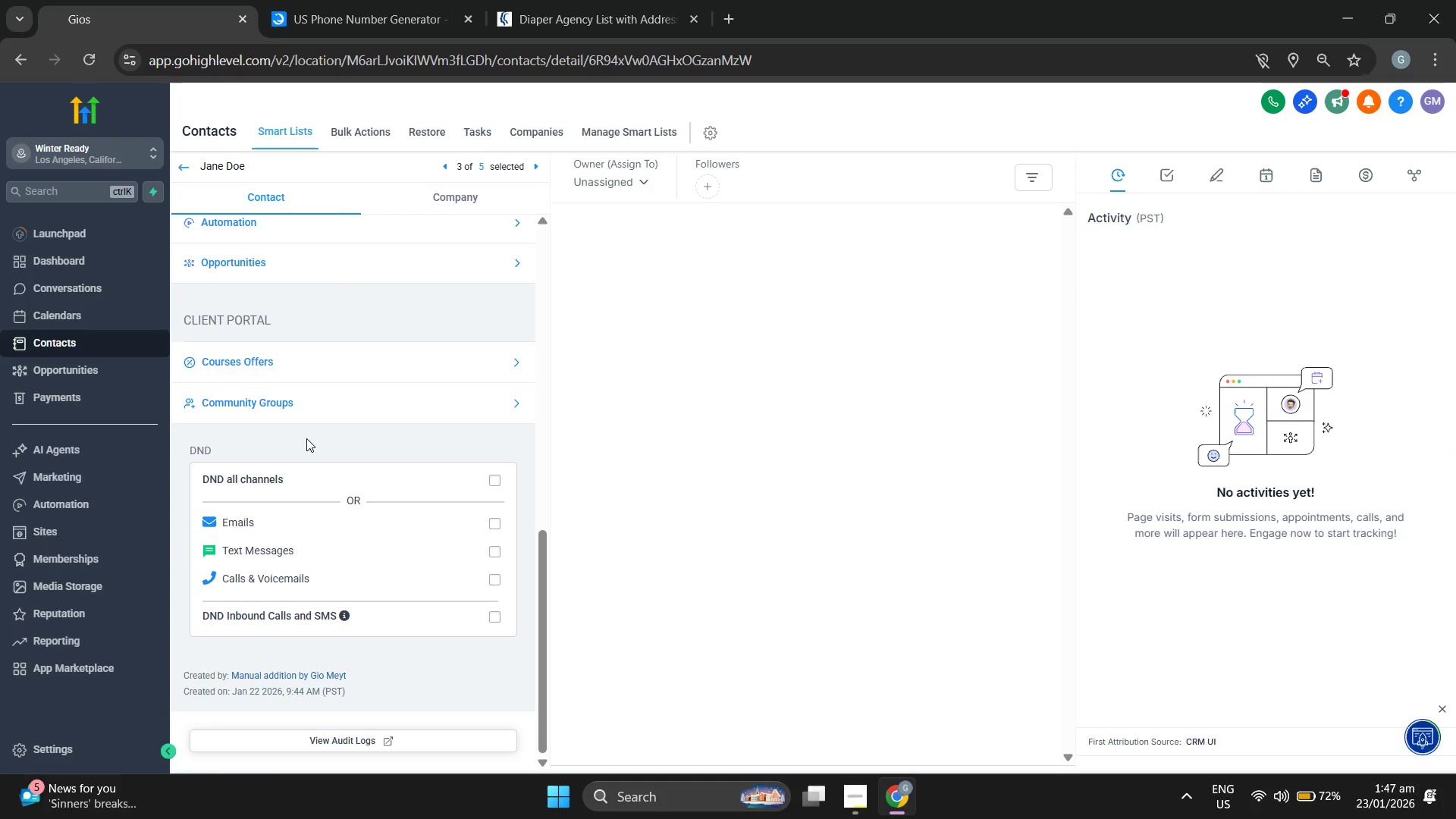 
scroll: coordinate [284, 356], scroll_direction: up, amount: 3.0
 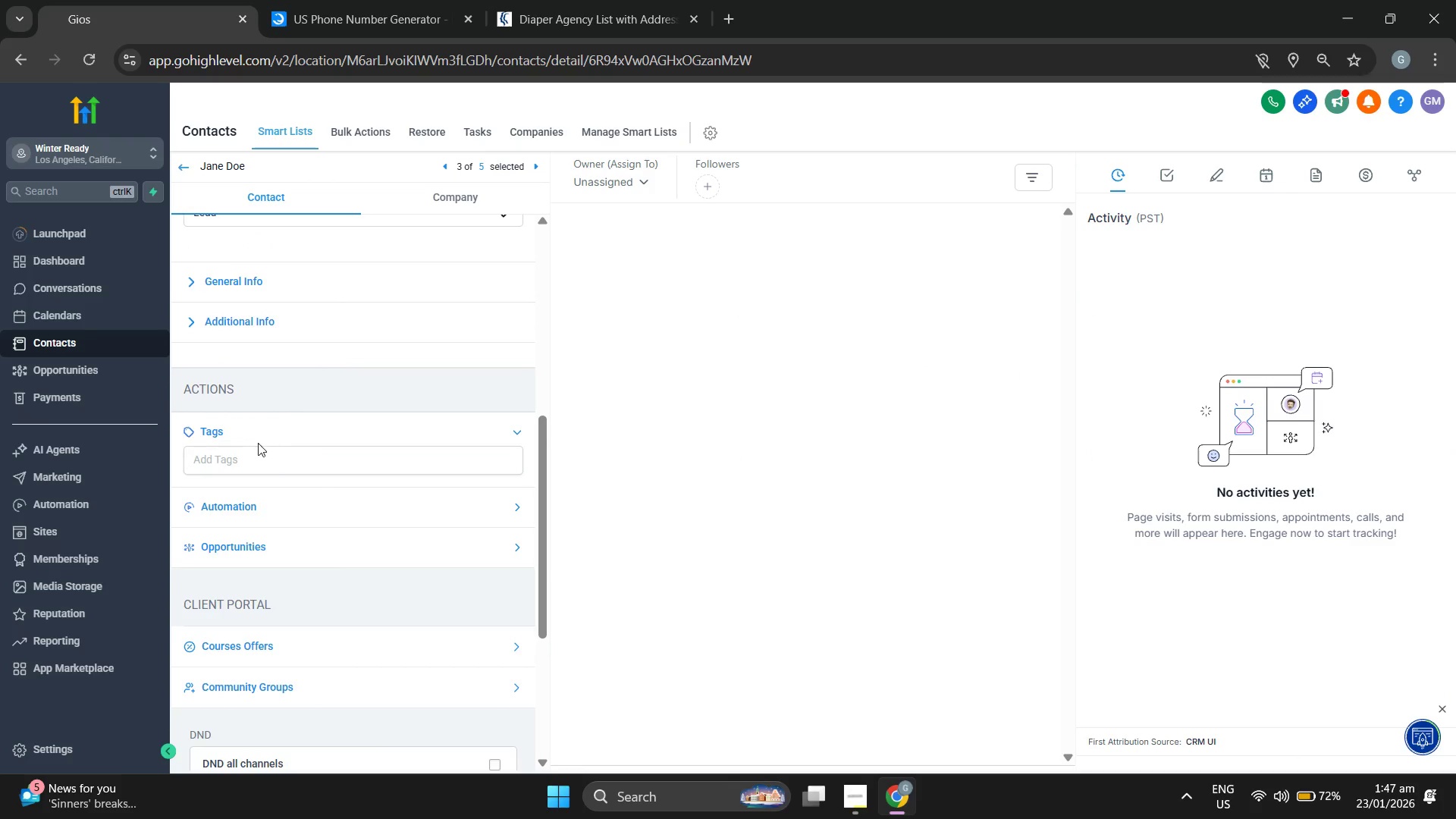 
left_click([256, 457])
 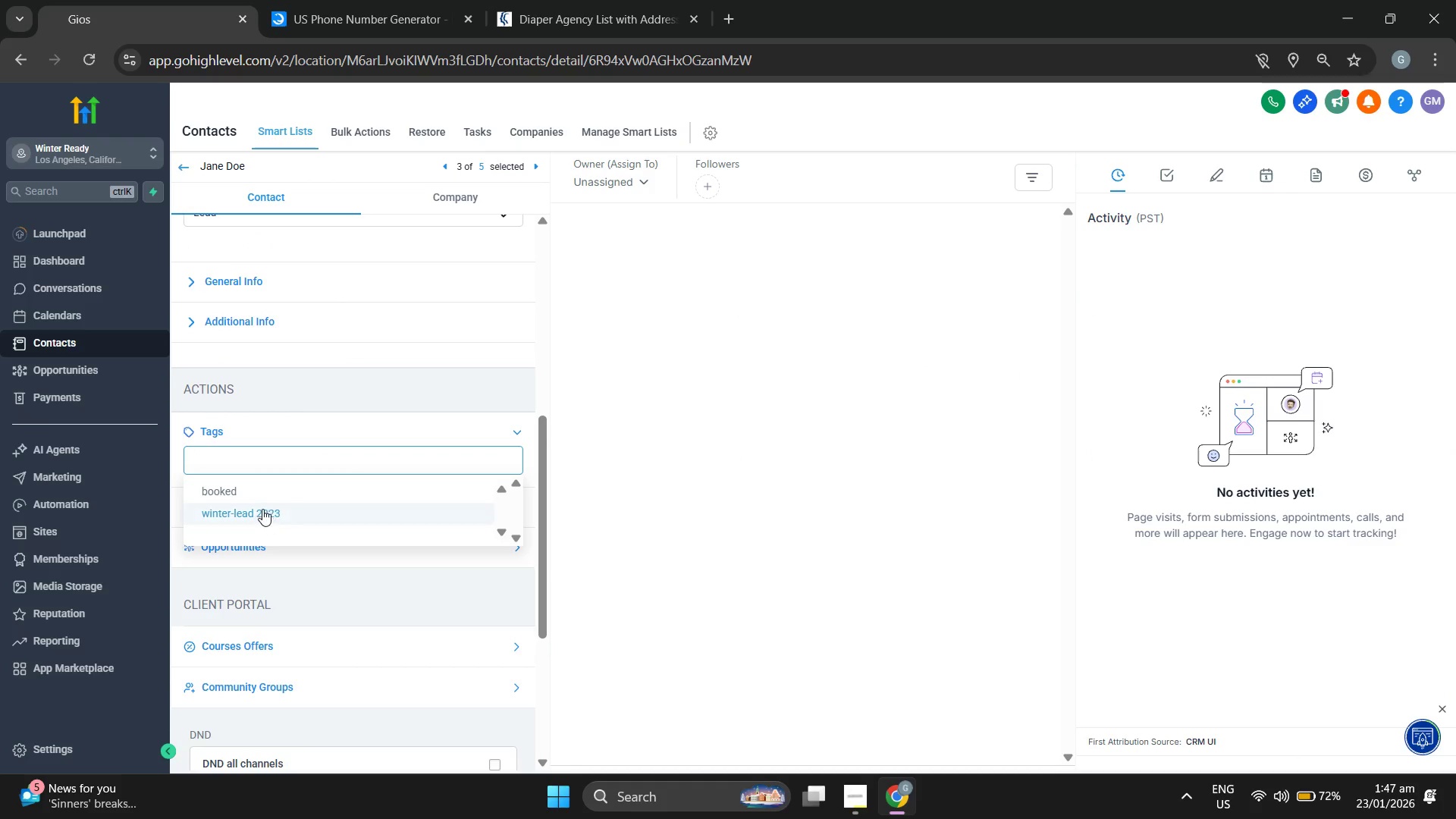 
left_click([262, 509])
 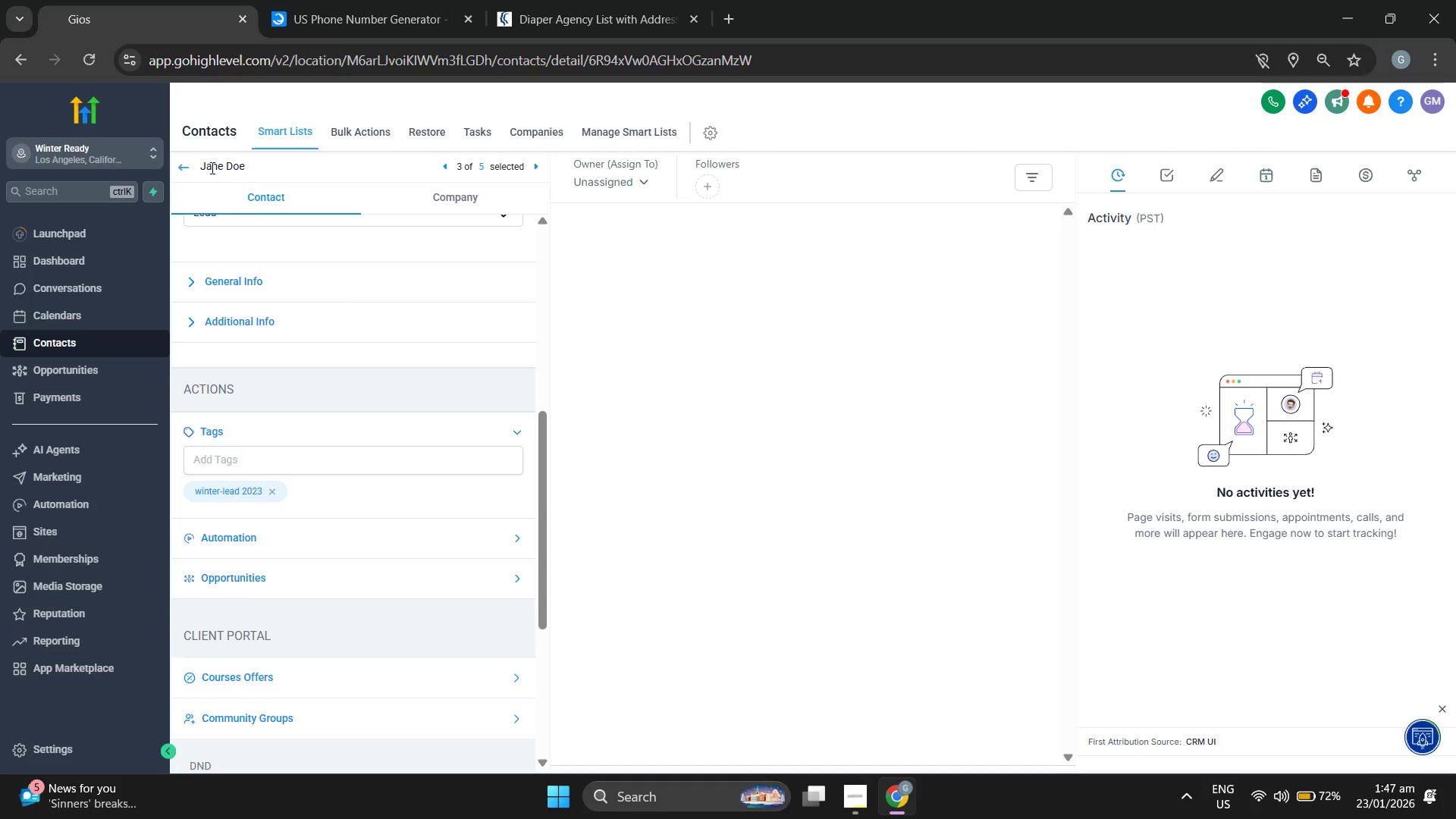 
left_click([183, 162])
 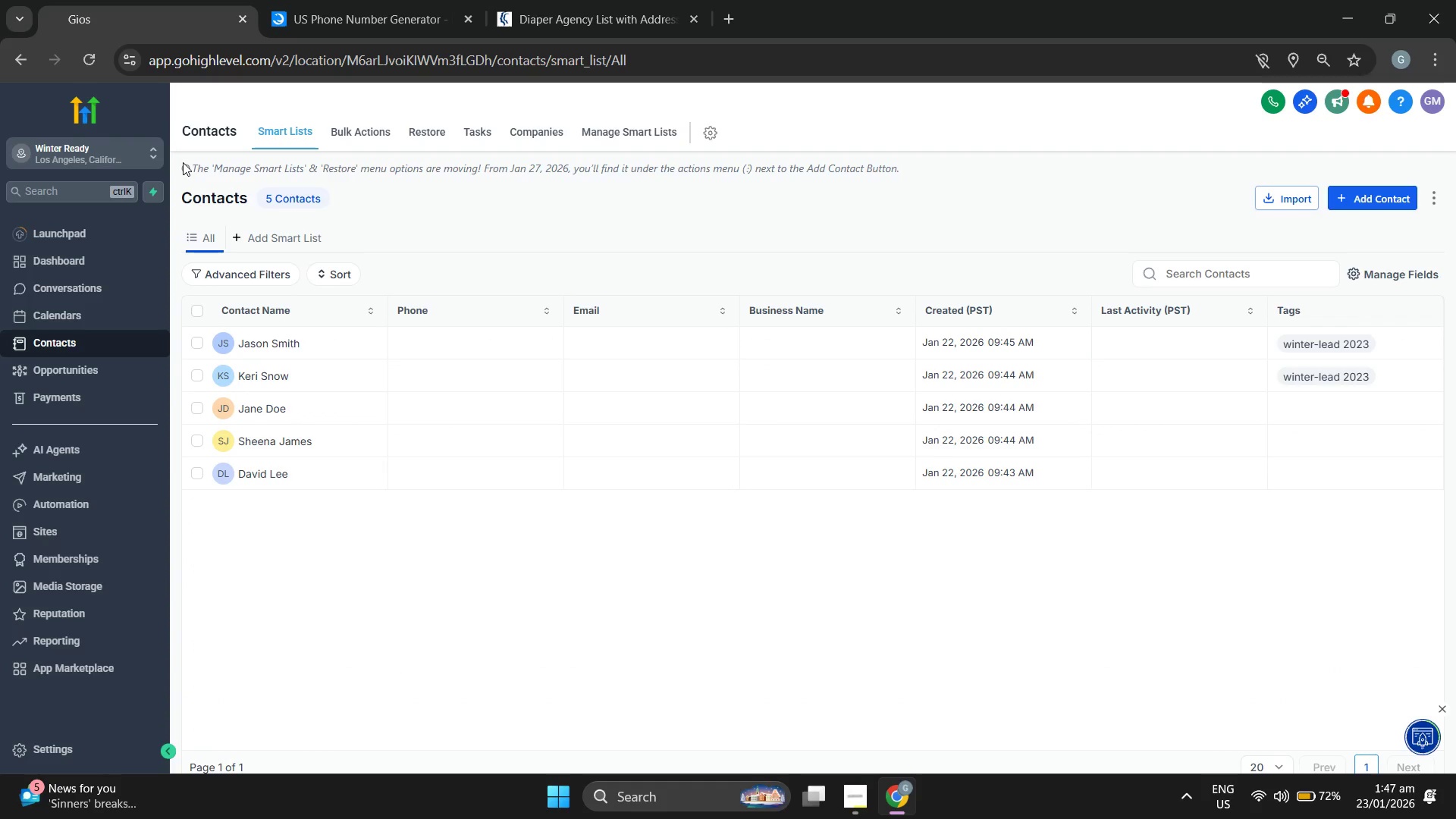 
wait(15.25)
 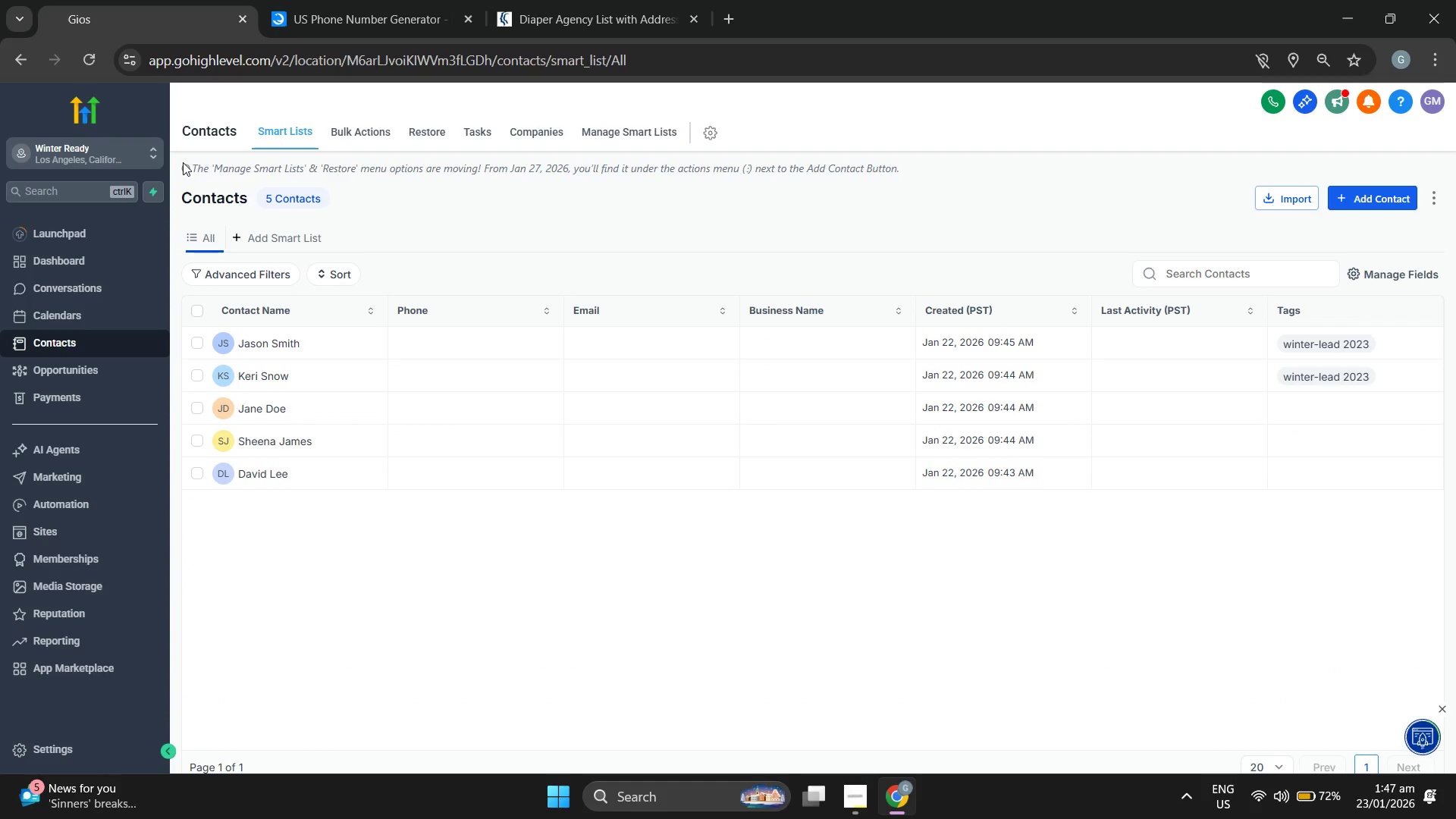 
left_click([281, 444])
 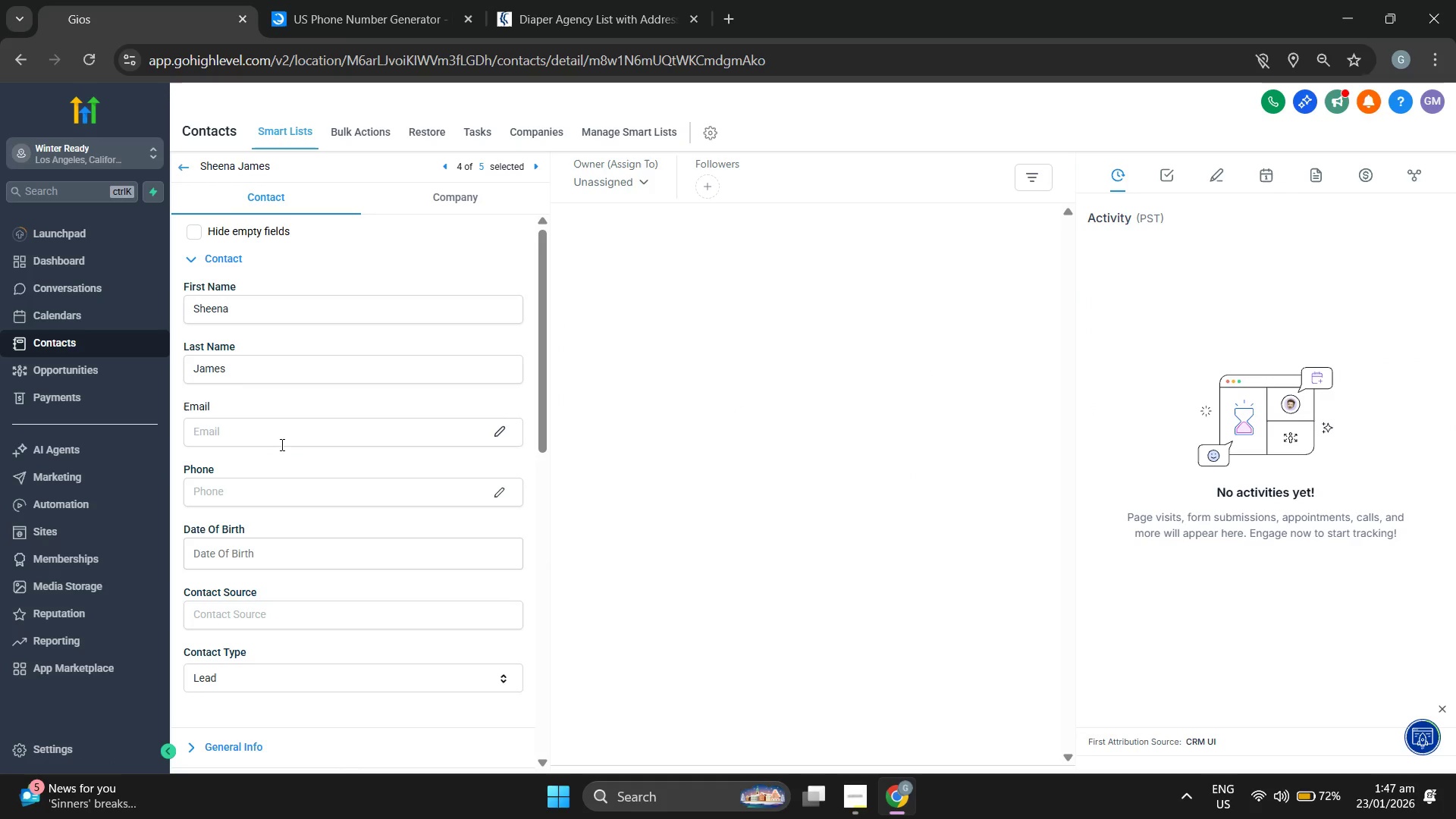 
wait(5.27)
 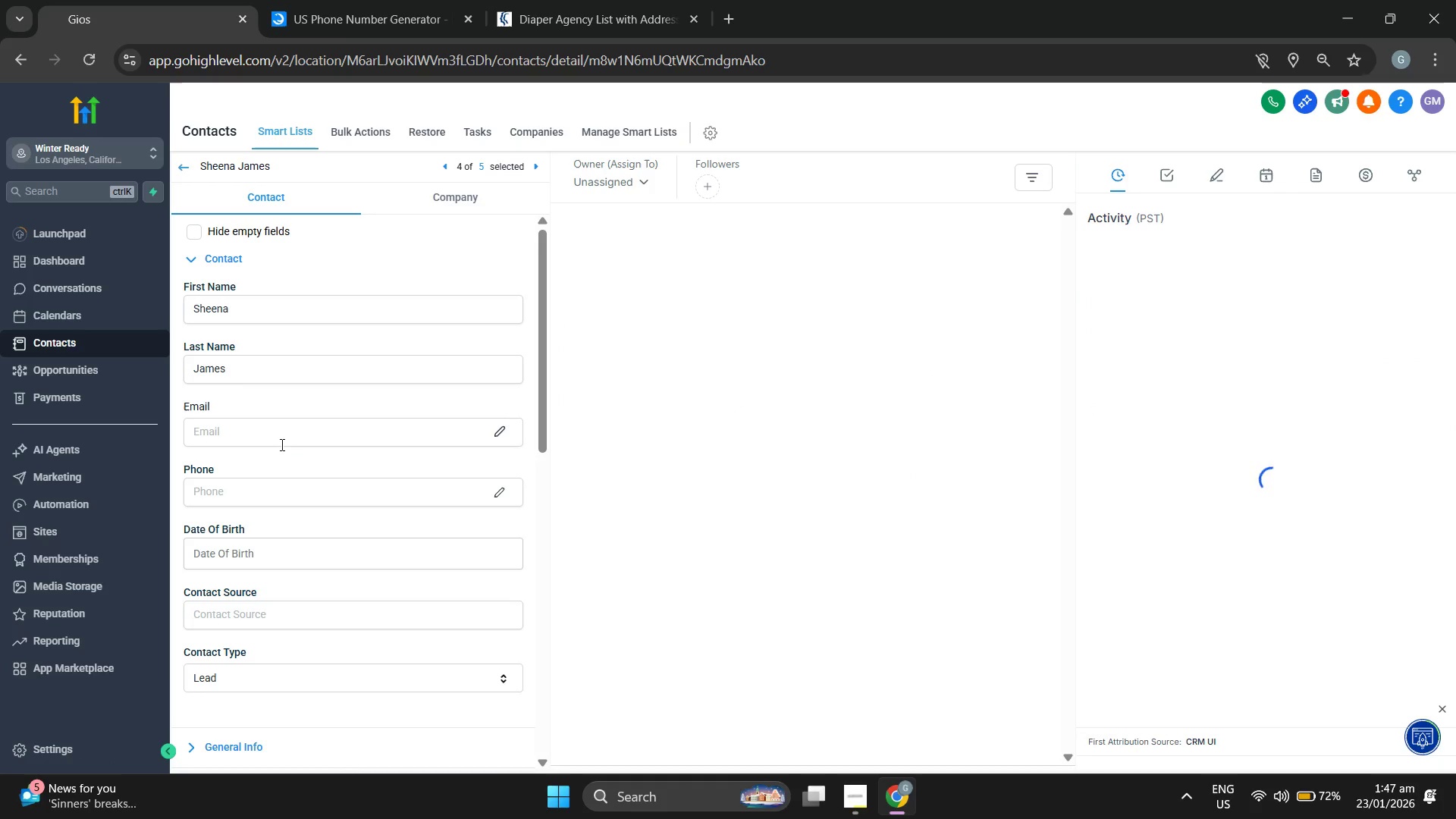 
scroll: coordinate [289, 457], scroll_direction: down, amount: 5.0
 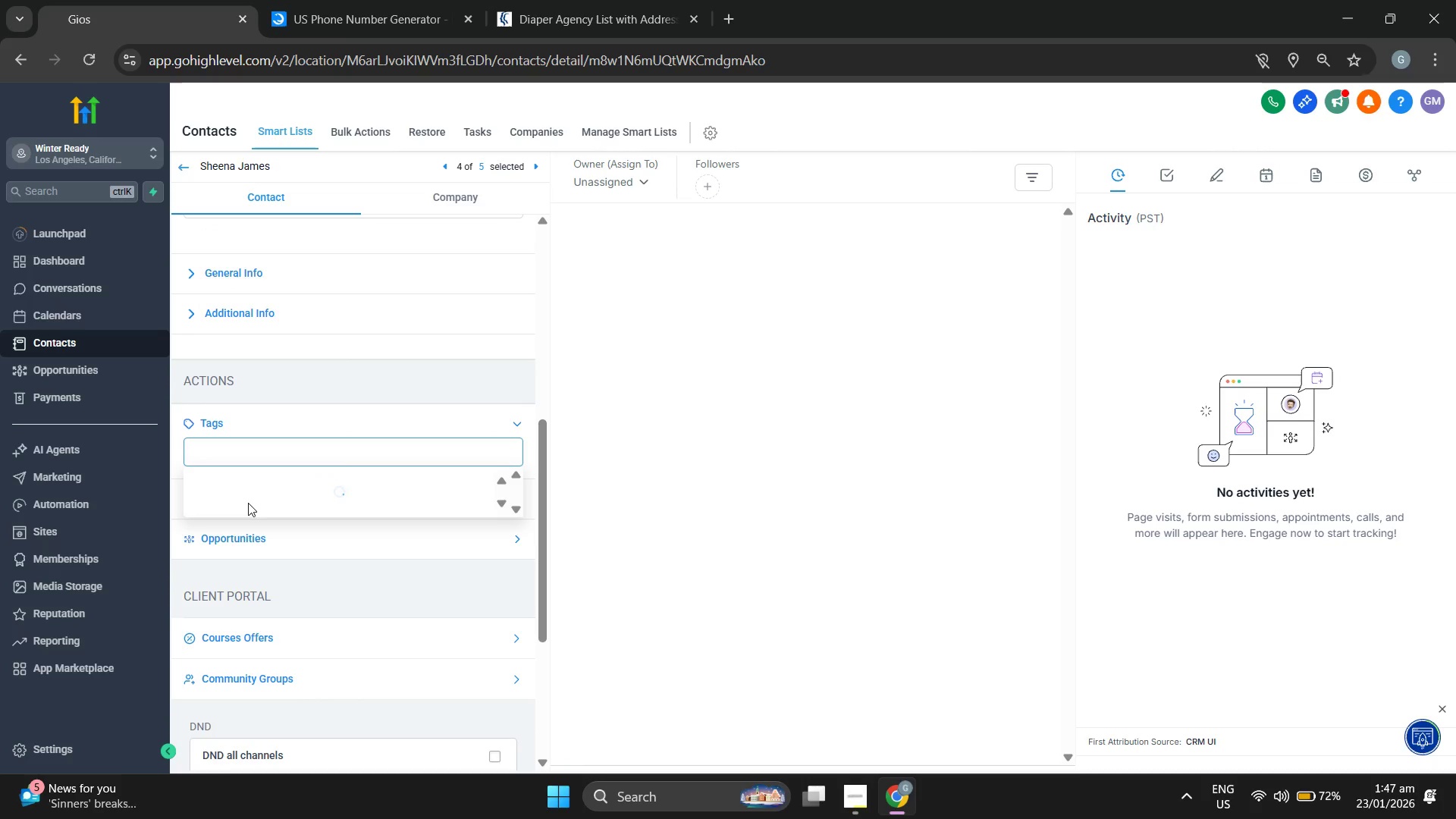 
left_click([243, 498])
 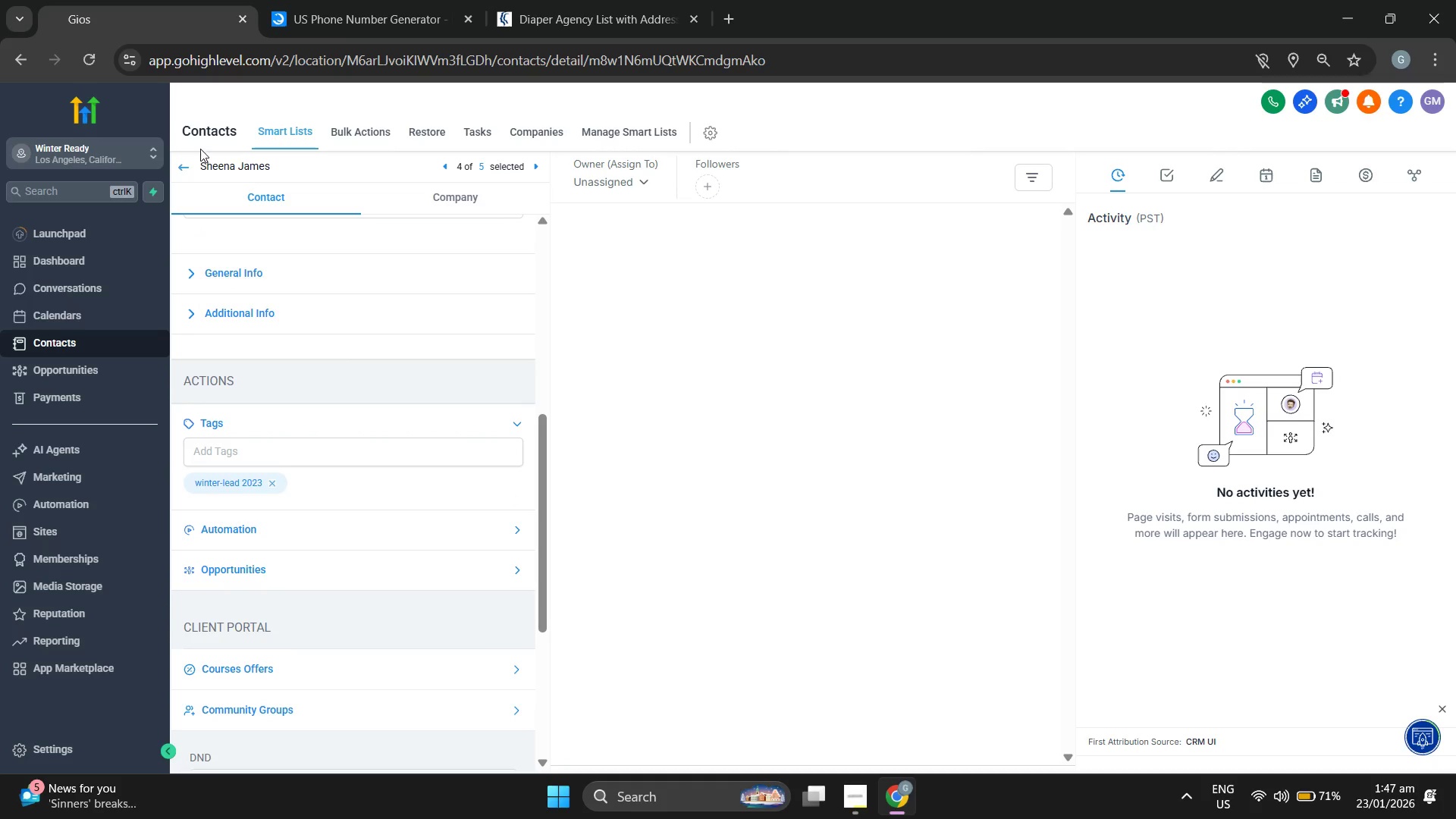 
left_click([188, 171])
 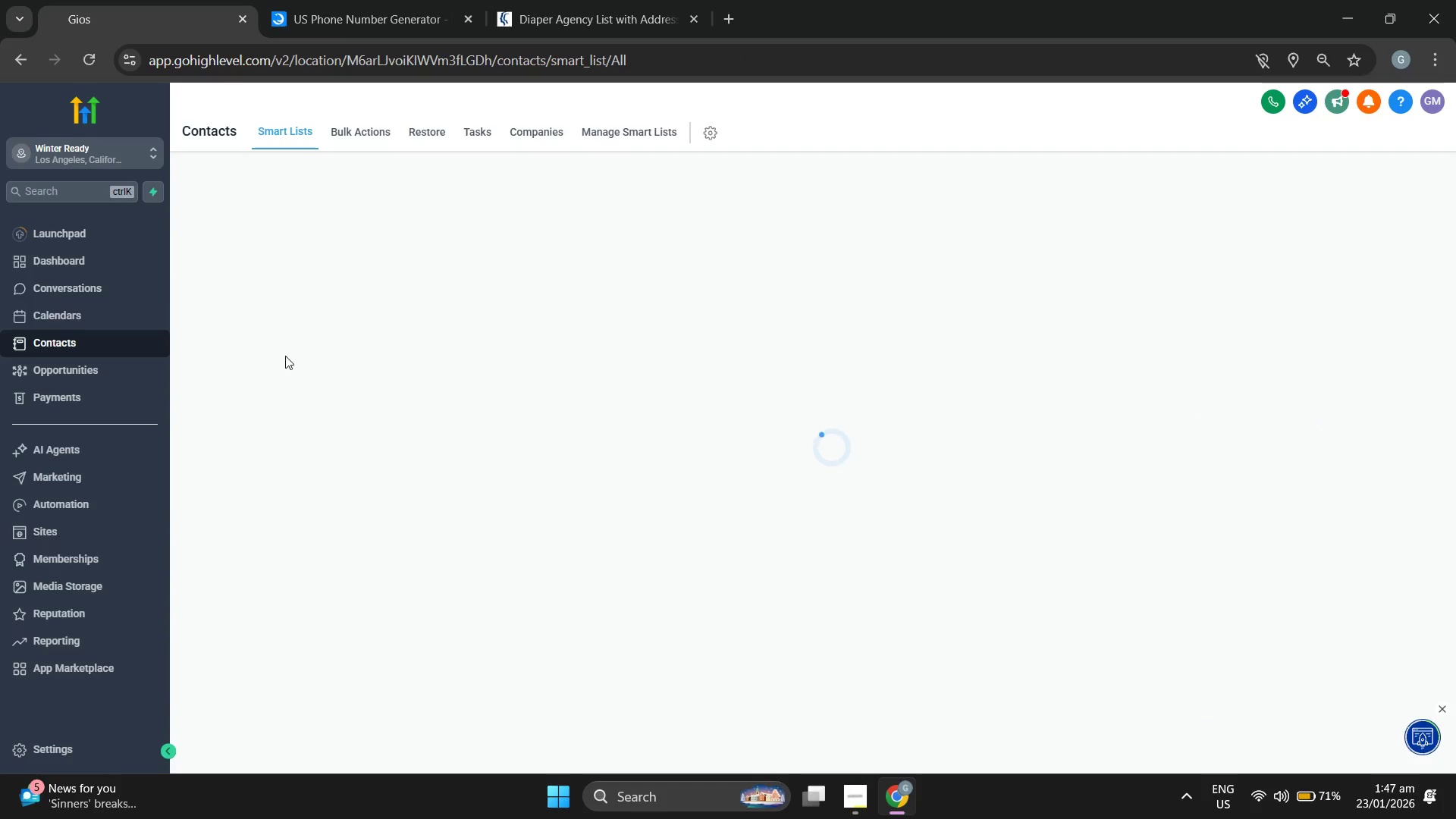 
mouse_move([345, 415])
 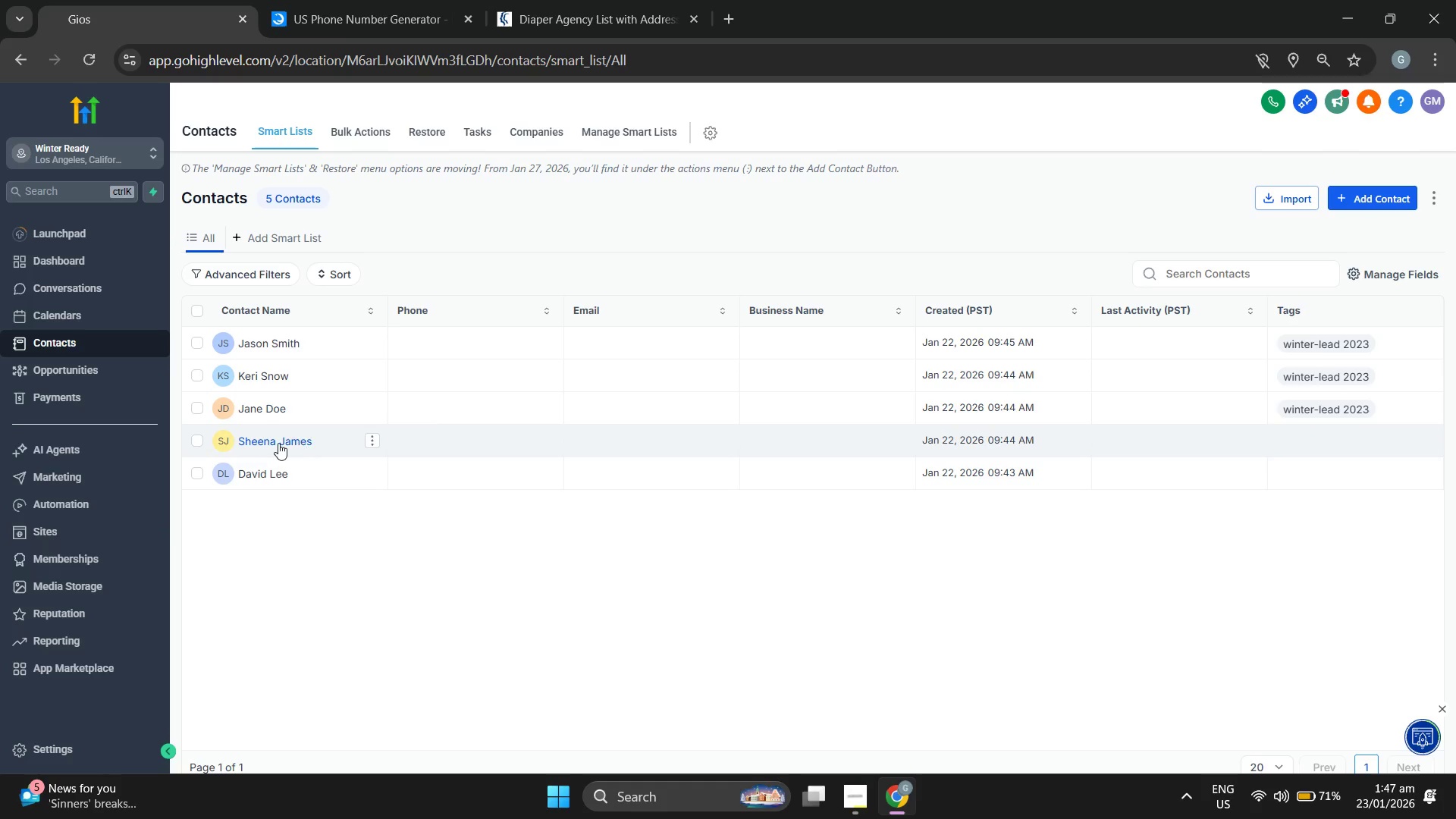 
left_click([277, 440])
 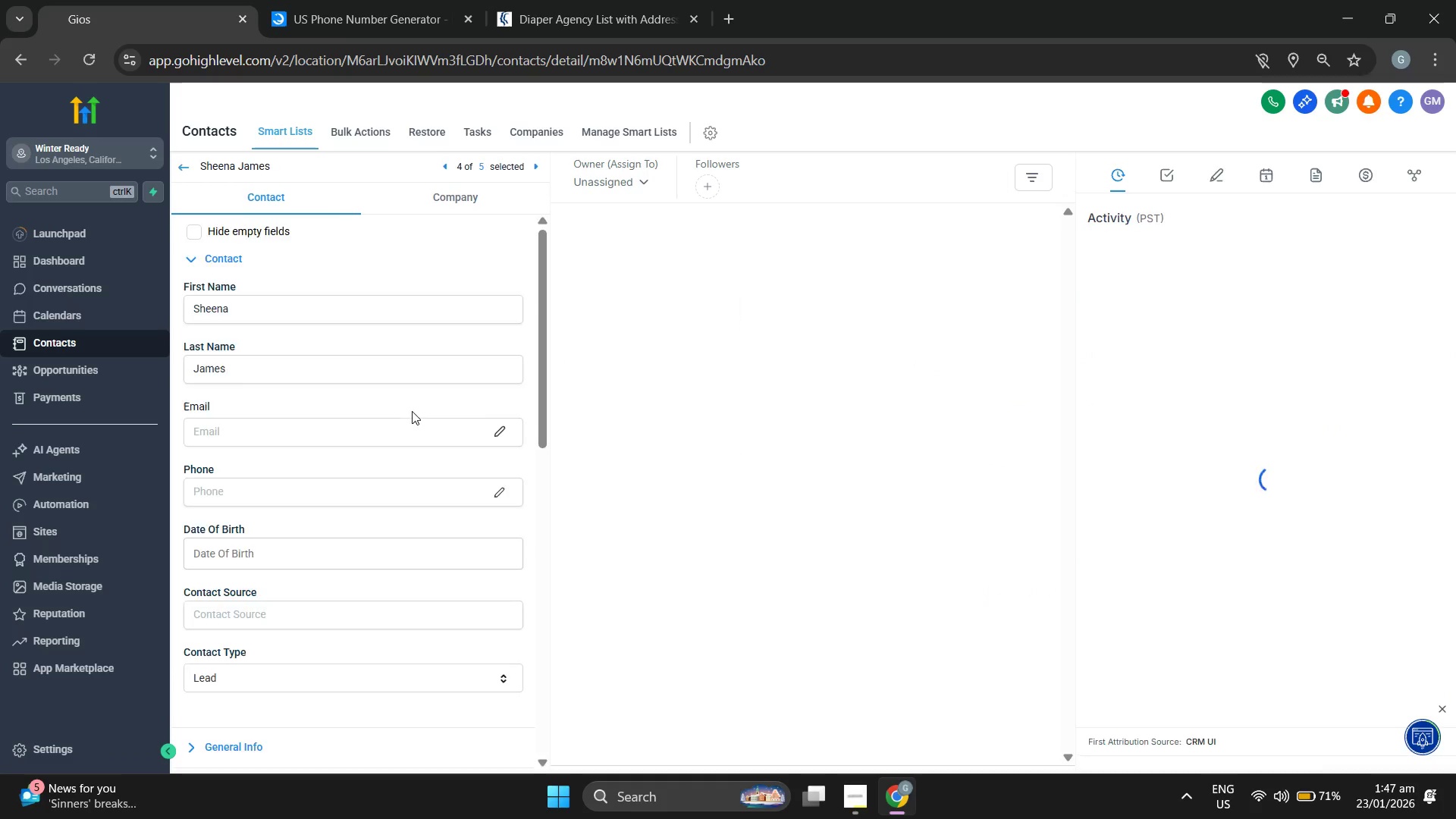 
scroll: coordinate [381, 512], scroll_direction: down, amount: 4.0
 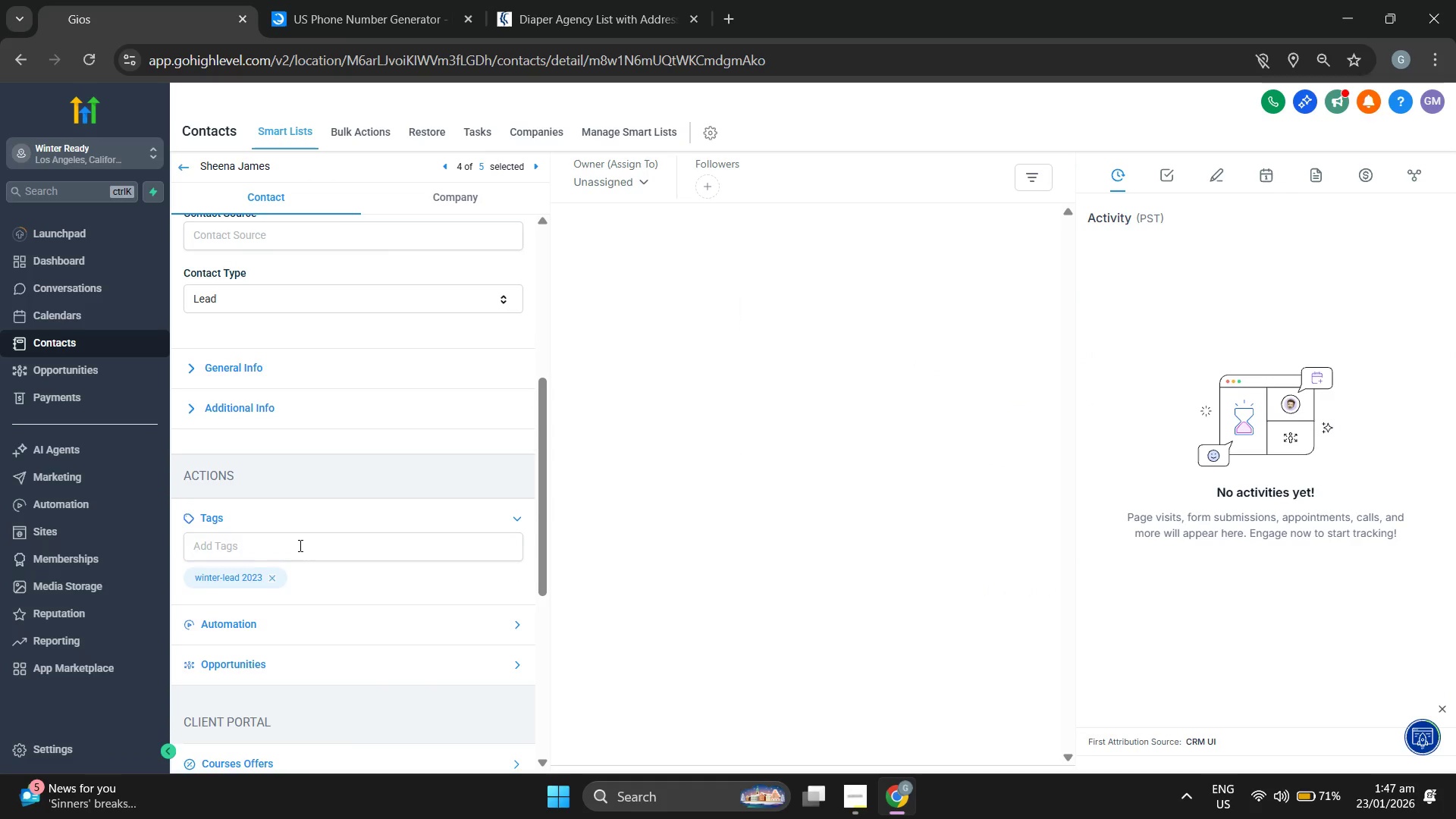 
left_click([299, 544])
 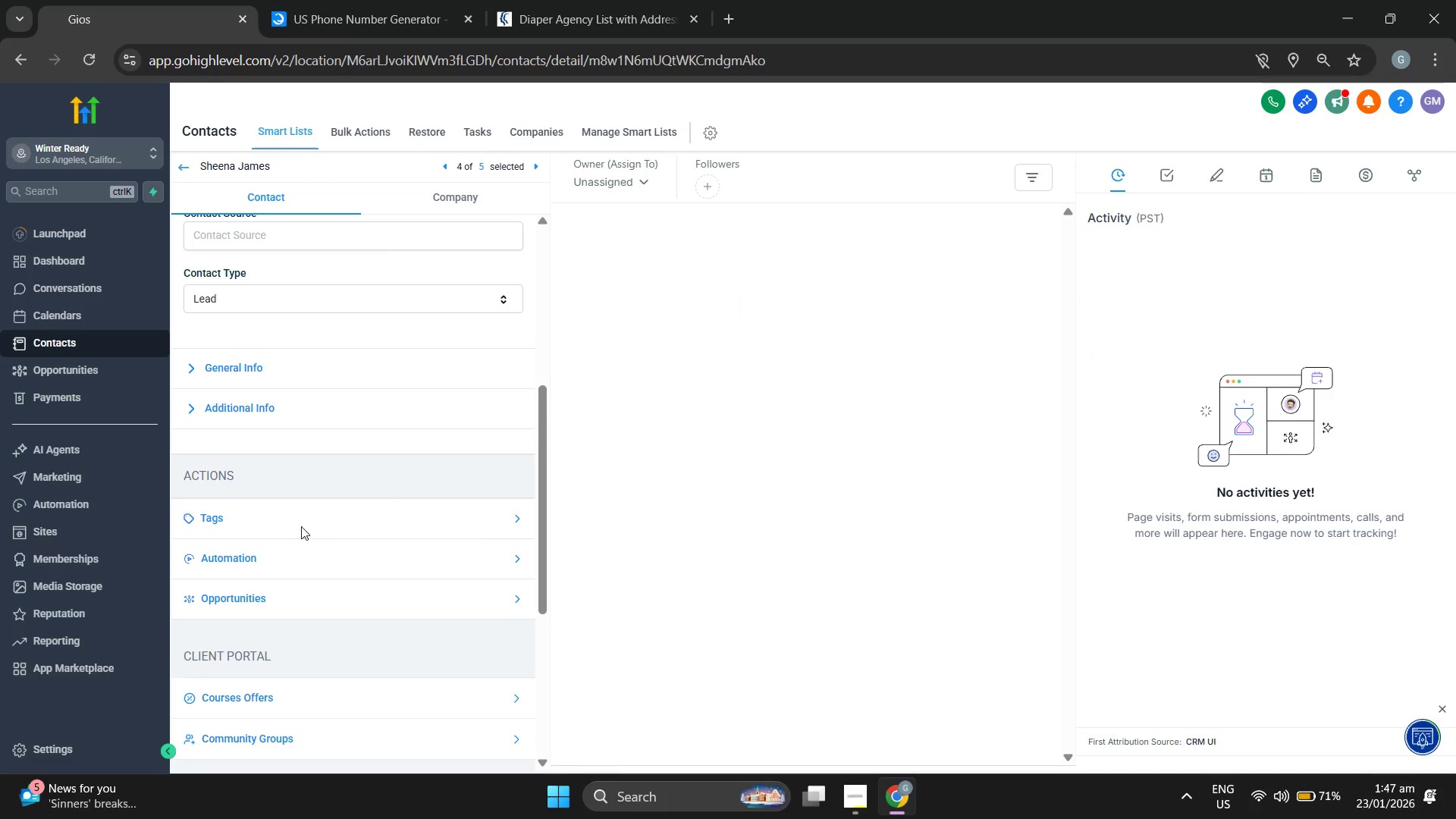 
wait(6.55)
 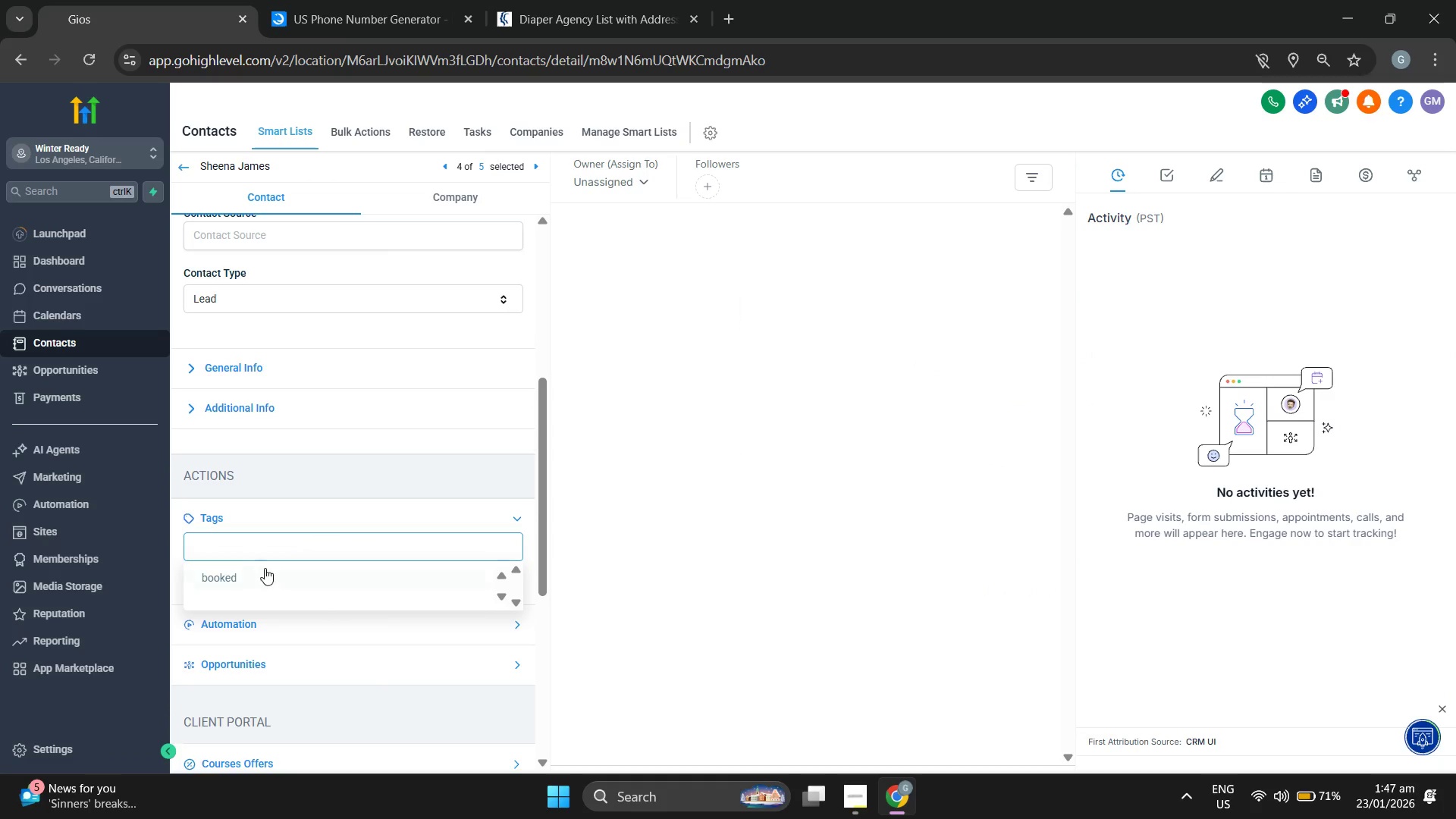 
left_click([246, 580])
 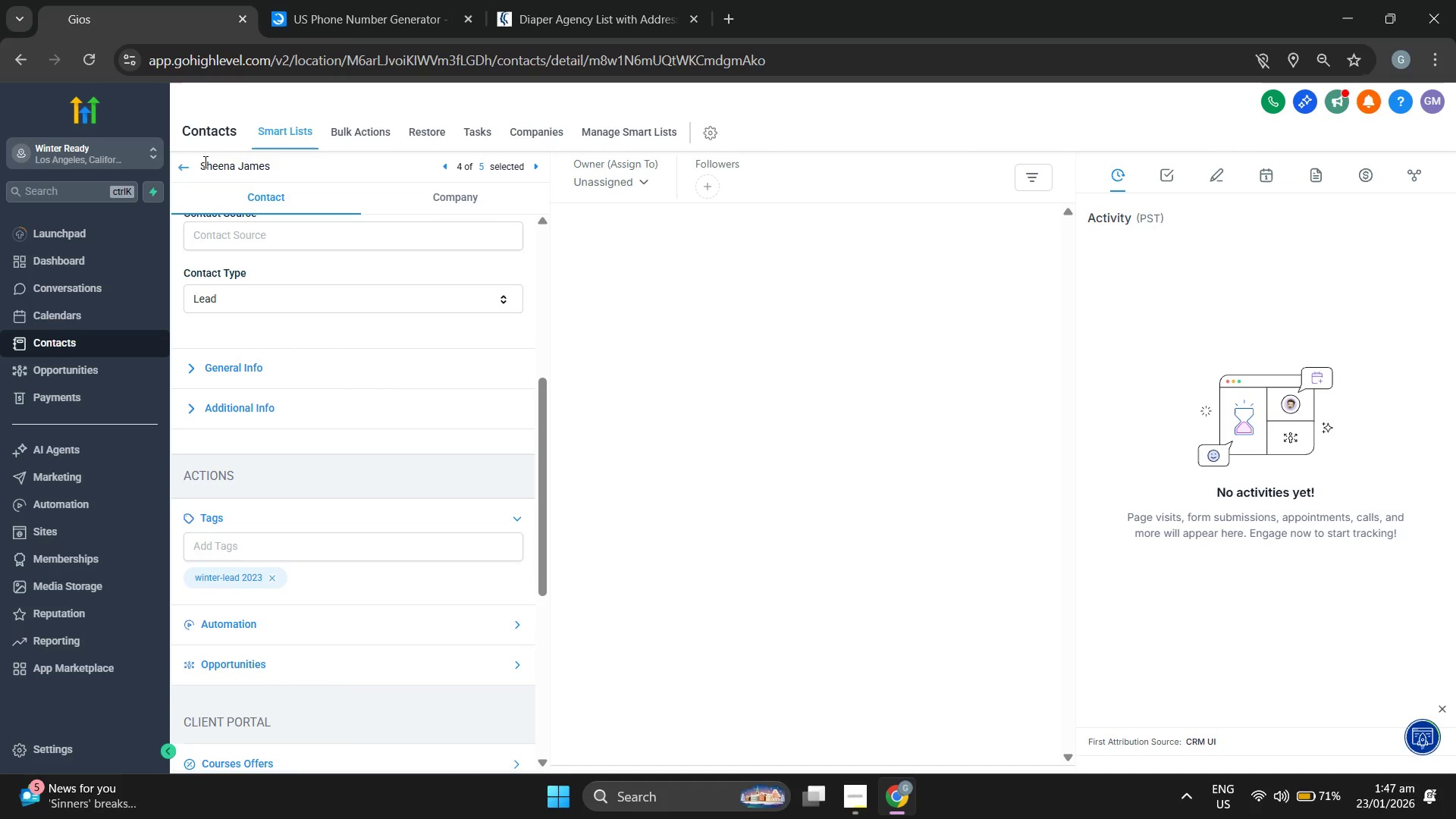 
left_click([186, 168])
 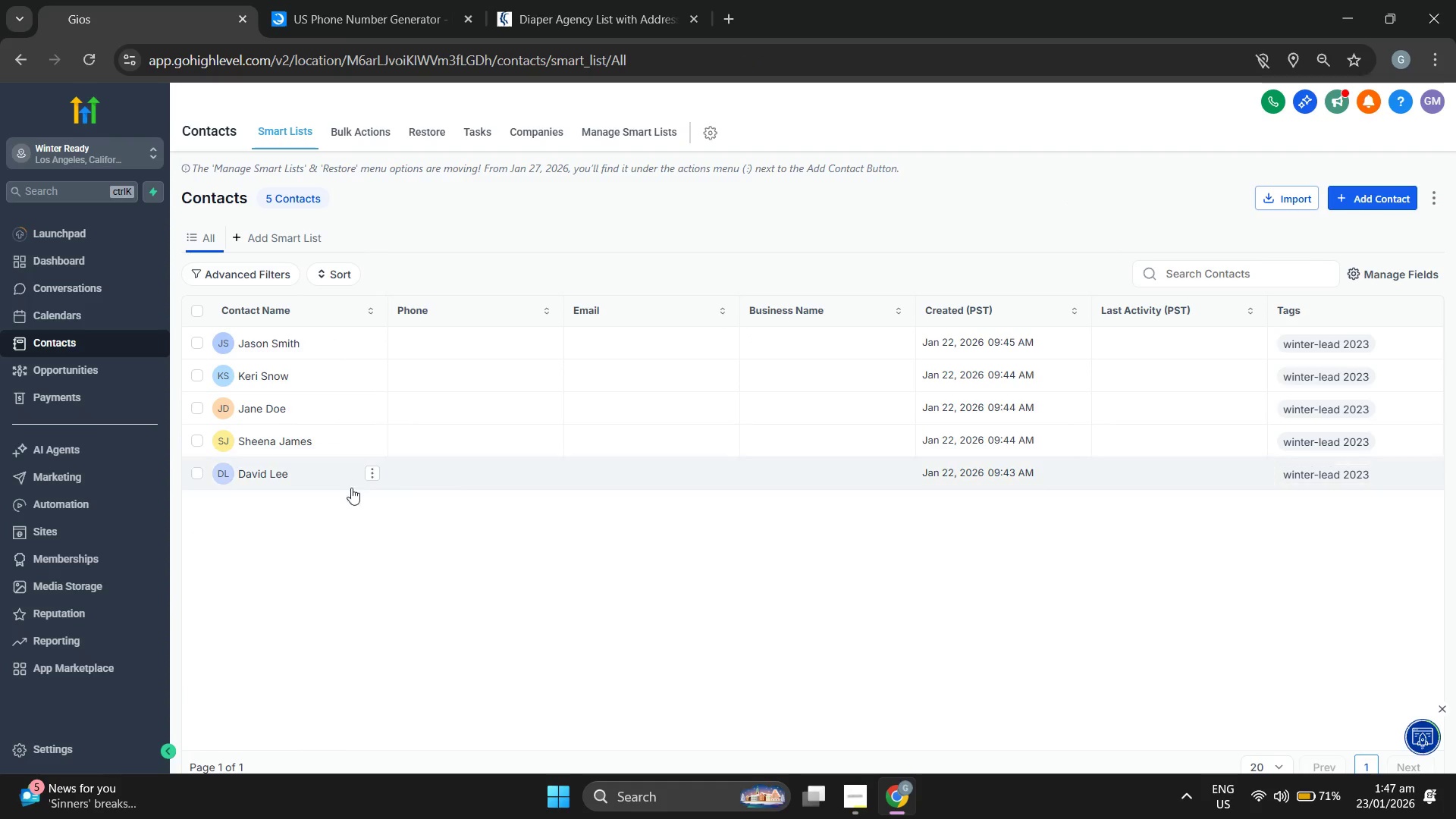 
wait(5.69)
 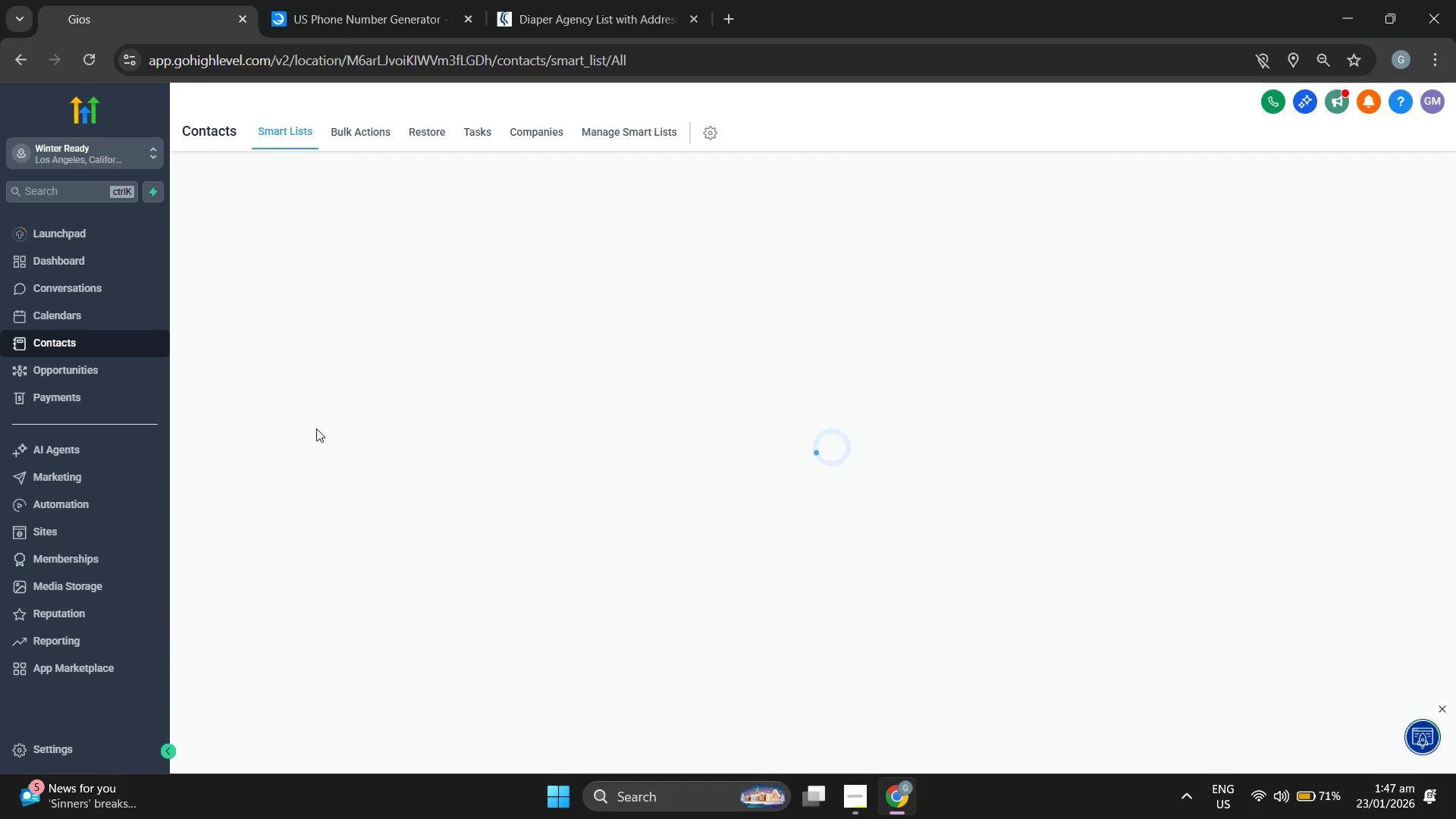 
scroll: coordinate [519, 593], scroll_direction: up, amount: 1.0
 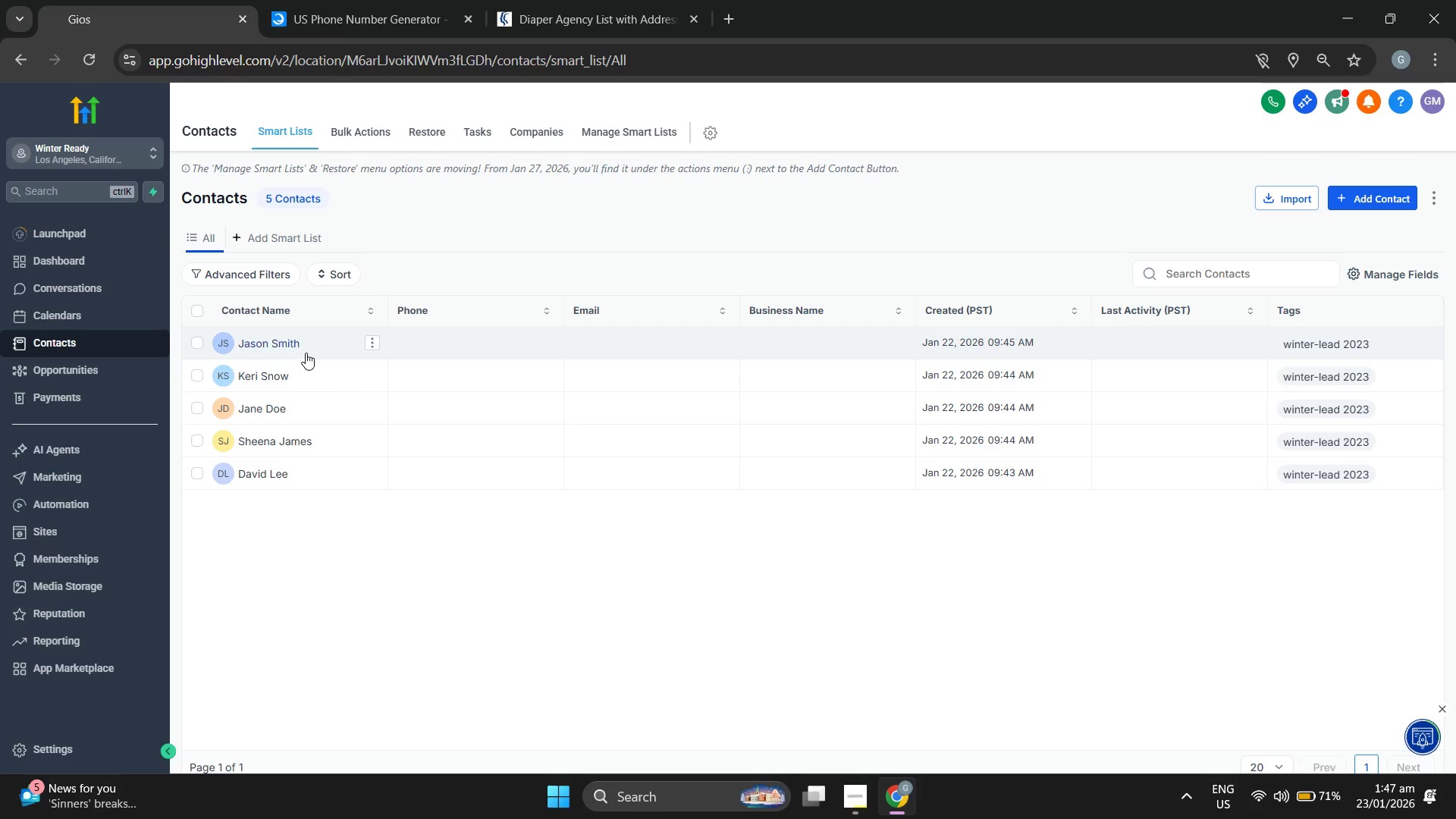 
left_click([198, 307])
 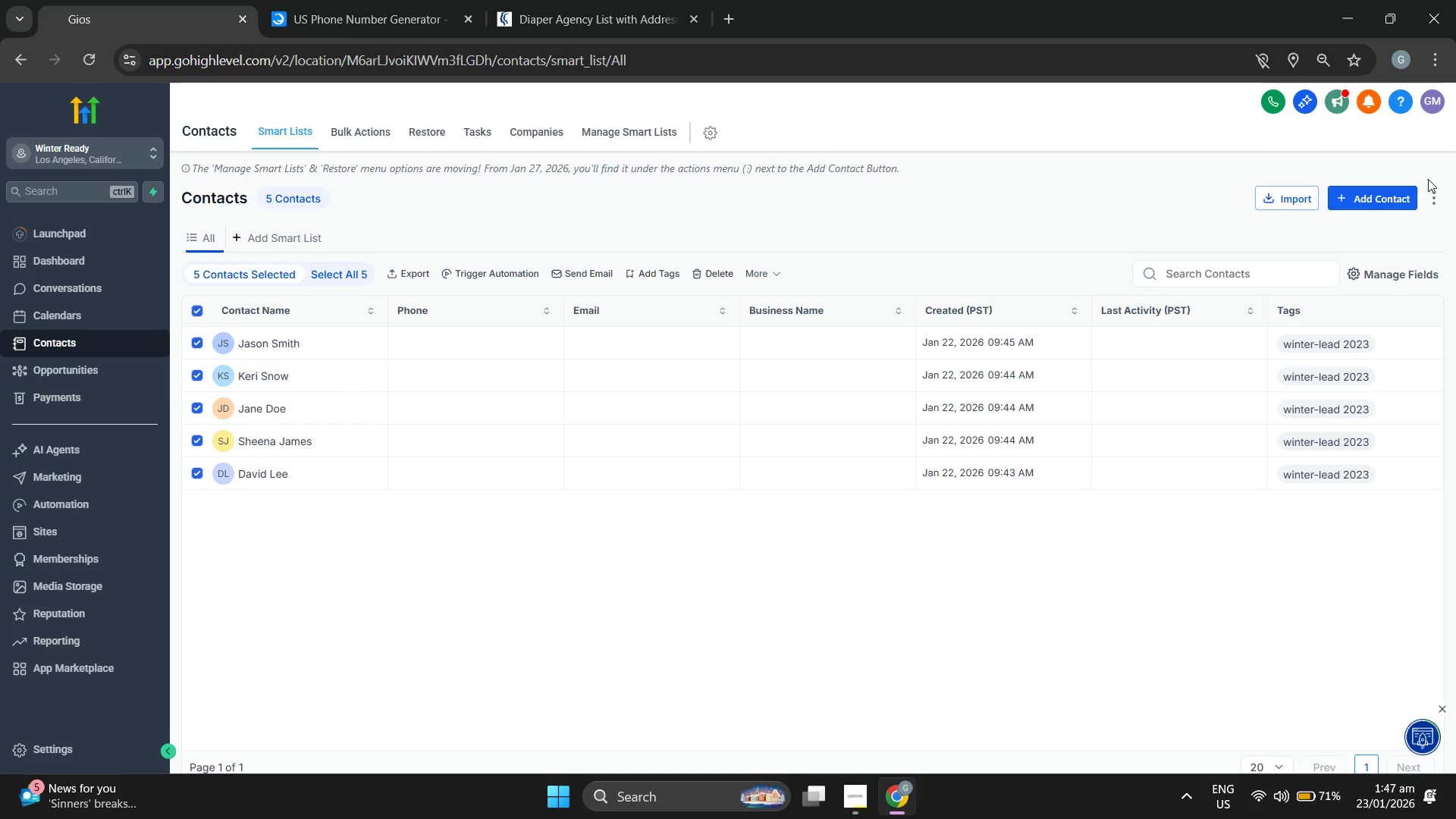 
left_click([1433, 193])
 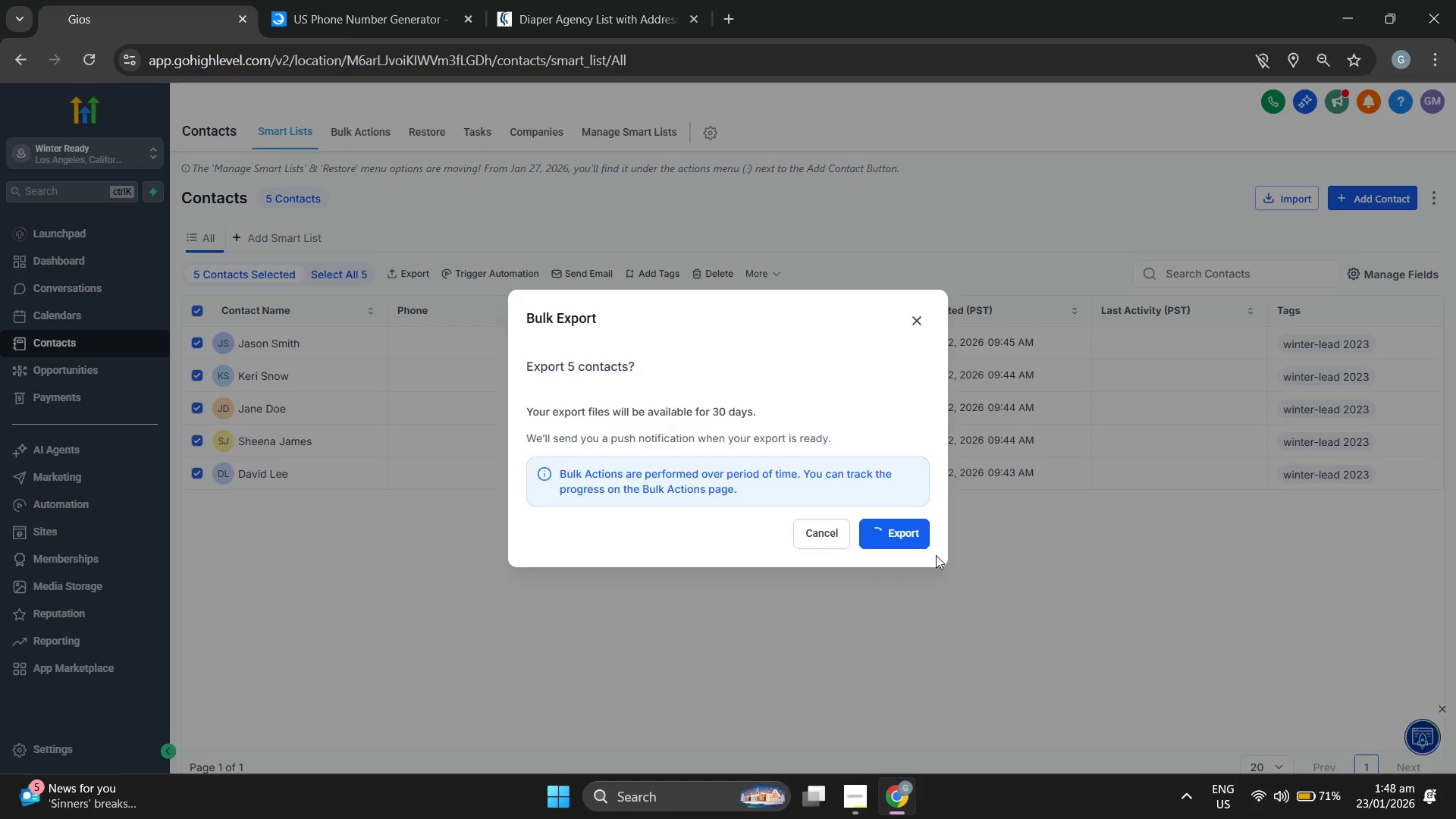 
wait(14.66)
 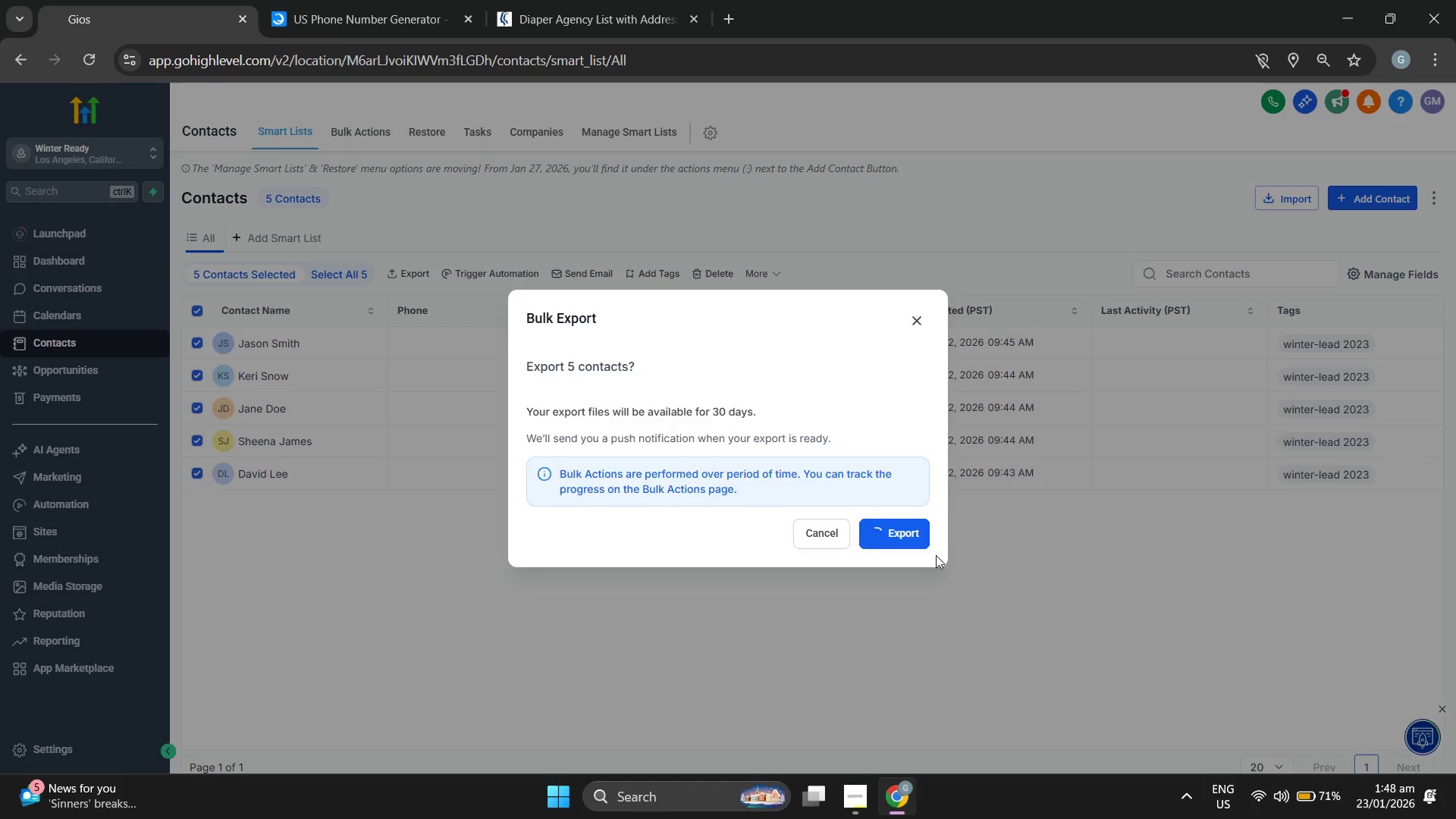 
left_click([1380, 335])
 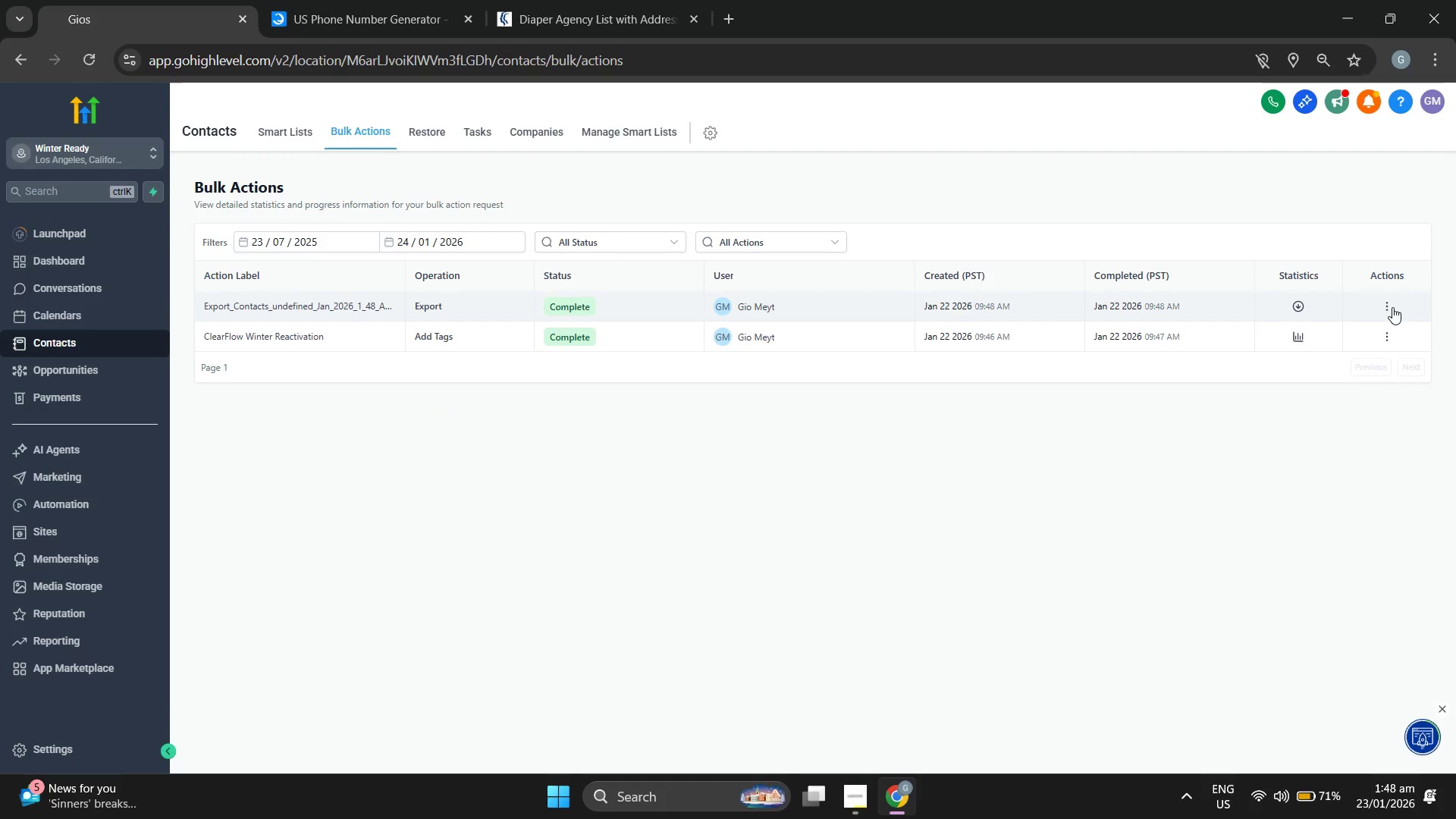 
left_click([1393, 311])
 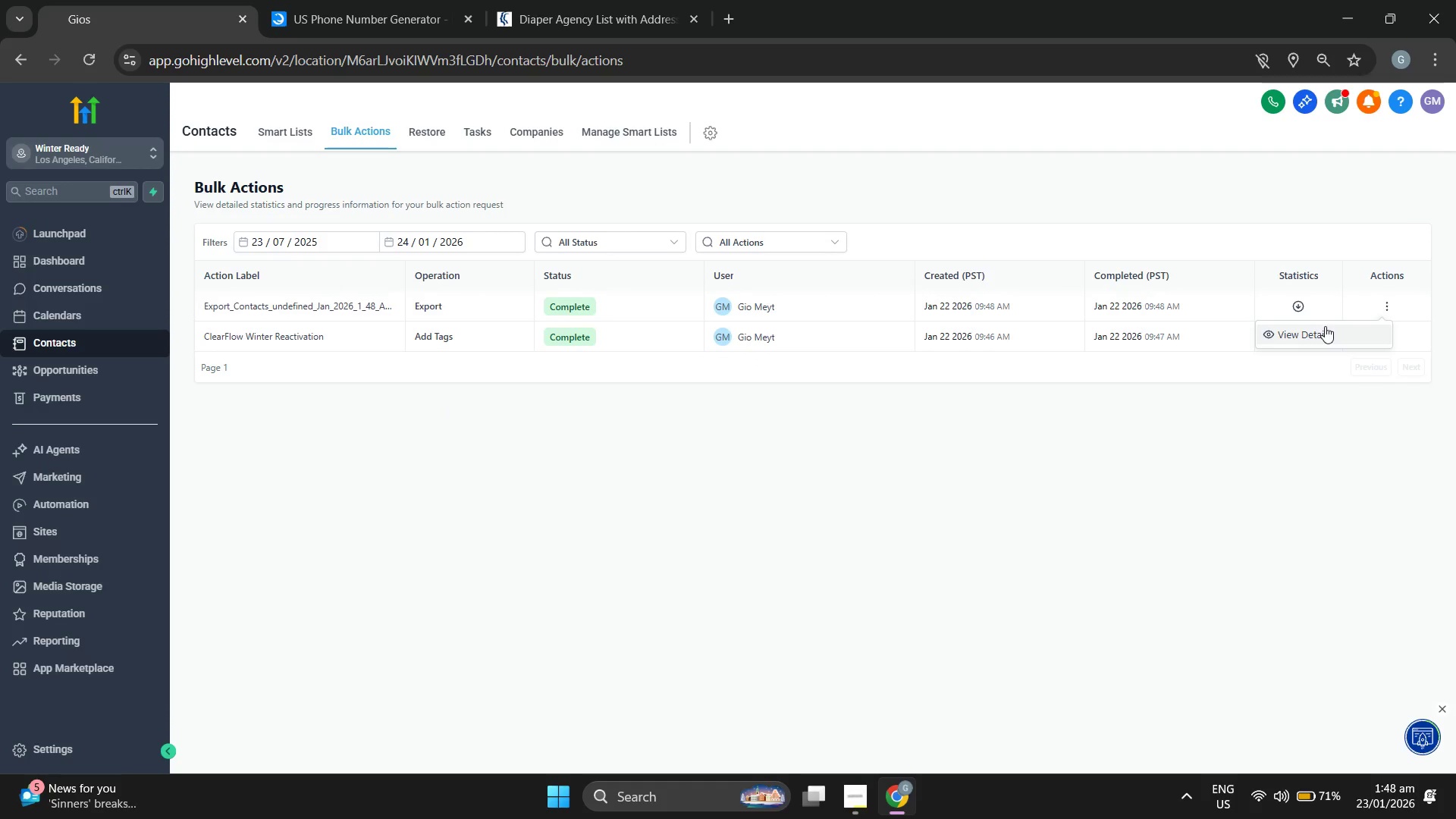 
left_click([1316, 336])
 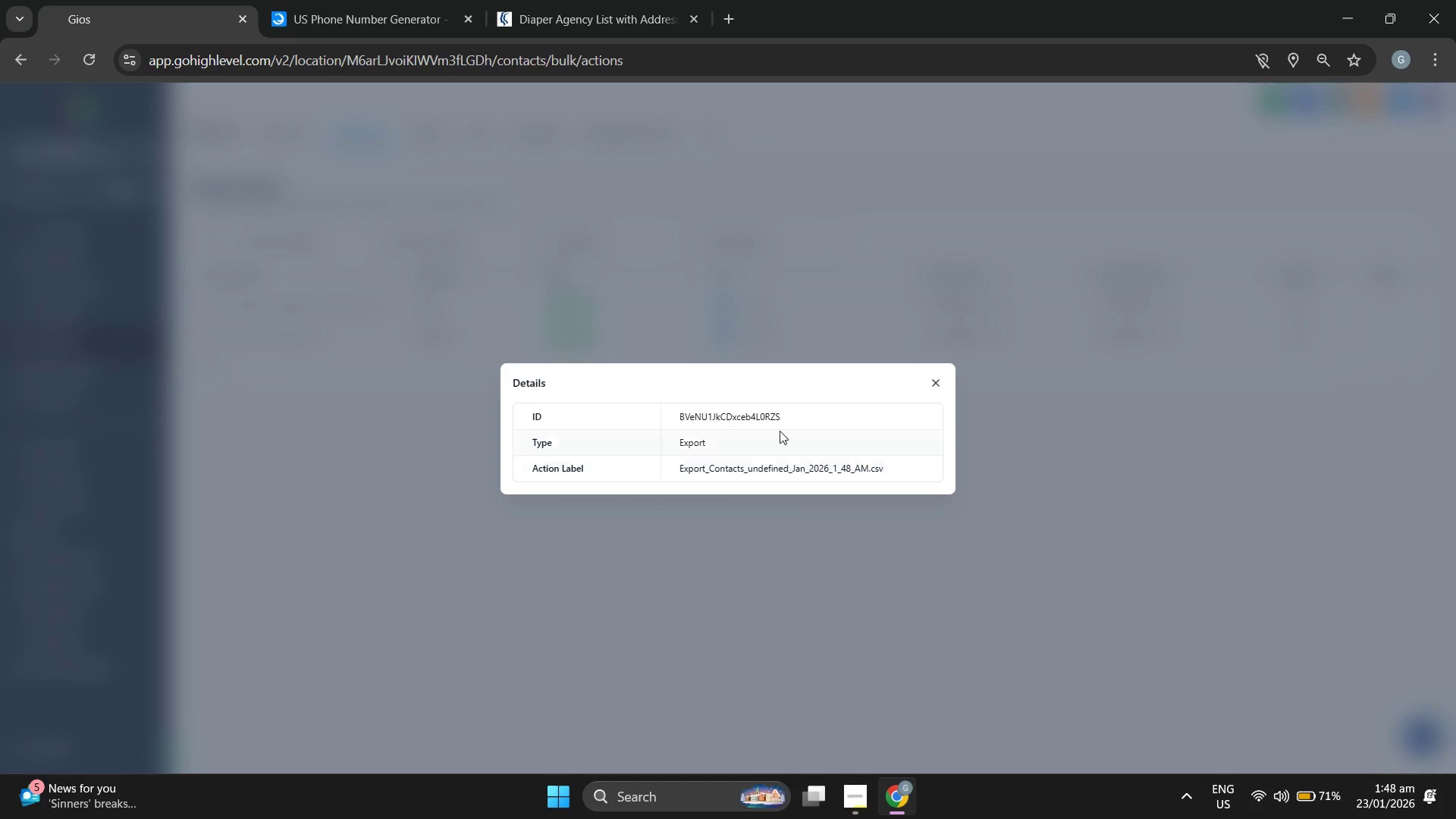 
left_click([939, 377])
 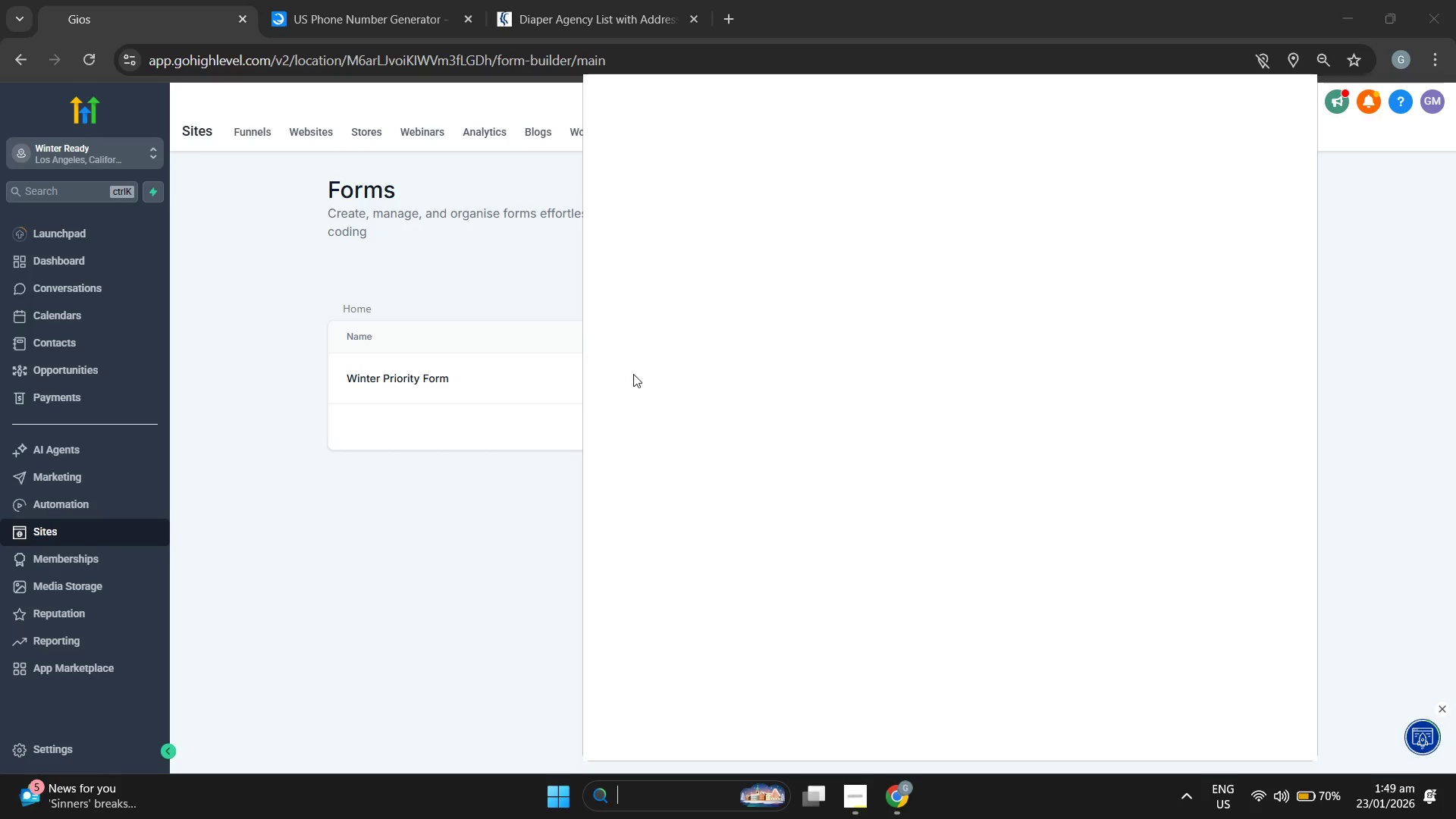 
wait(76.14)
 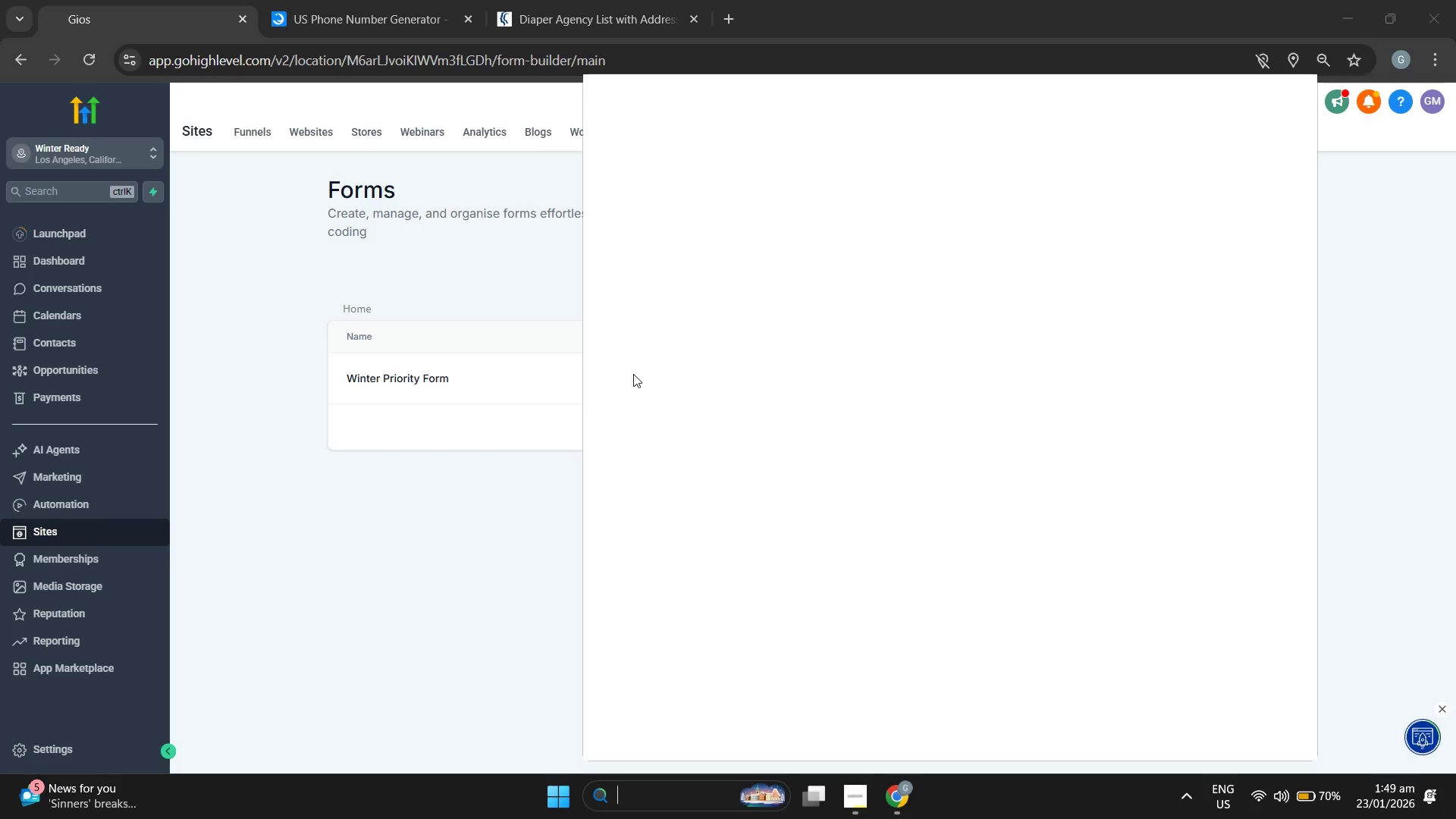 
left_click([729, 180])
 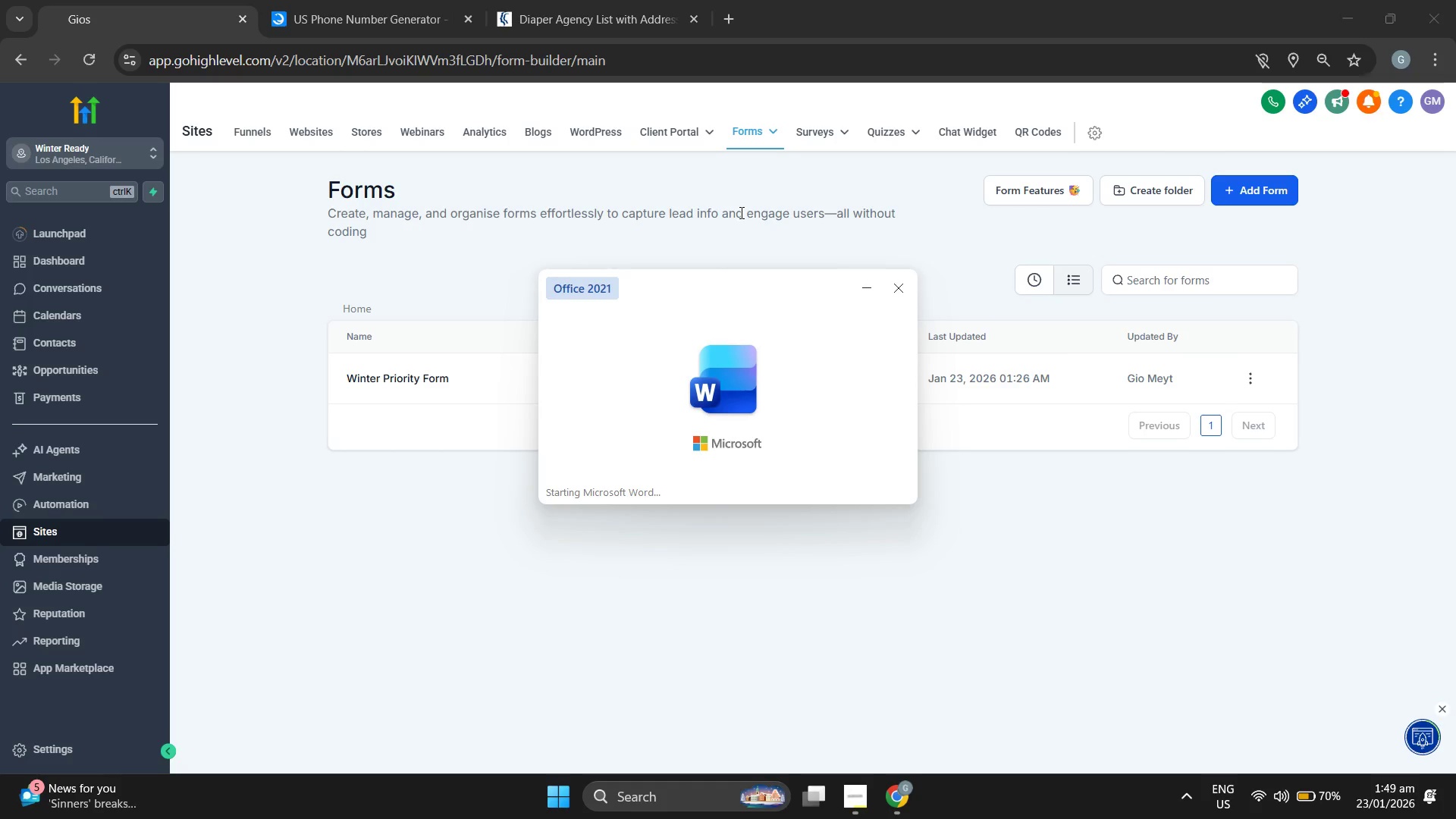 
wait(10.03)
 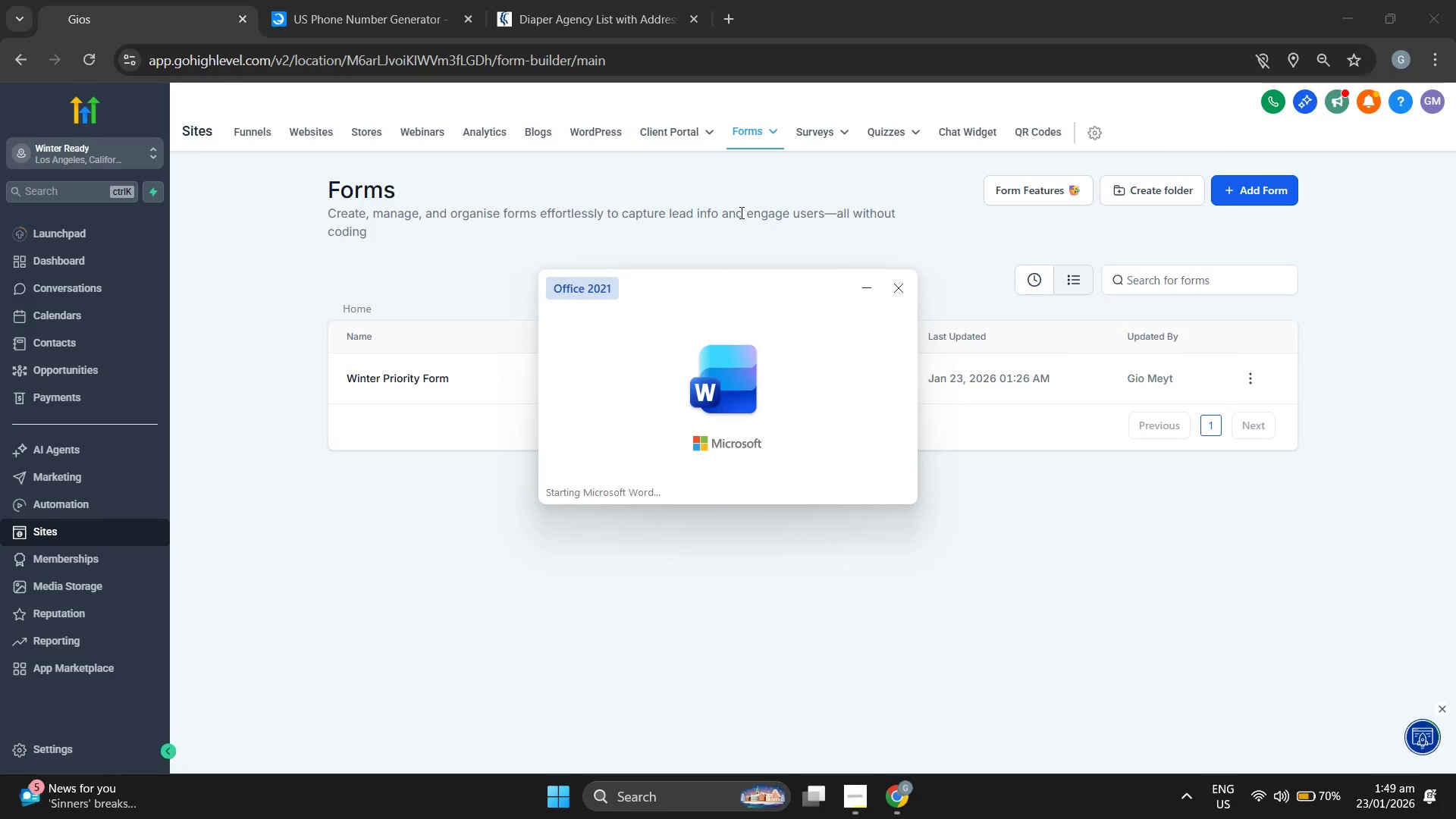 
left_click_drag(start_coordinate=[1181, 94], to_coordinate=[765, 86])
 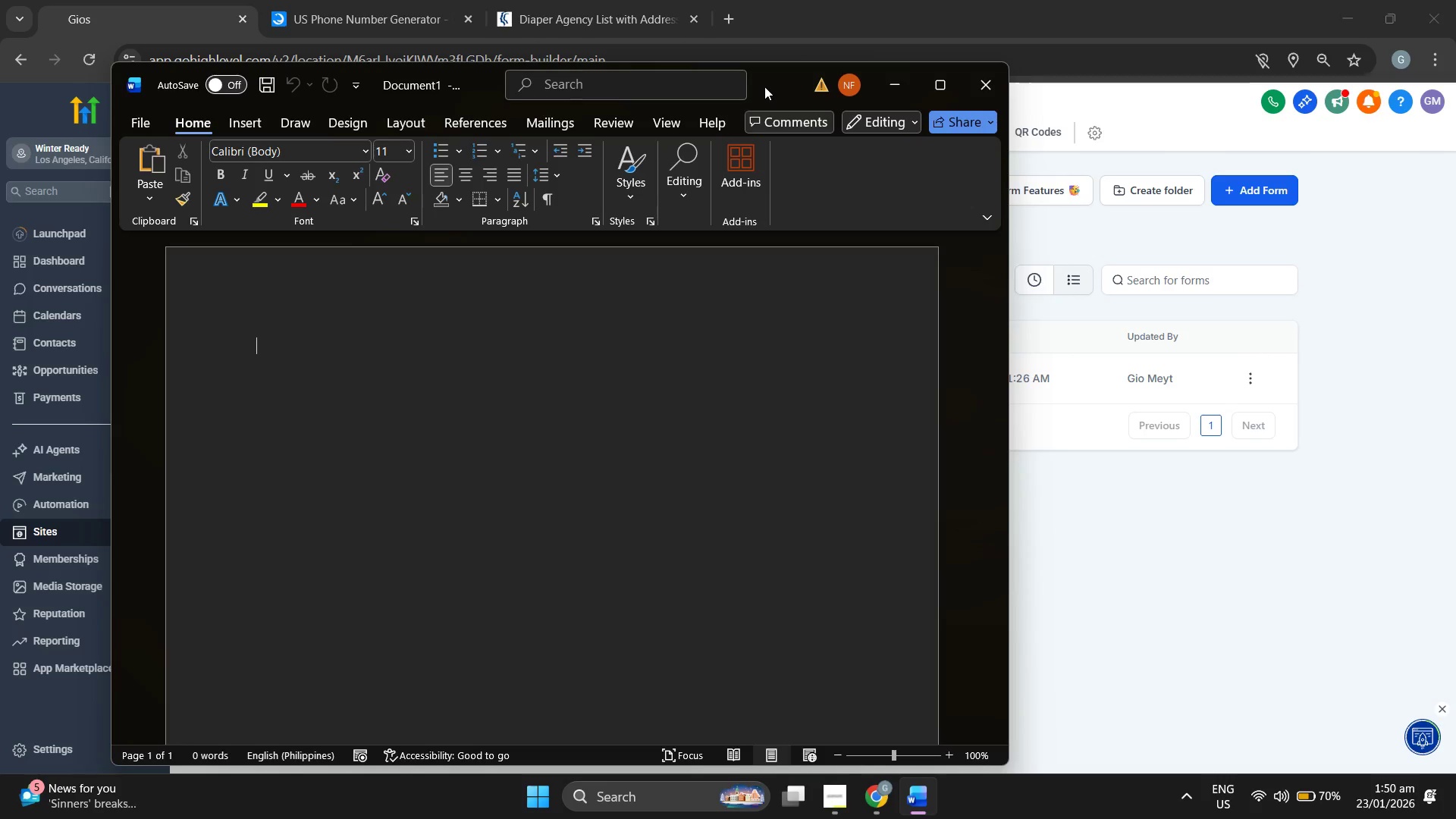 
wait(20.91)
 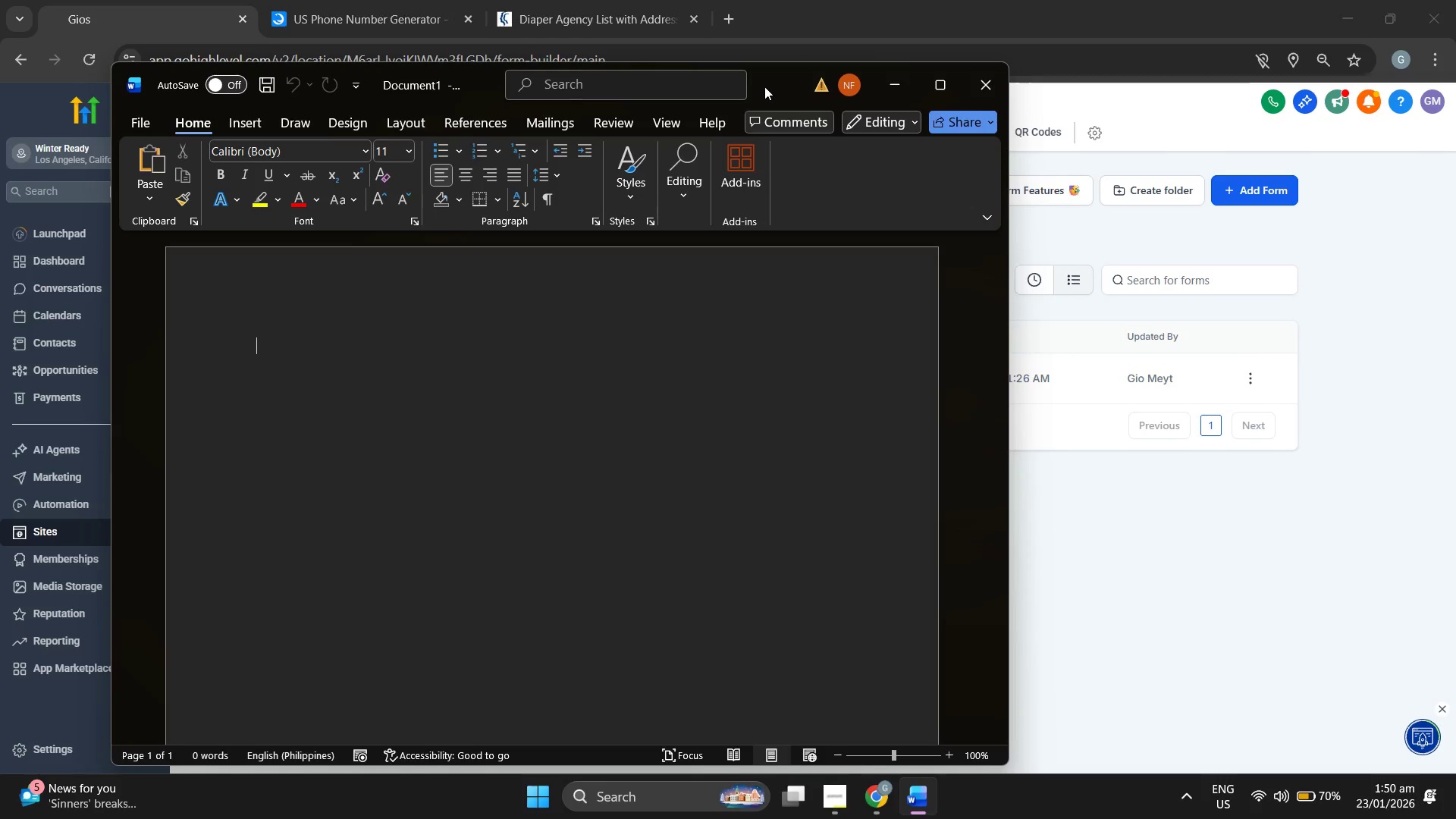 
left_click([88, 505])
 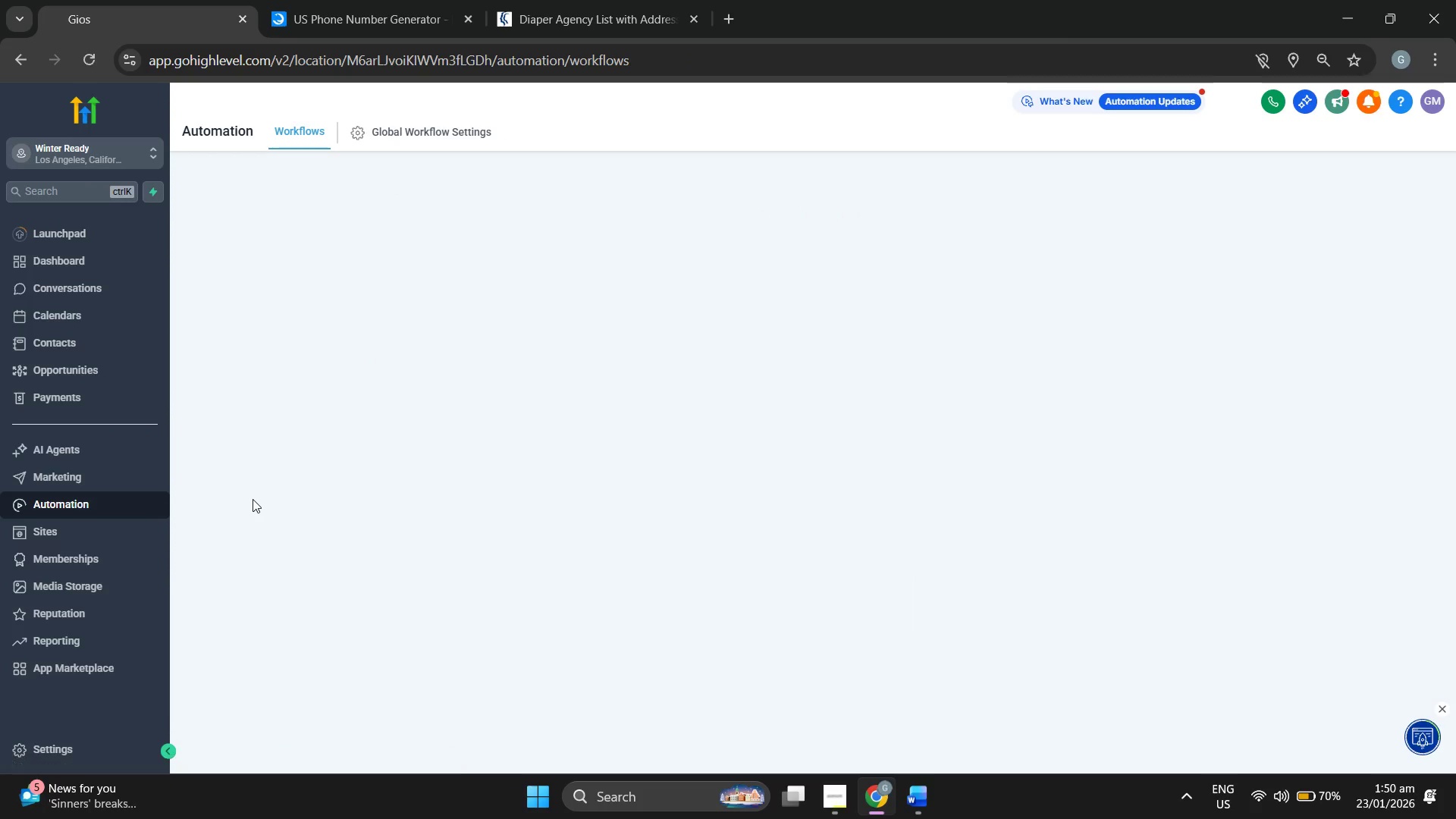 
key(Unknown)
 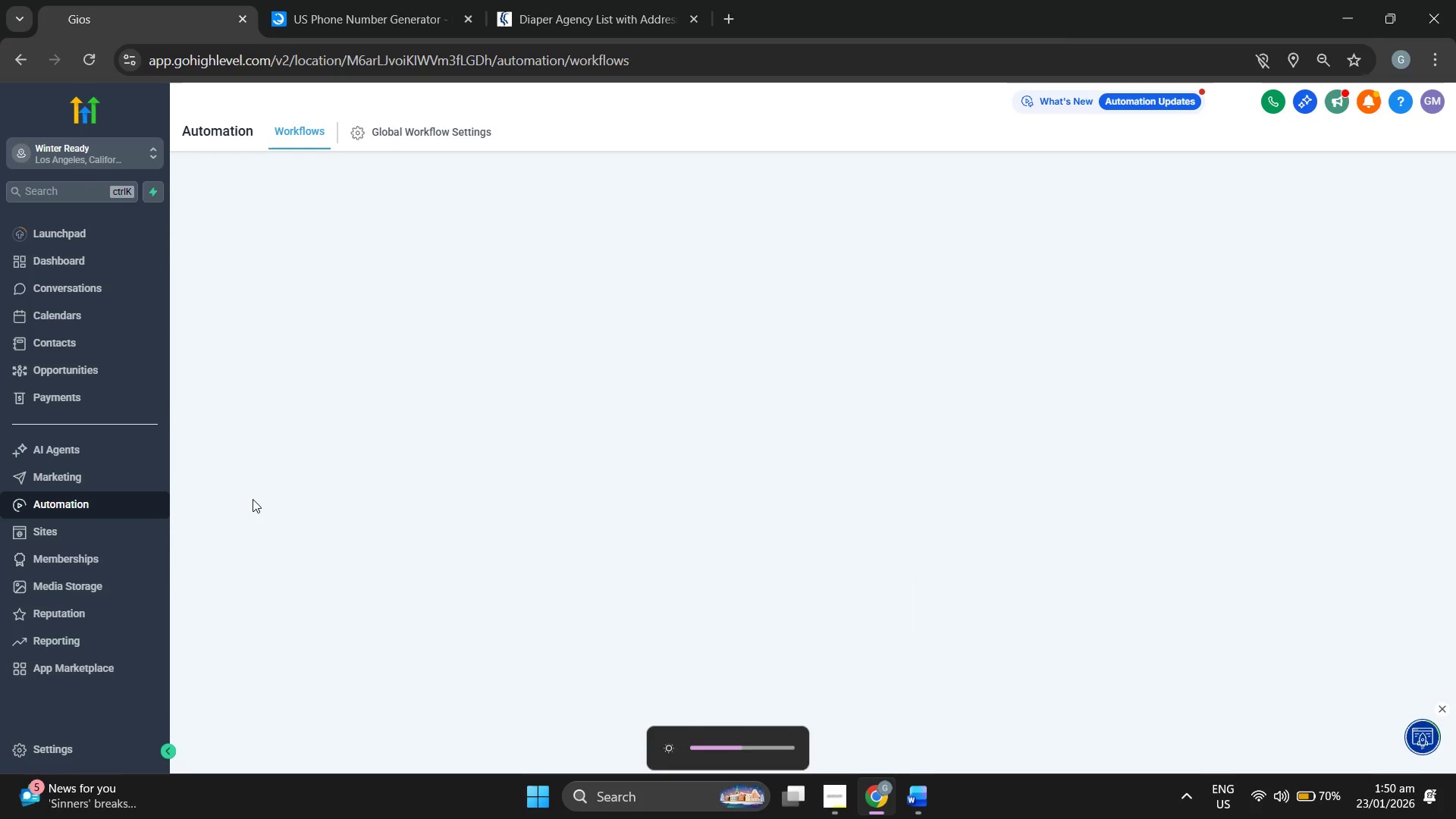 
key(Unknown)
 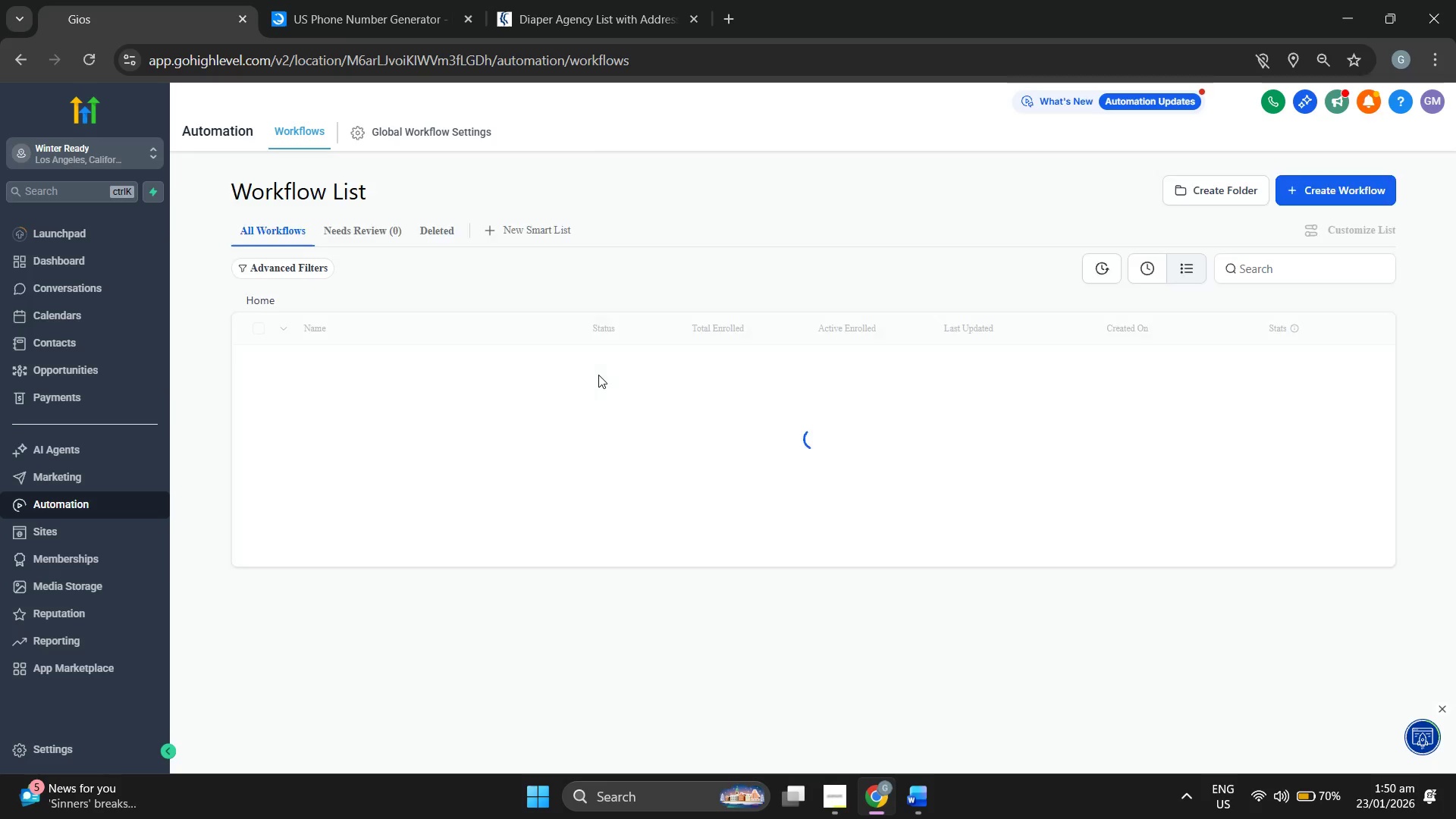 
wait(8.5)
 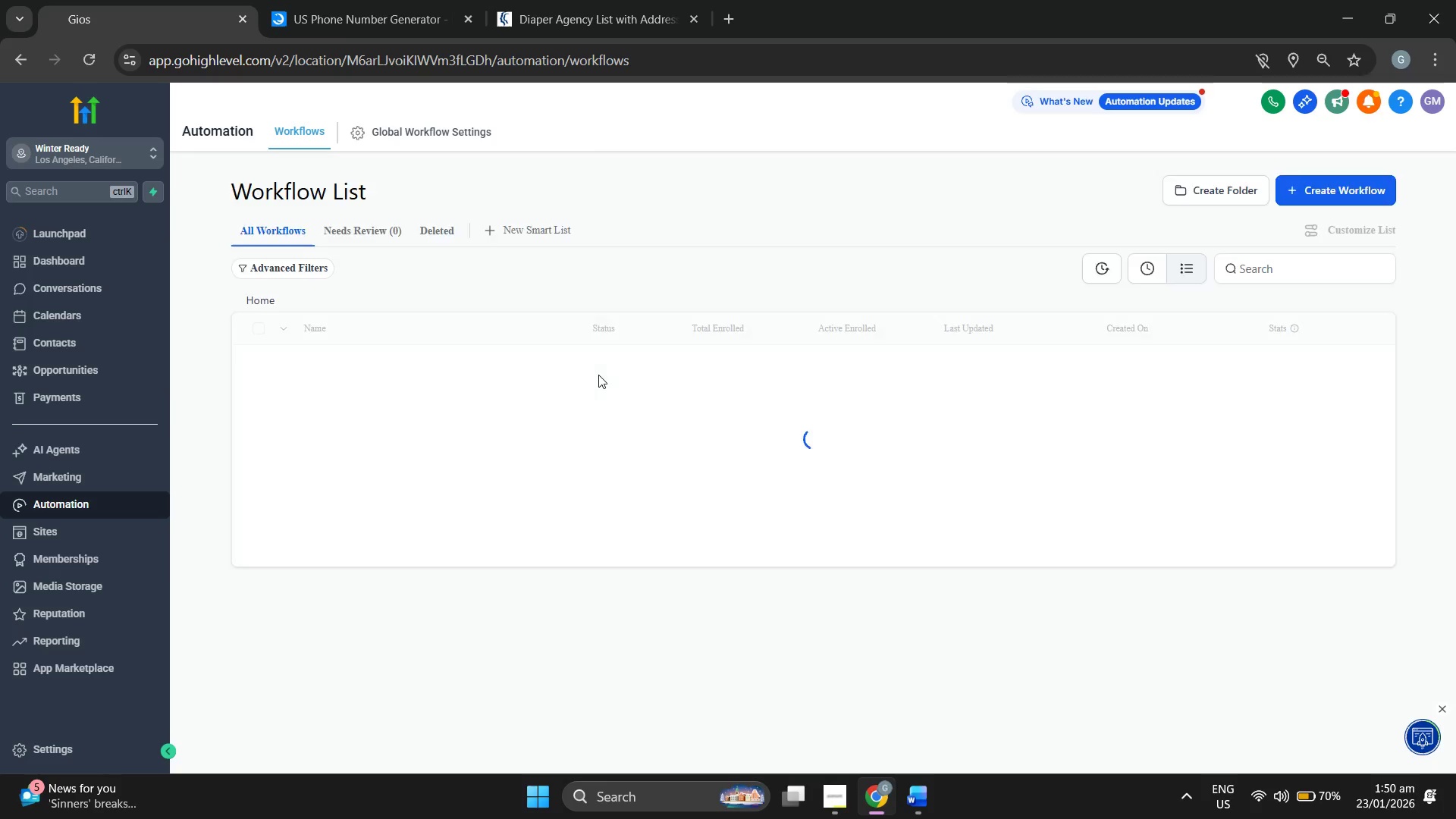 
left_click([356, 423])
 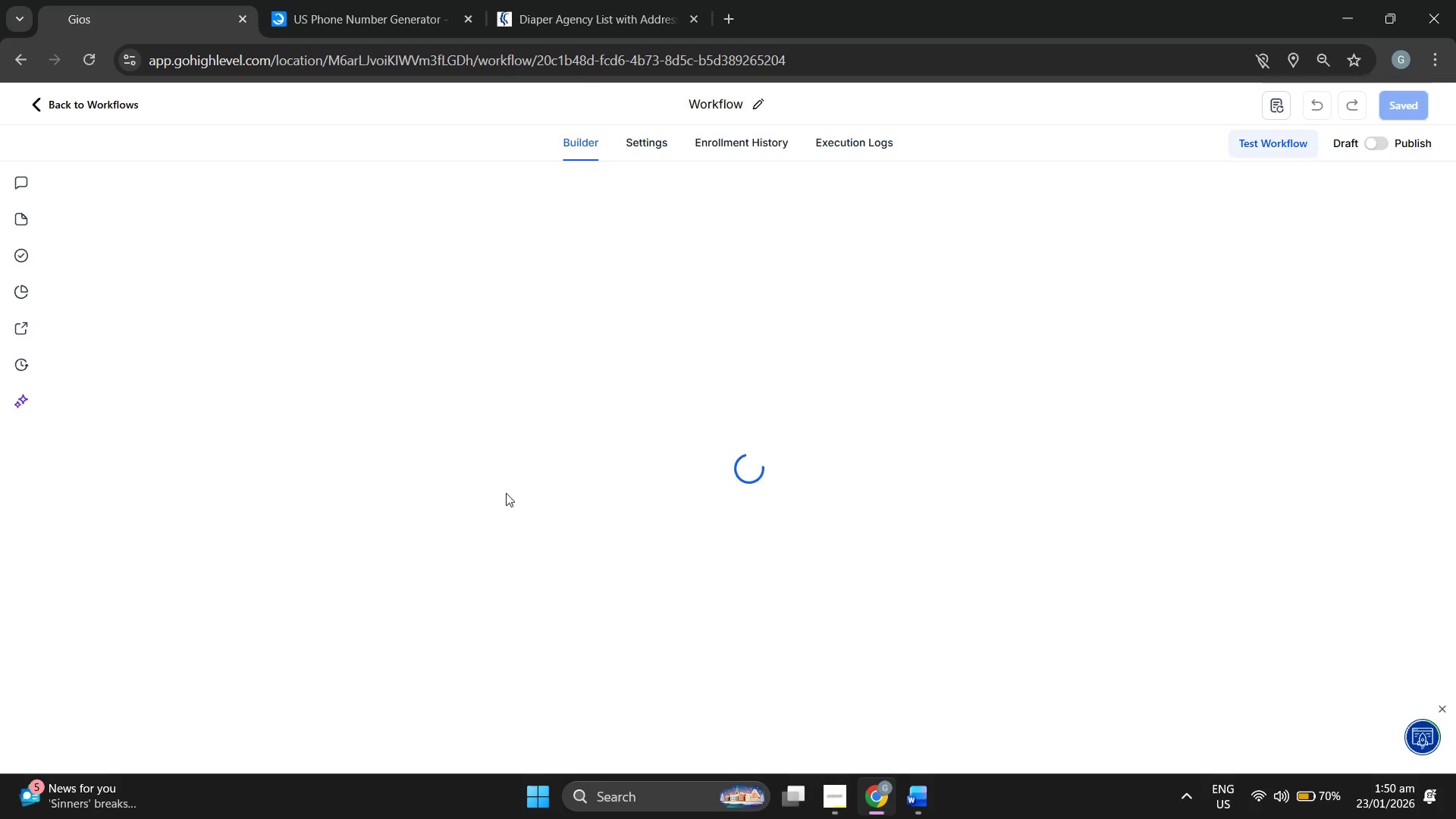 
wait(8.12)
 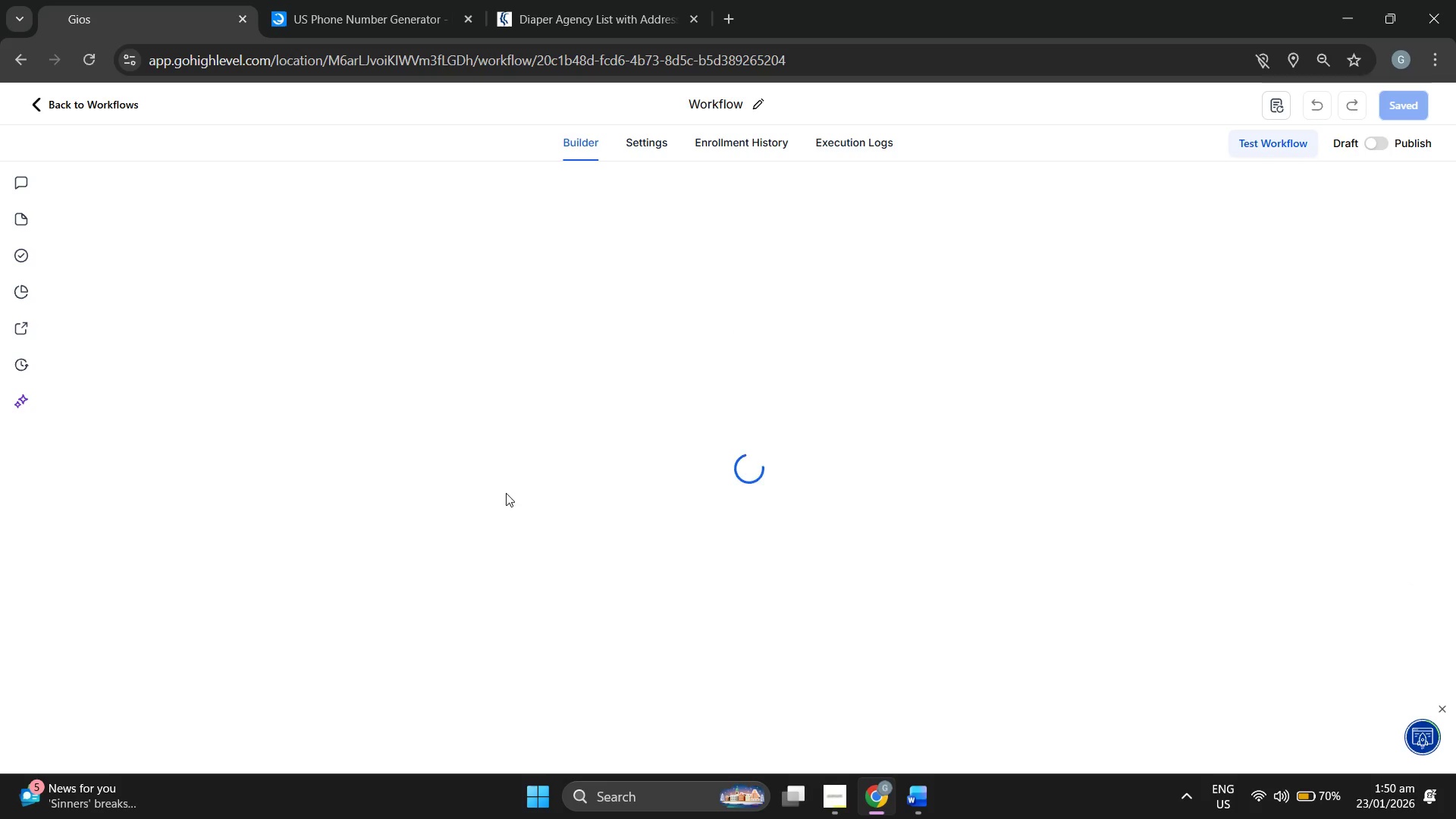 
scroll: coordinate [993, 494], scroll_direction: down, amount: 1.0
 